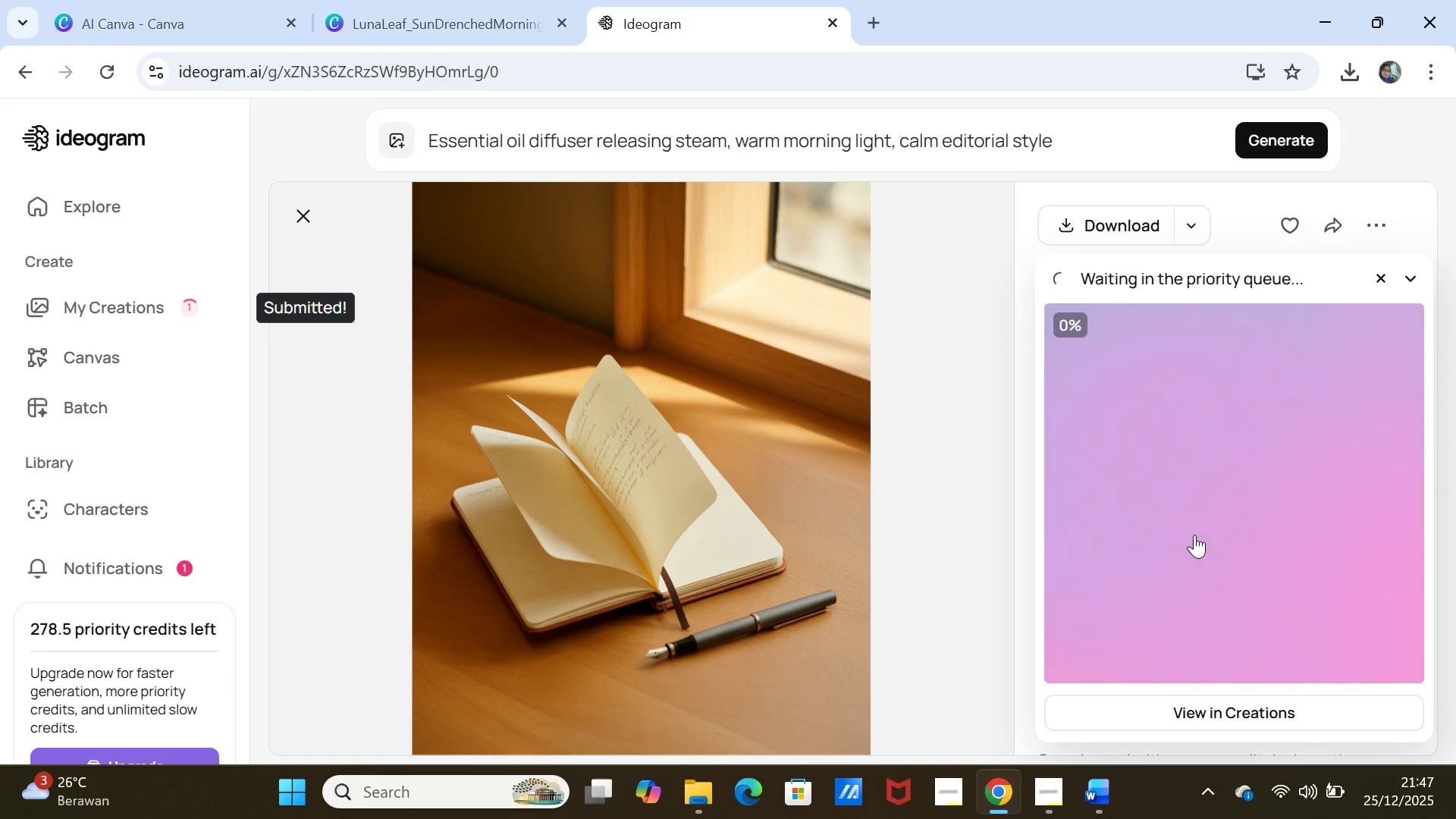 
scroll: coordinate [1194, 535], scroll_direction: down, amount: 1.0
 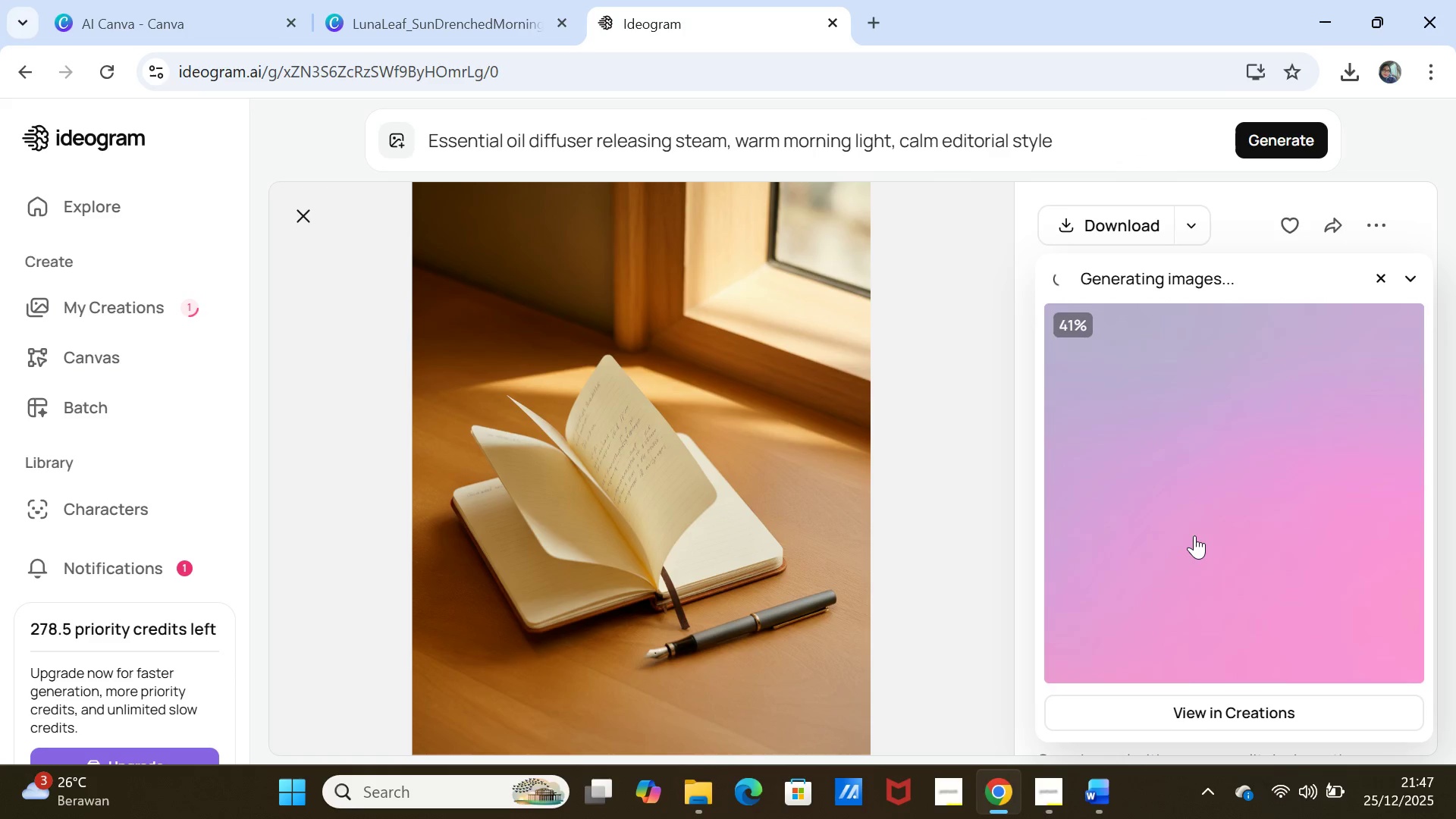 
wait(11.68)
 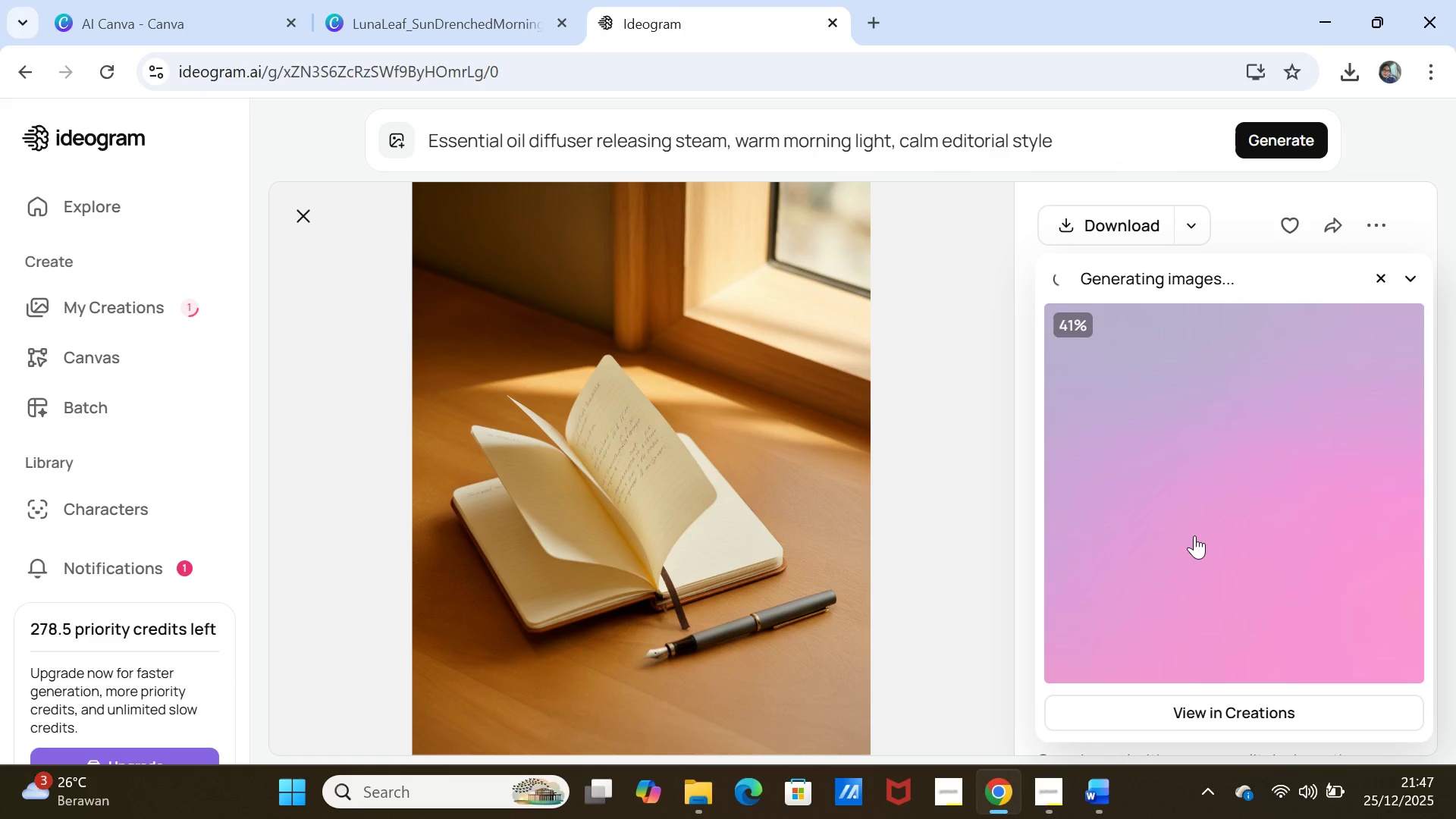 
left_click([1206, 494])
 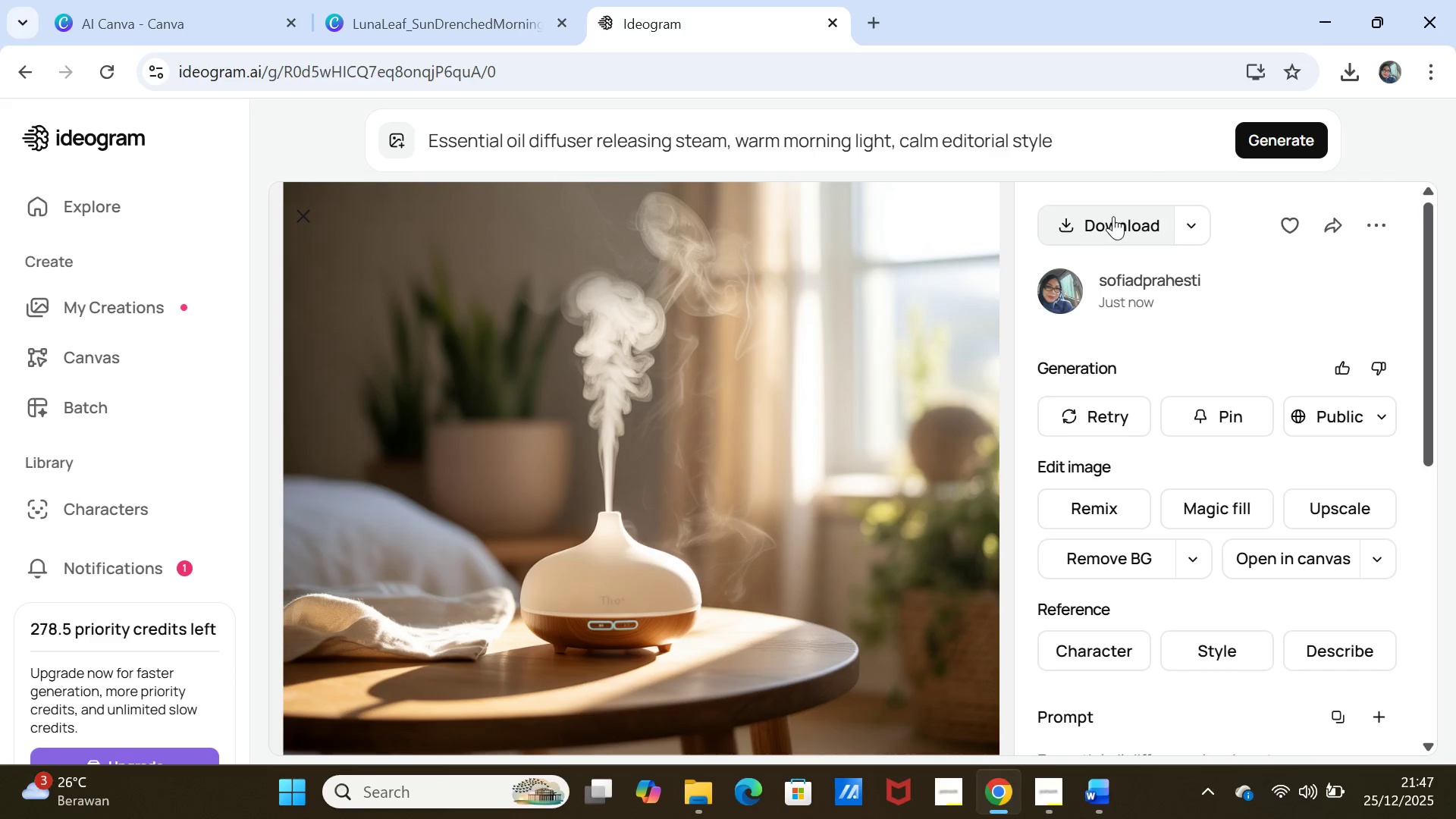 
left_click([1116, 215])
 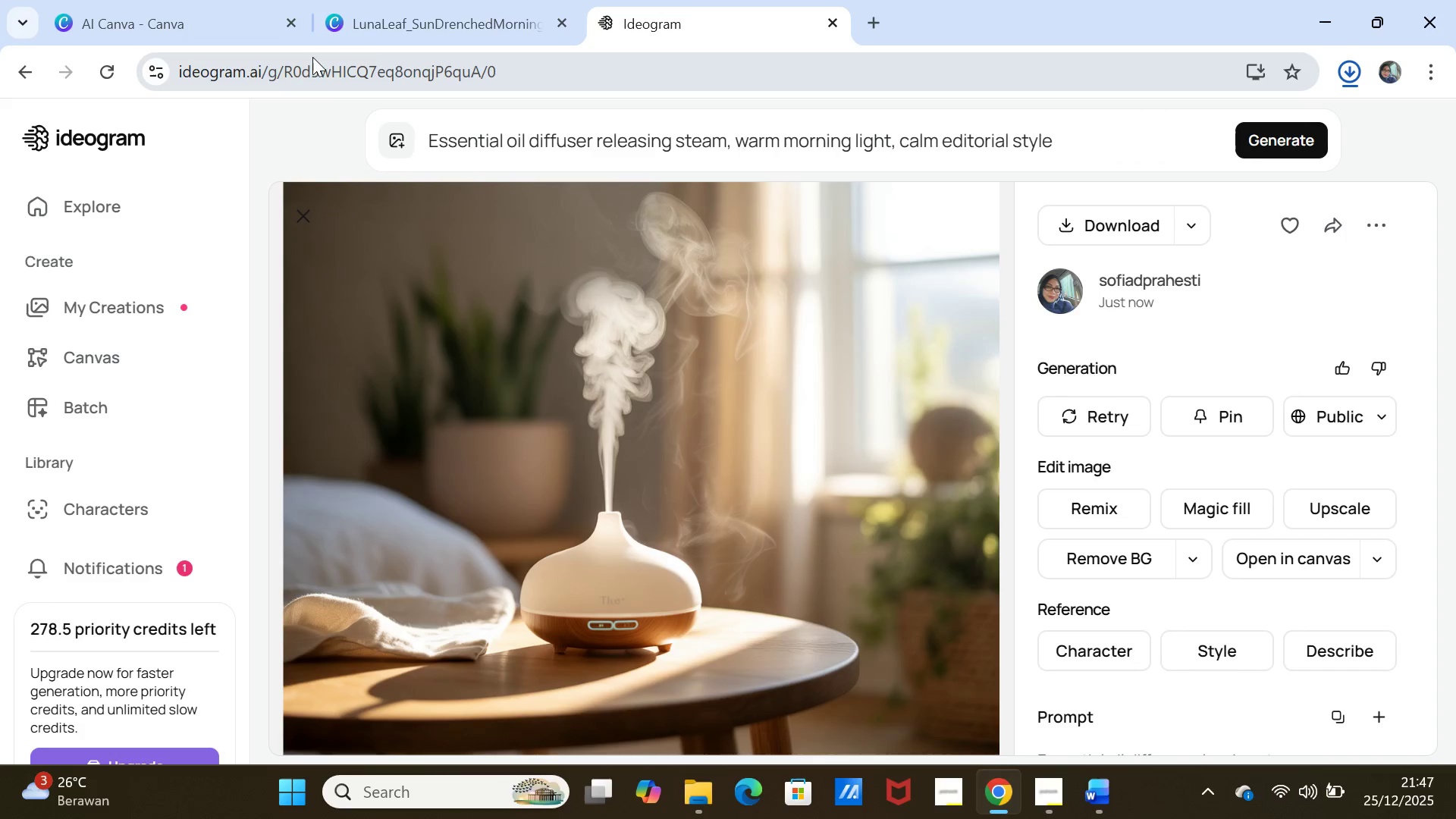 
left_click([394, 30])
 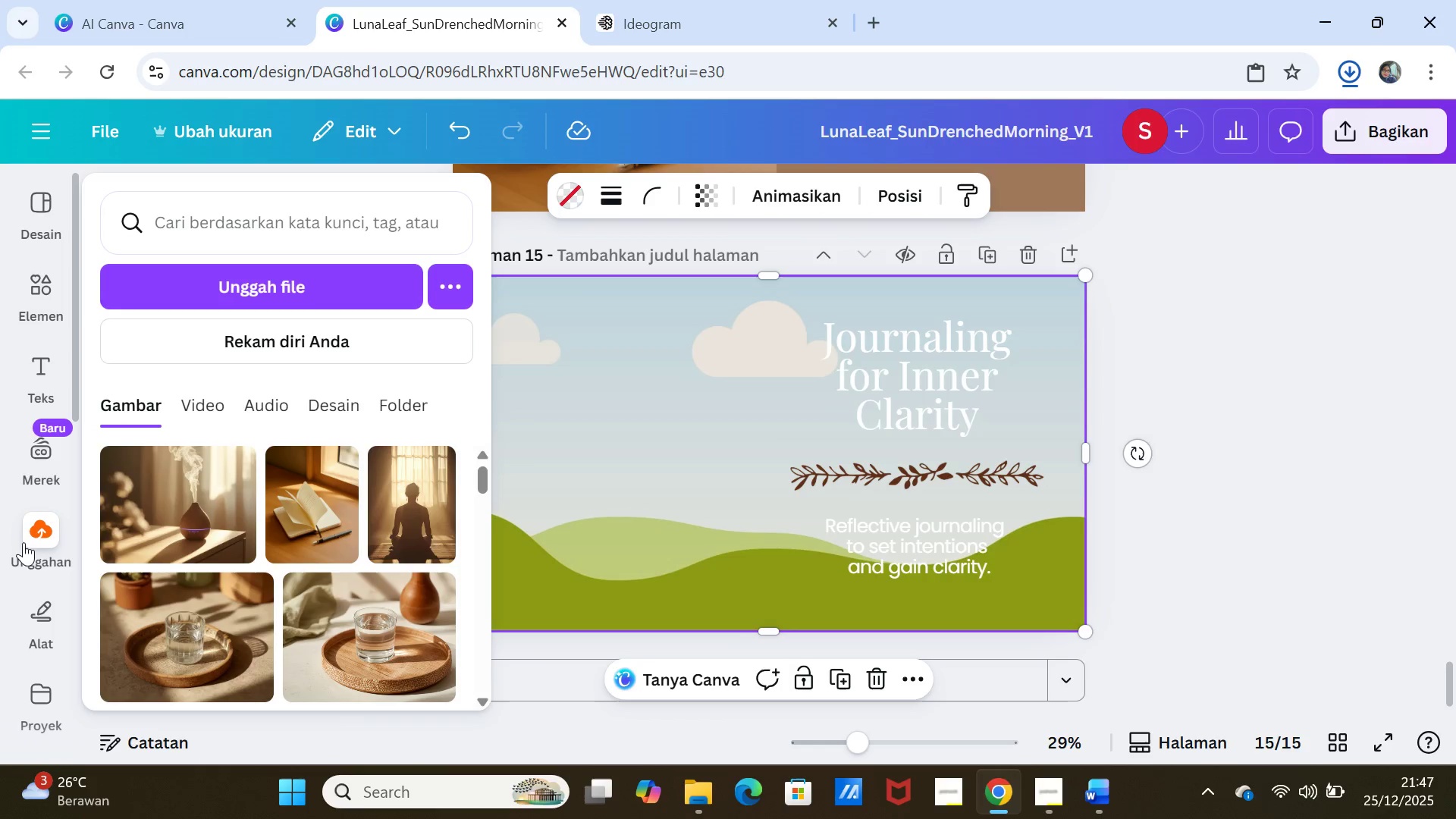 
left_click([33, 536])
 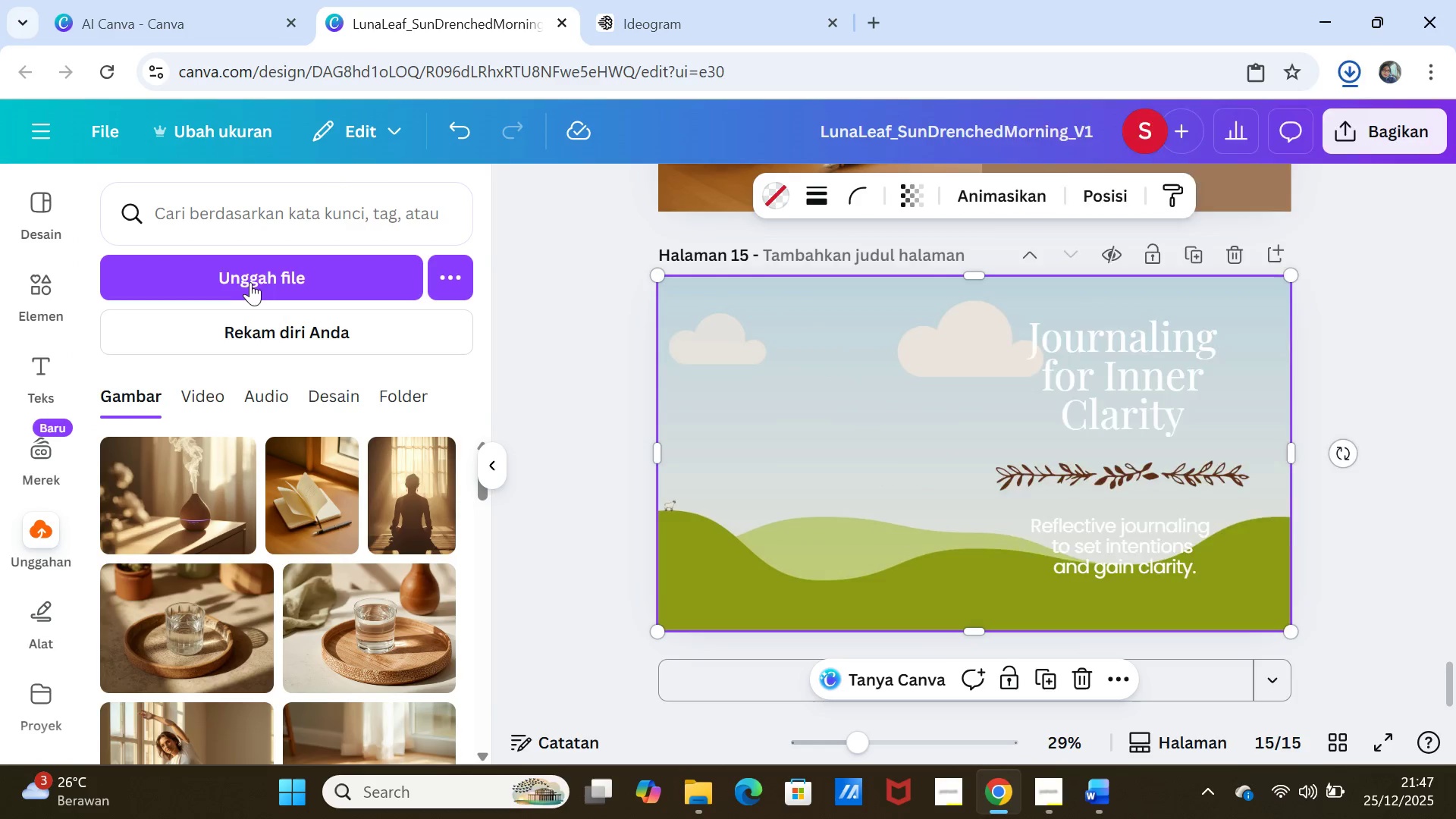 
left_click([253, 271])
 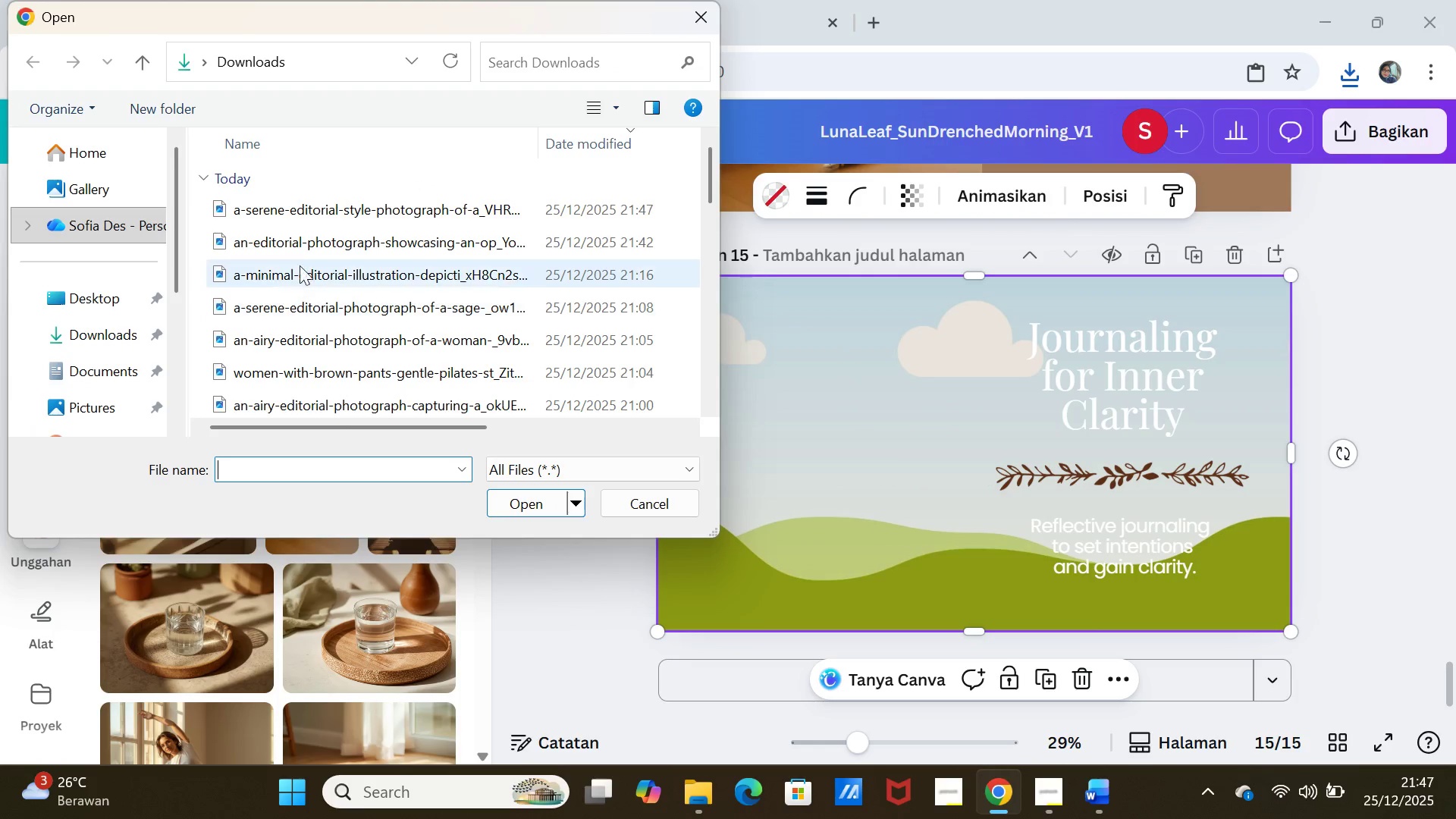 
left_click([314, 218])
 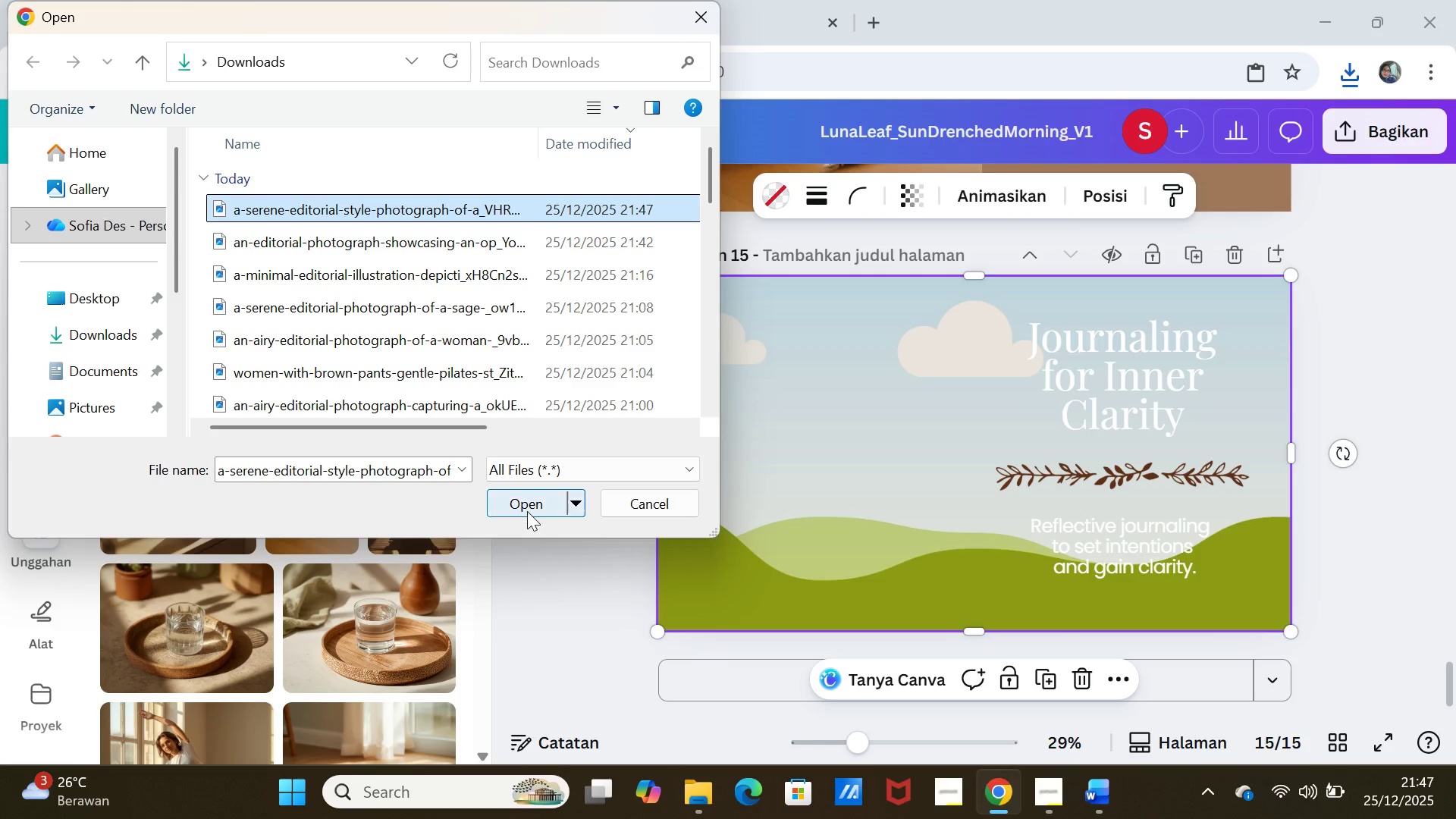 
left_click([527, 511])
 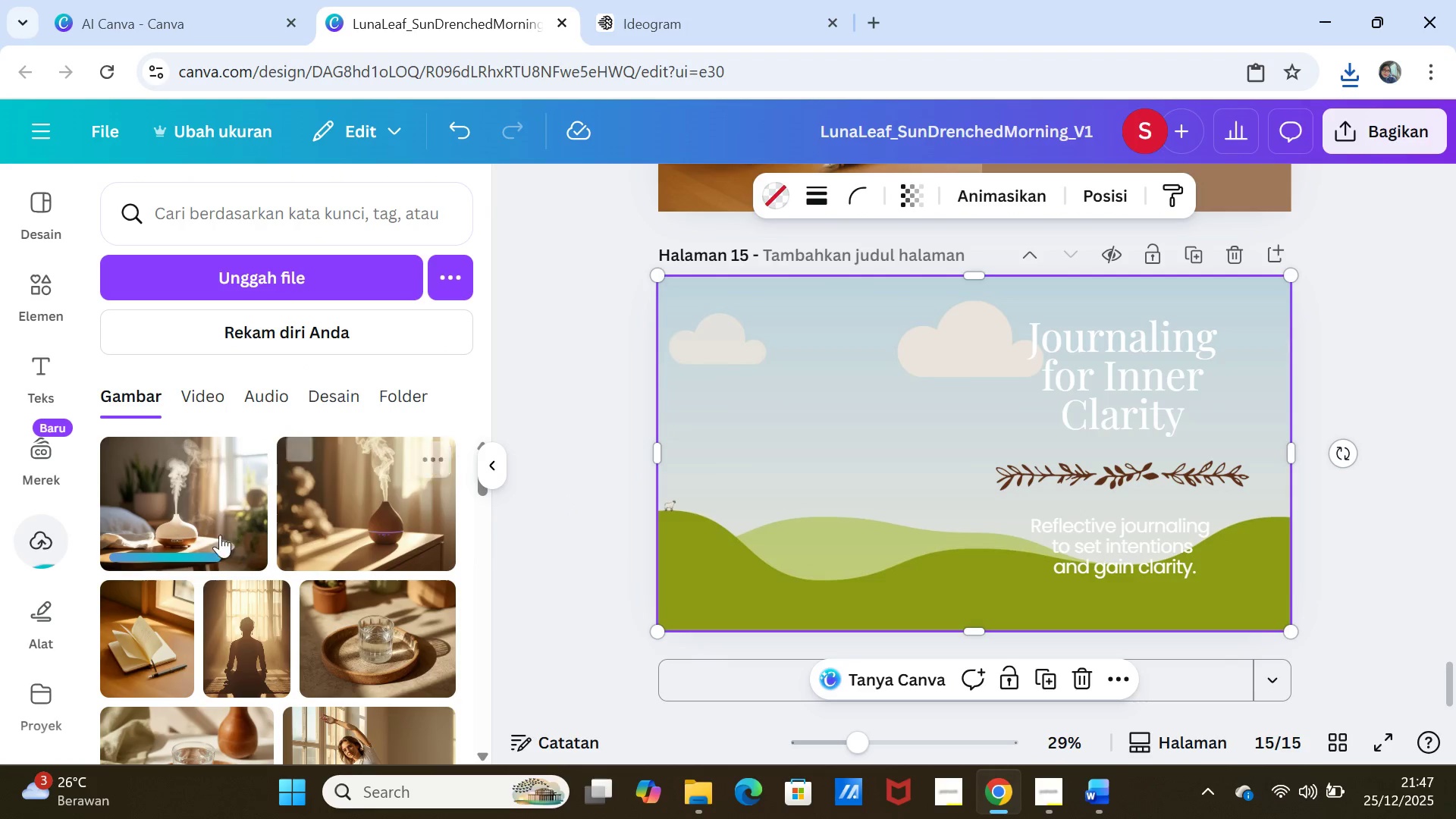 
left_click([196, 503])
 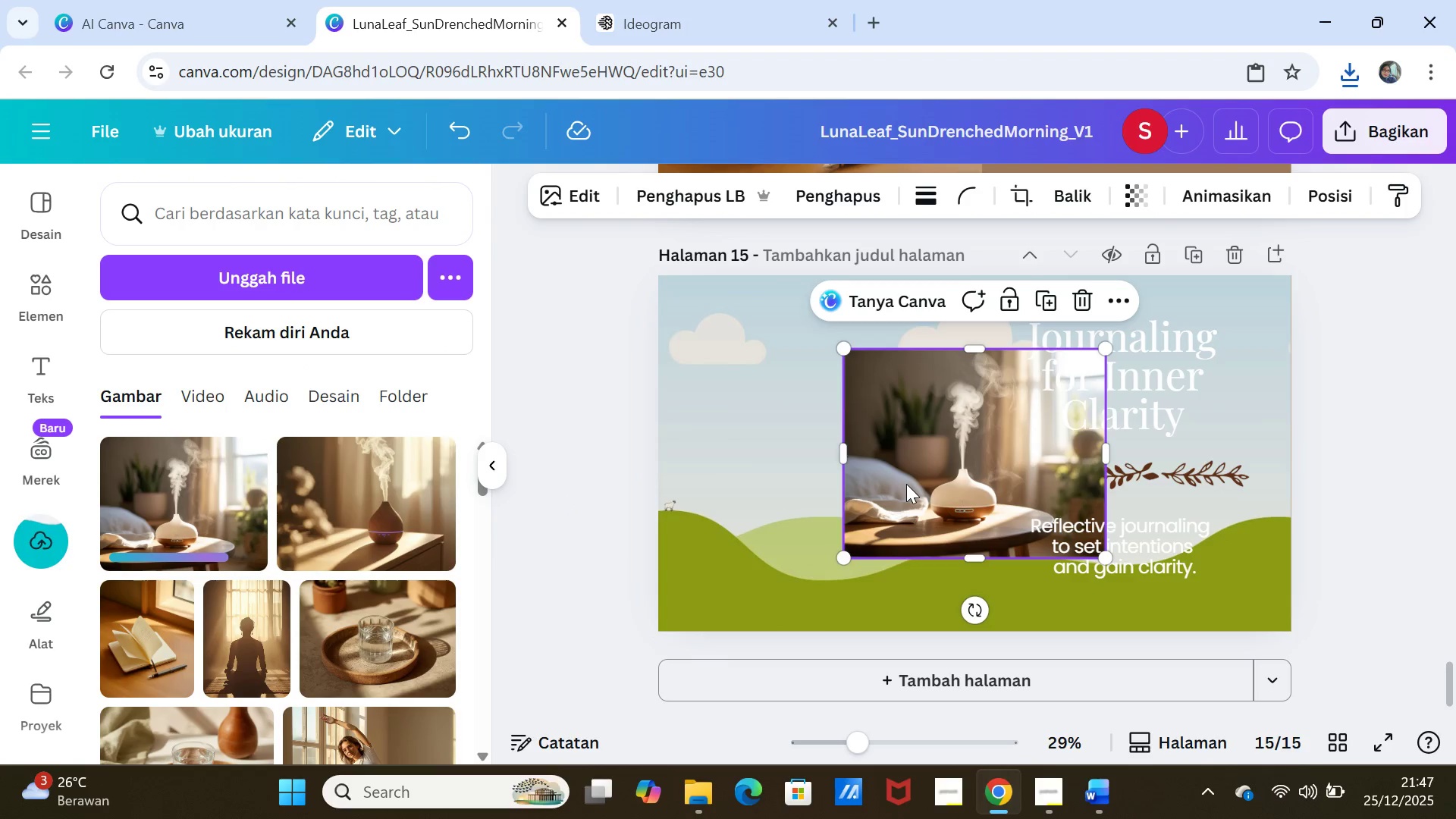 
left_click_drag(start_coordinate=[906, 484], to_coordinate=[901, 469])
 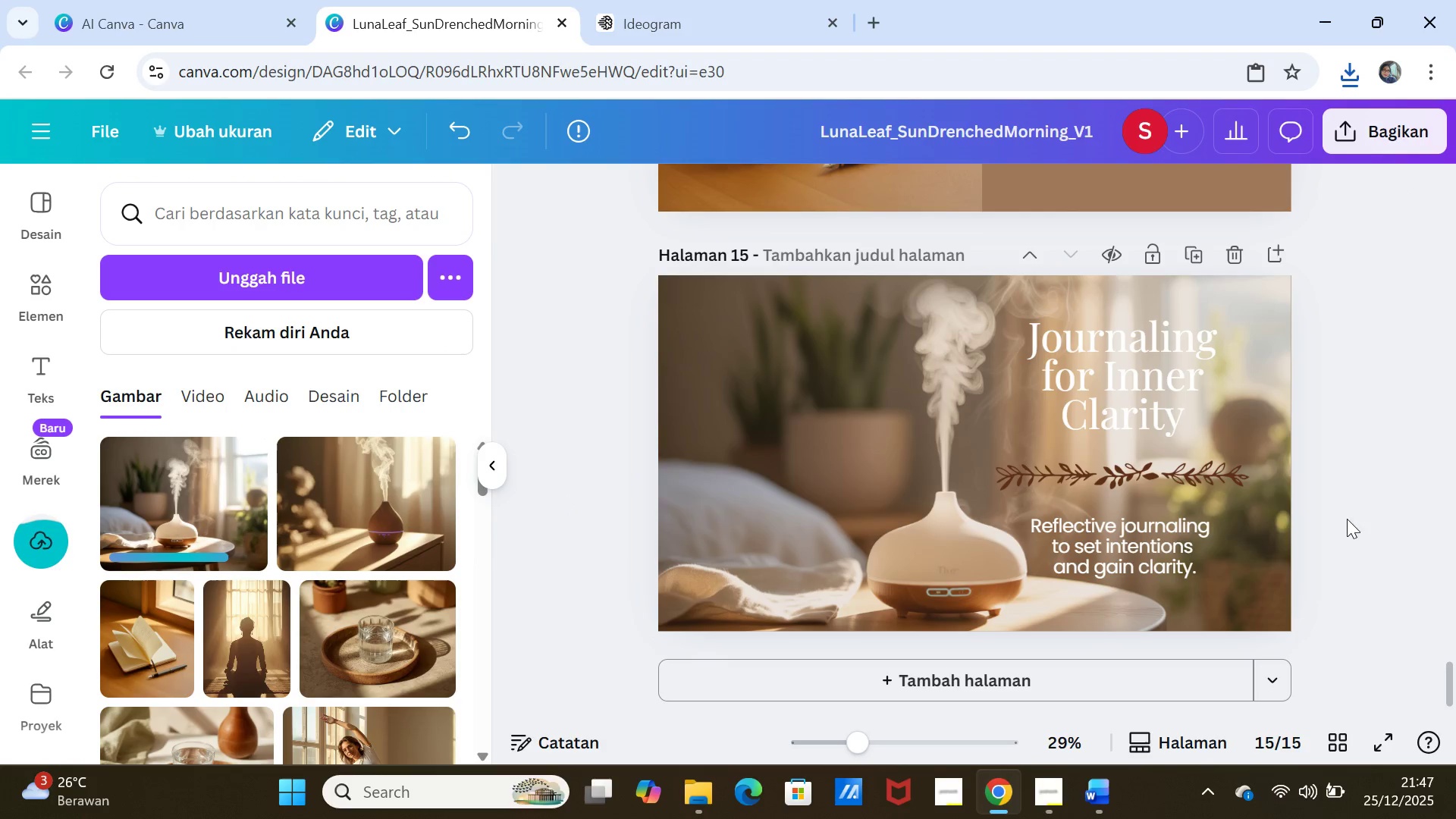 
left_click([1354, 523])
 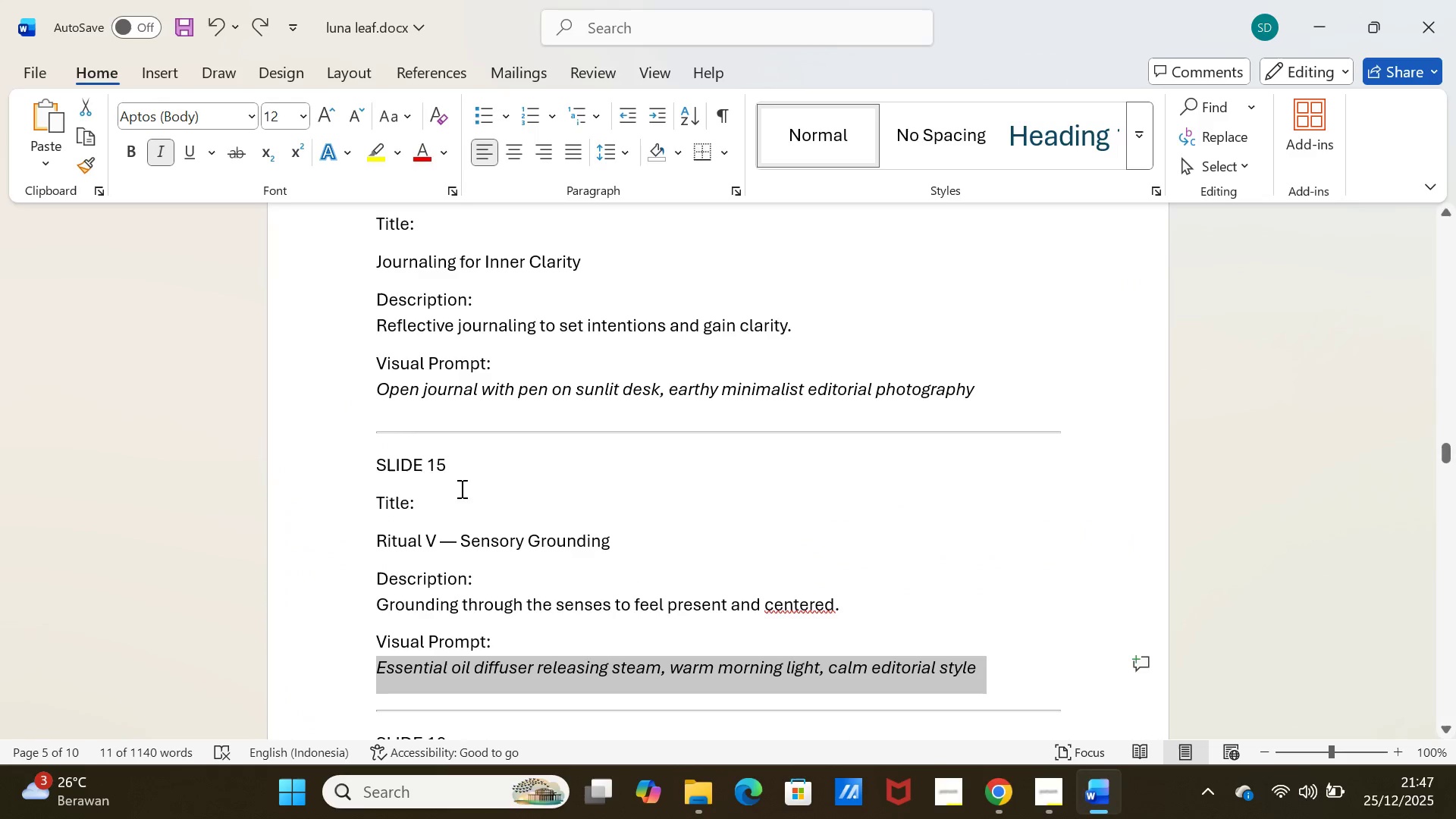 
wait(6.77)
 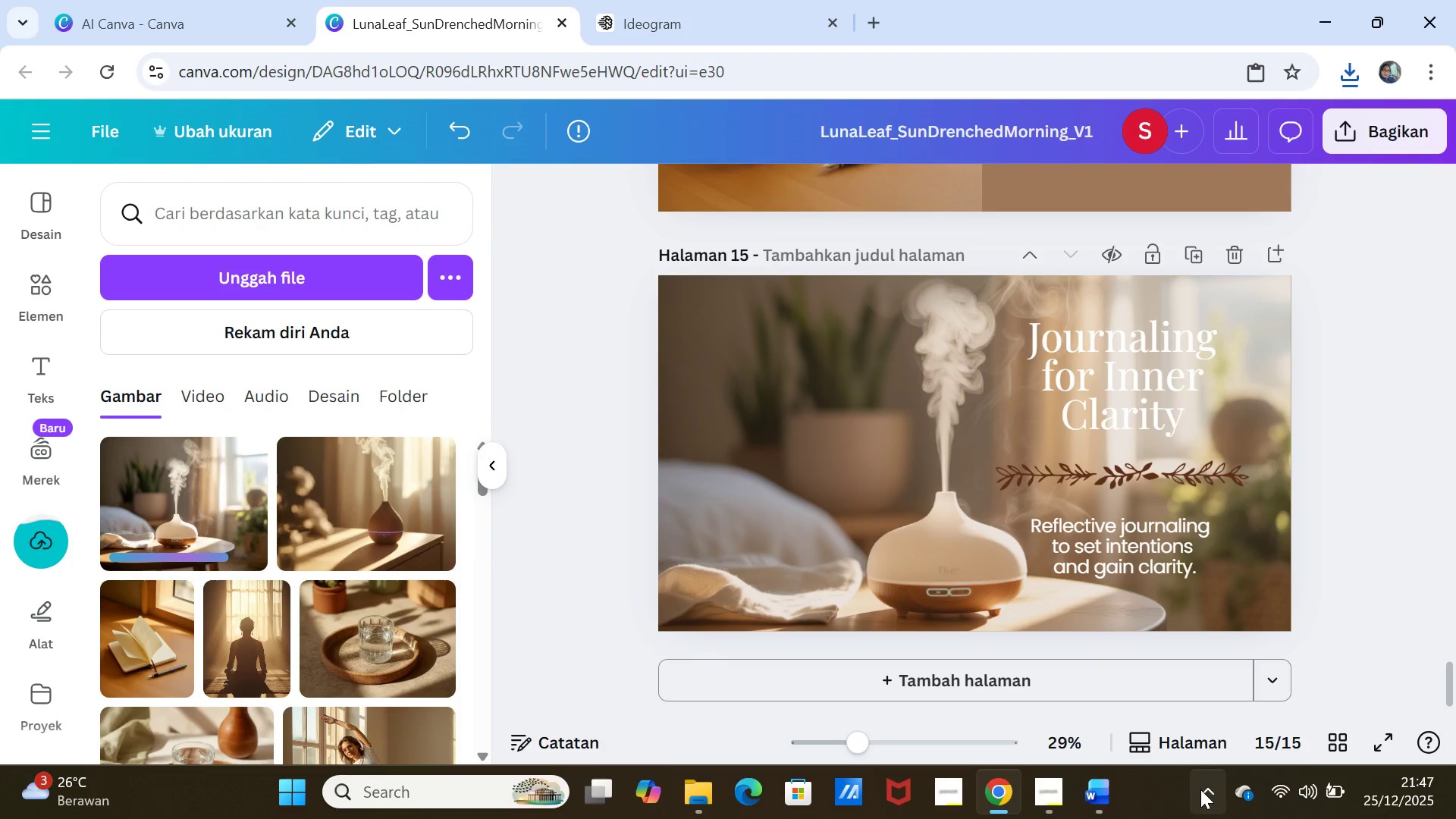 
left_click_drag(start_coordinate=[375, 543], to_coordinate=[596, 541])
 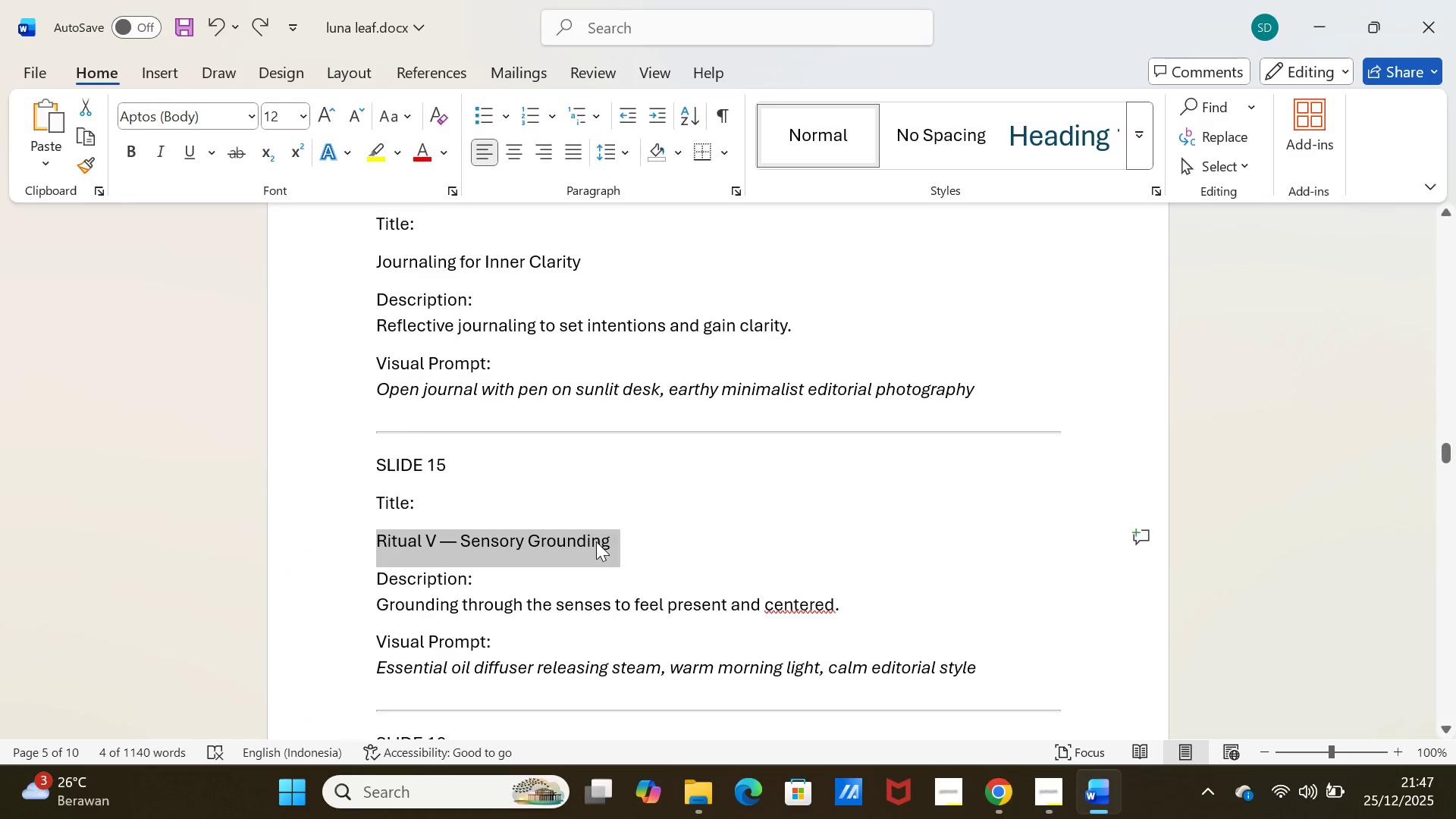 
key(Control+C)
 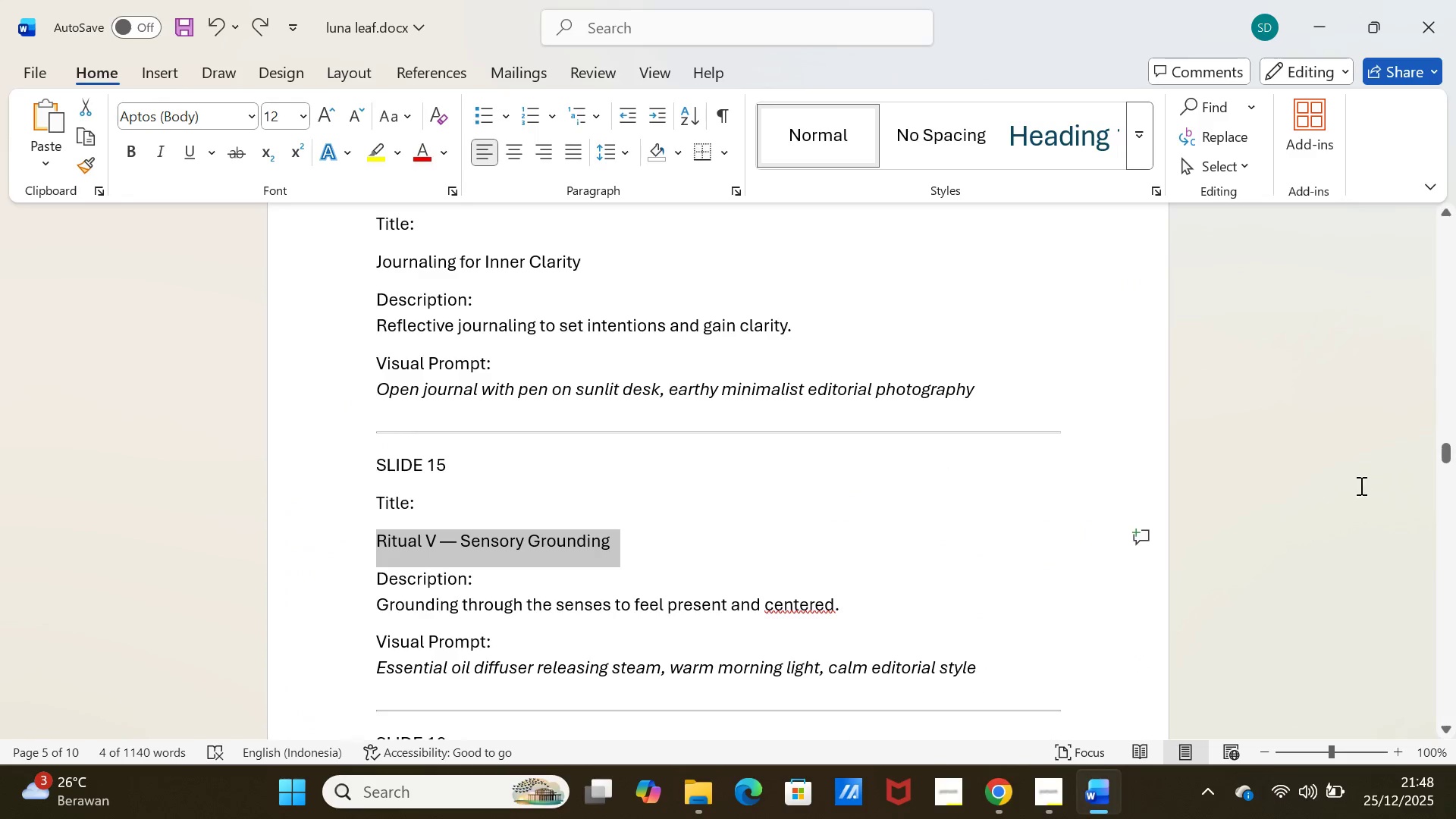 
left_click([1353, 480])
 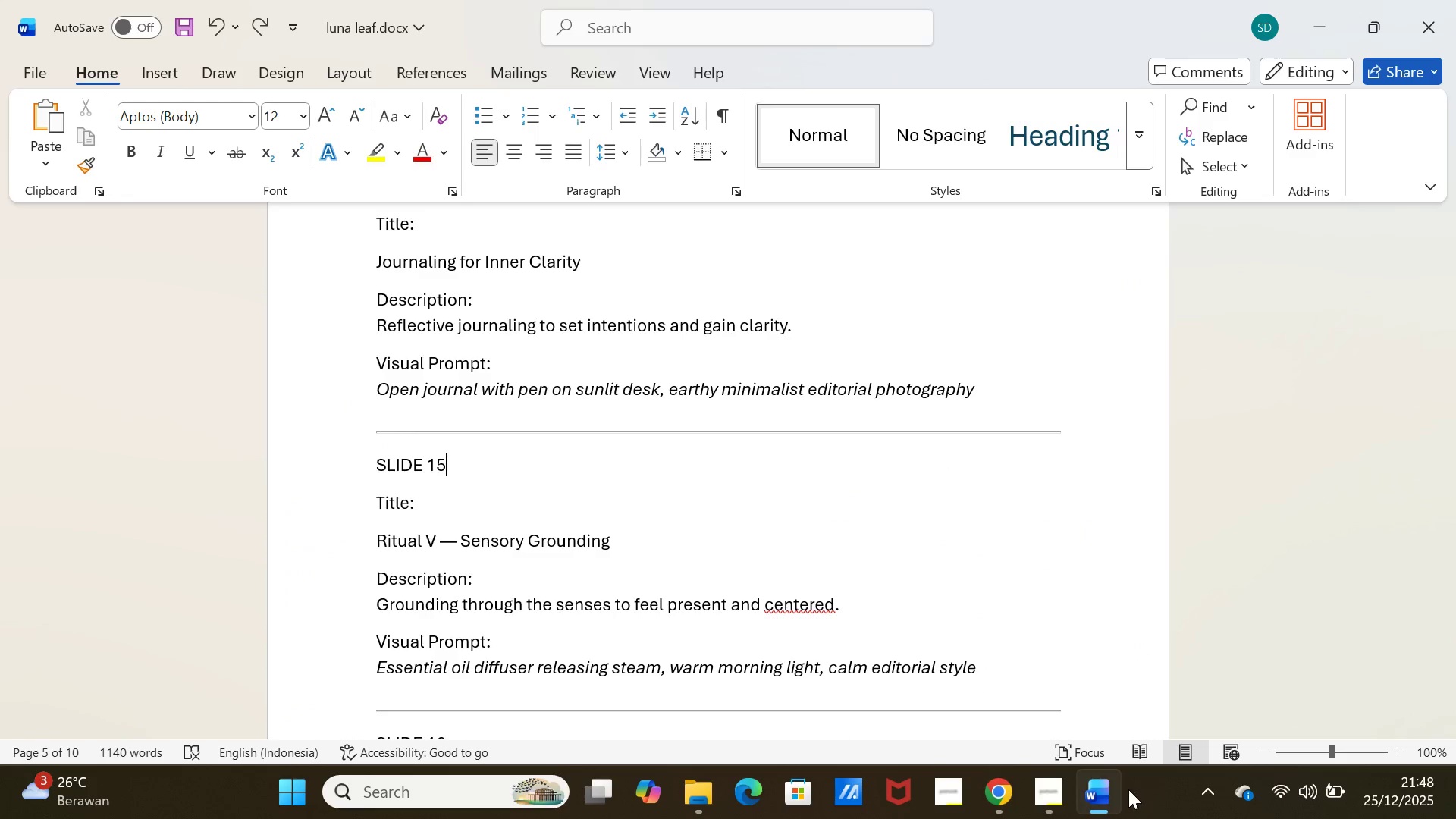 
left_click([1104, 802])
 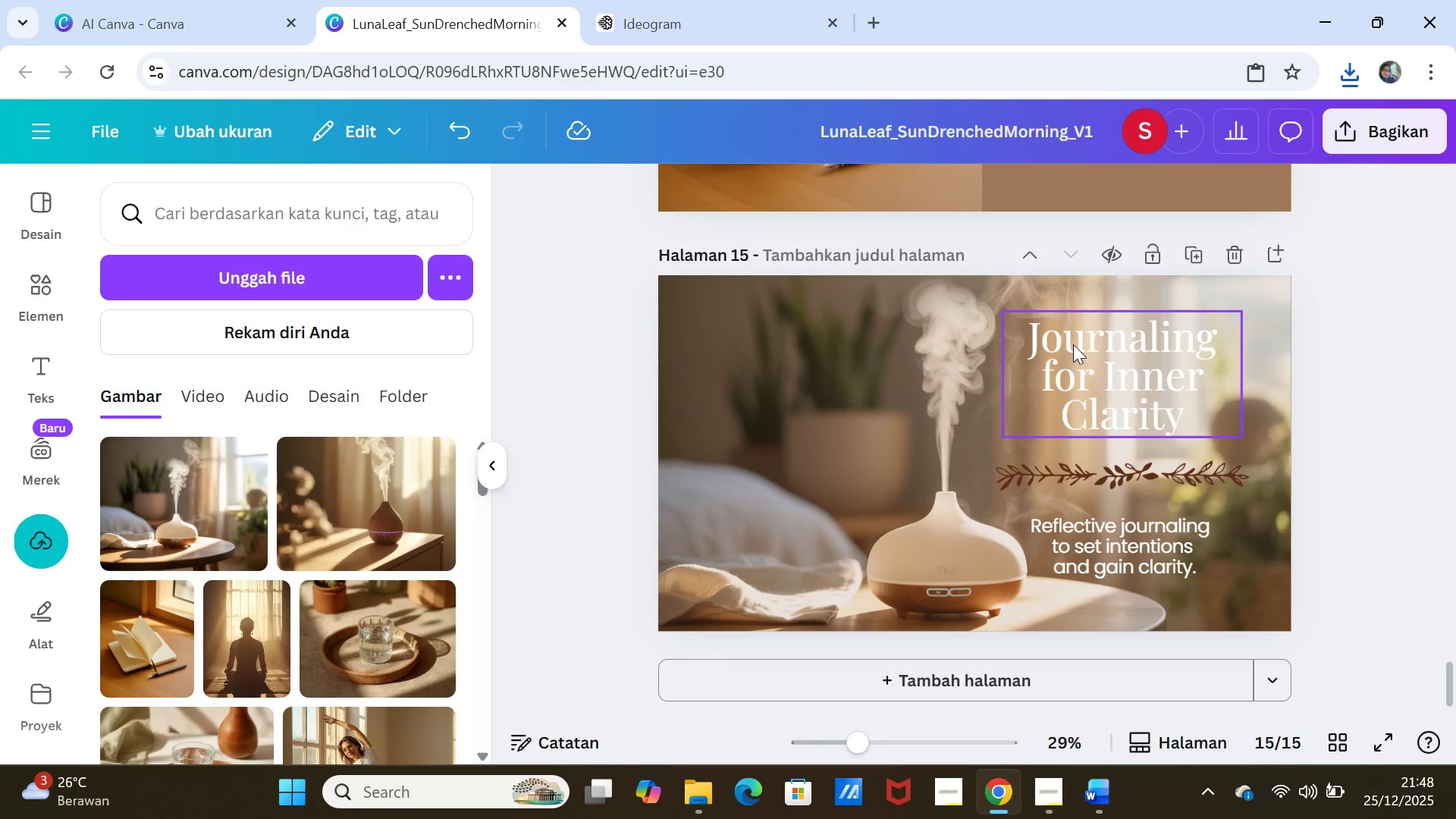 
double_click([1073, 344])
 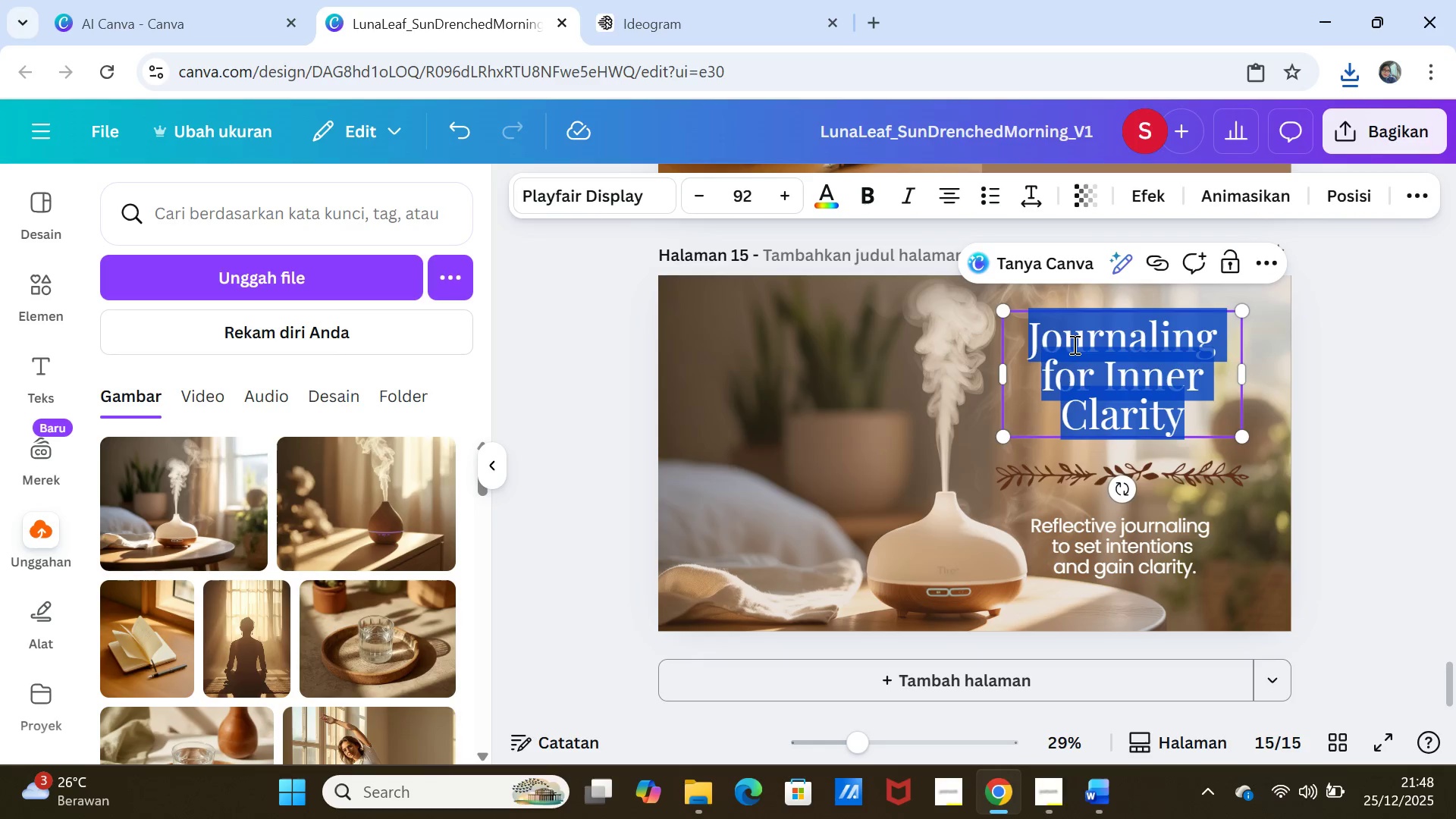 
key(Control+V)
 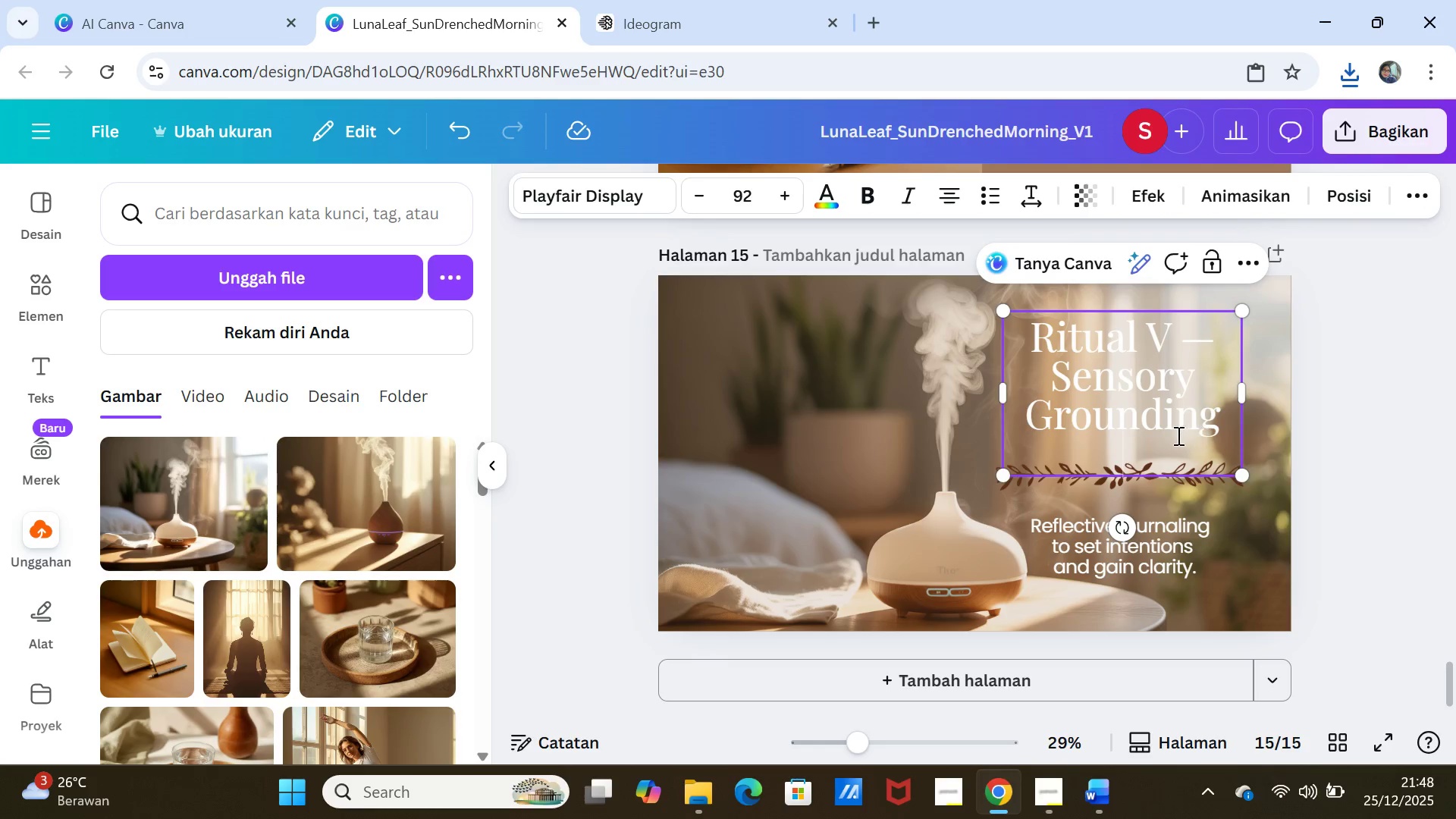 
left_click([1172, 447])
 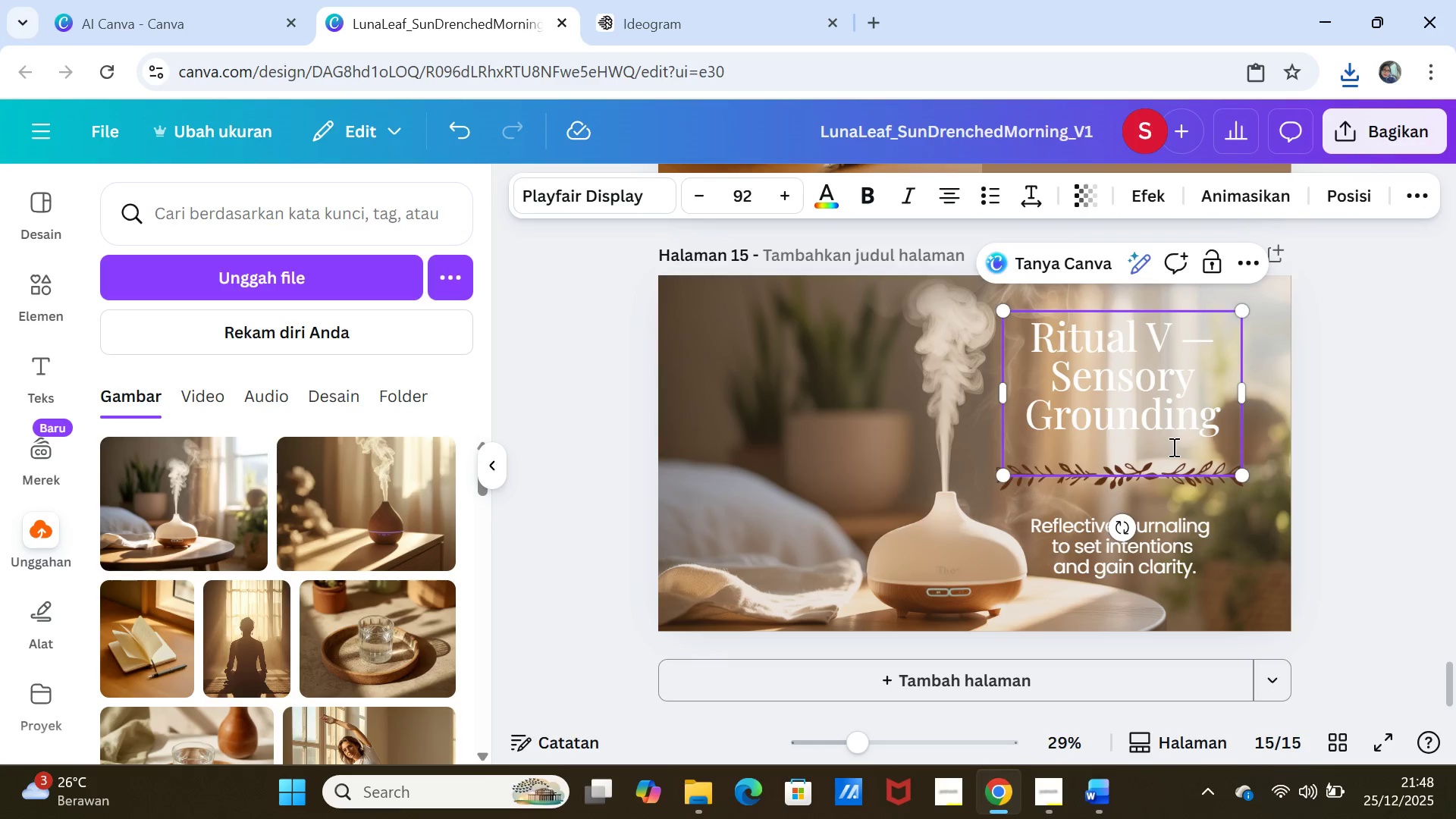 
key(Backspace)
 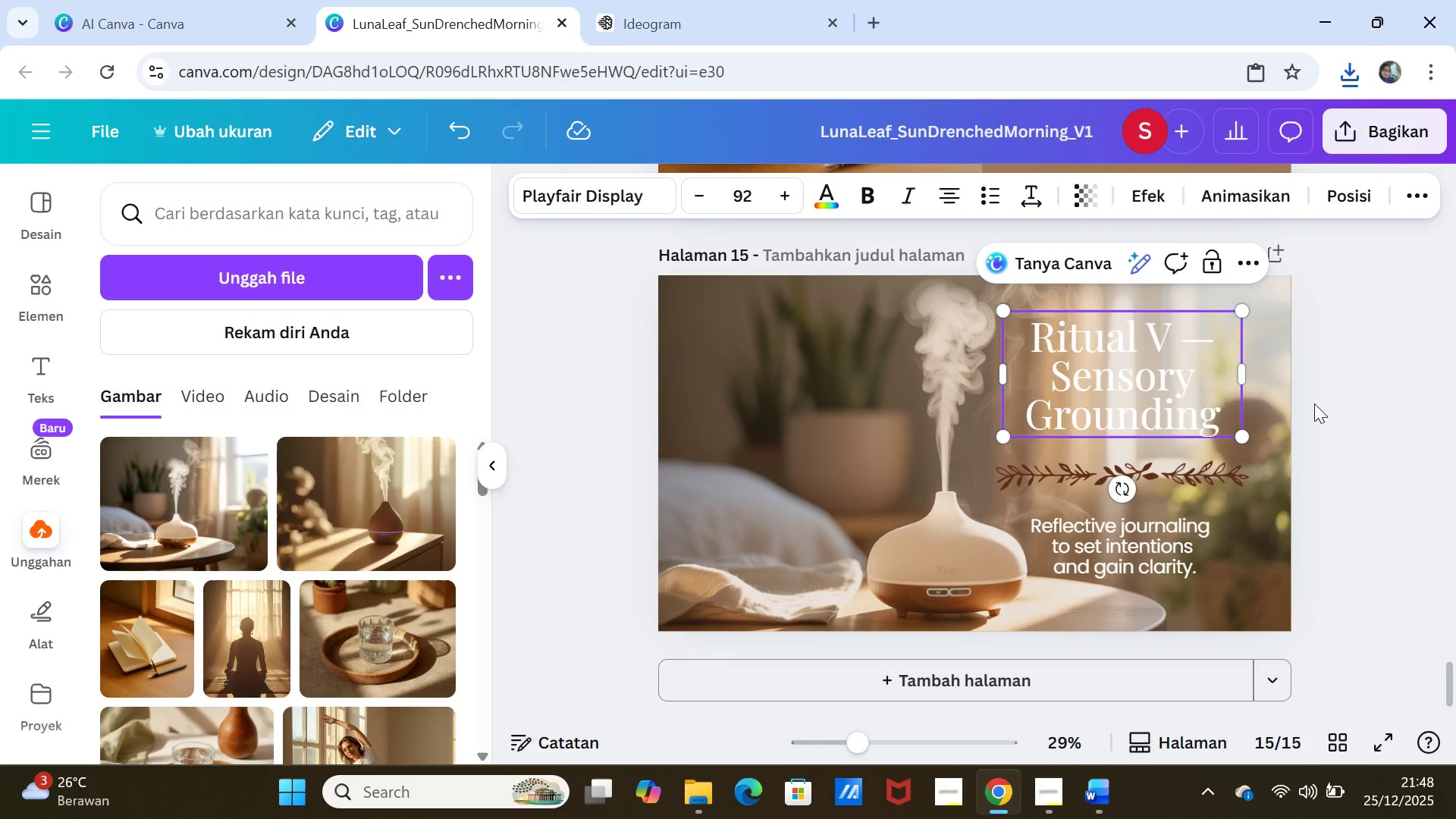 
left_click([1319, 416])
 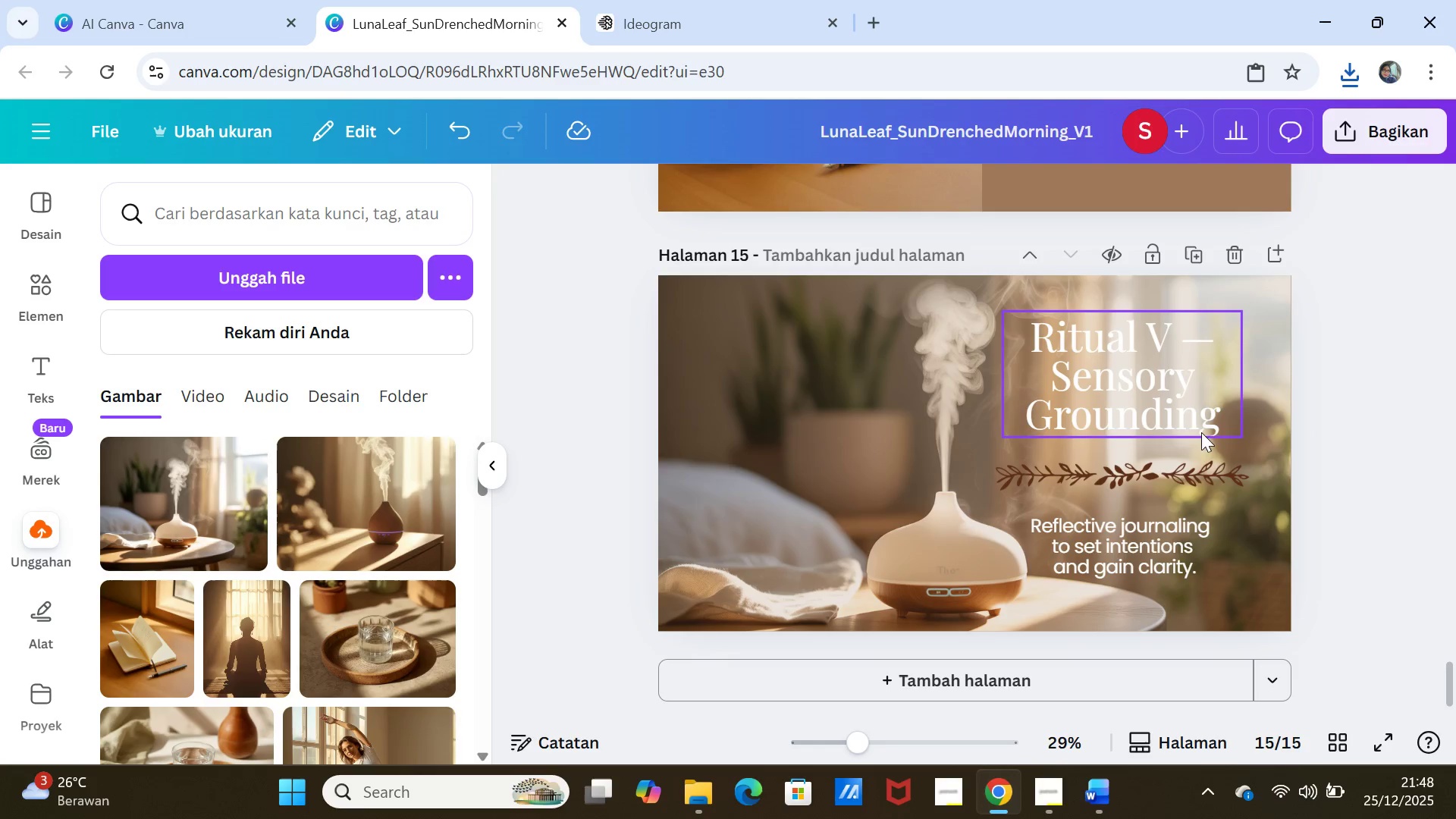 
mouse_move([1180, 452])
 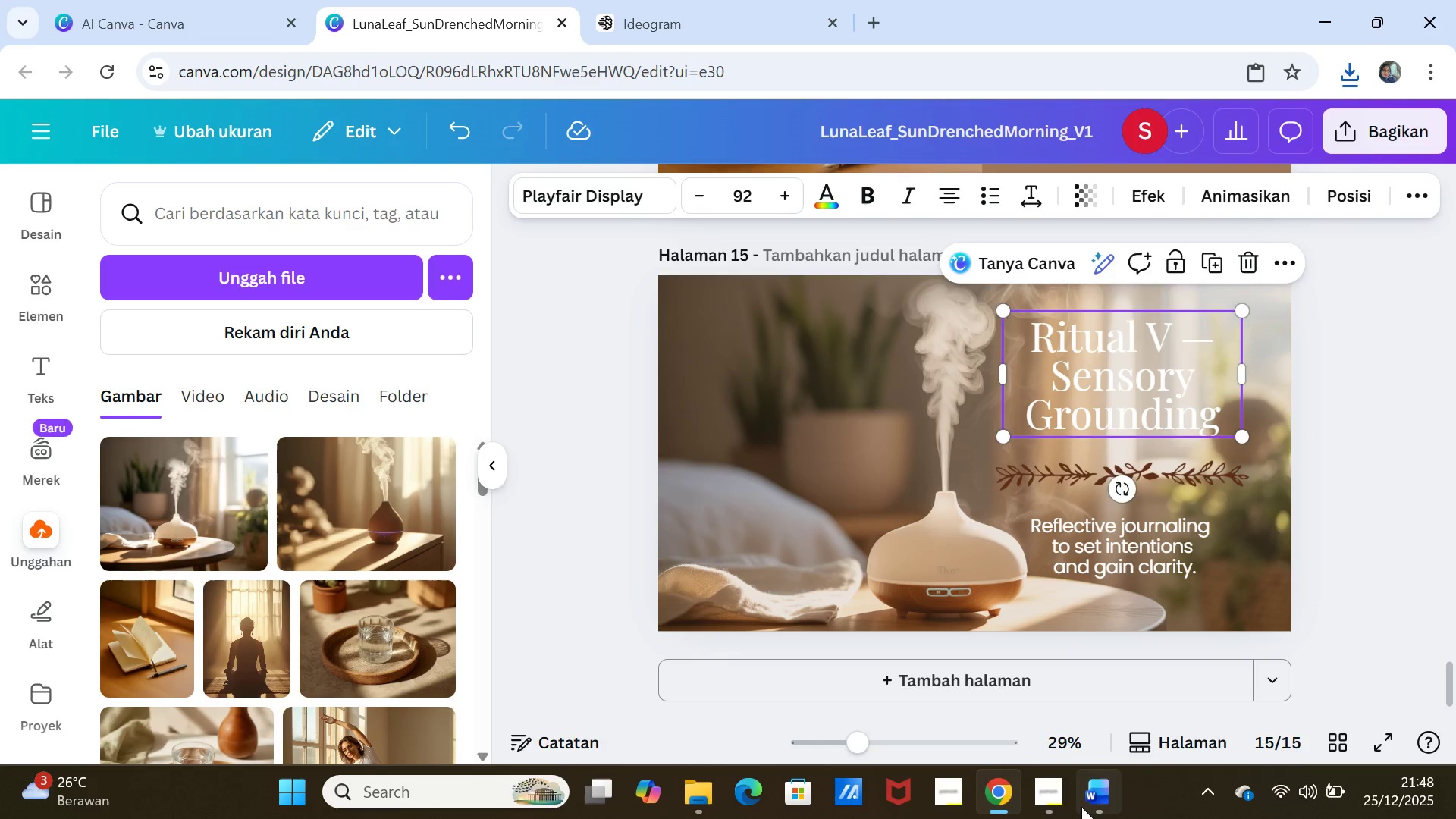 
left_click([1090, 805])
 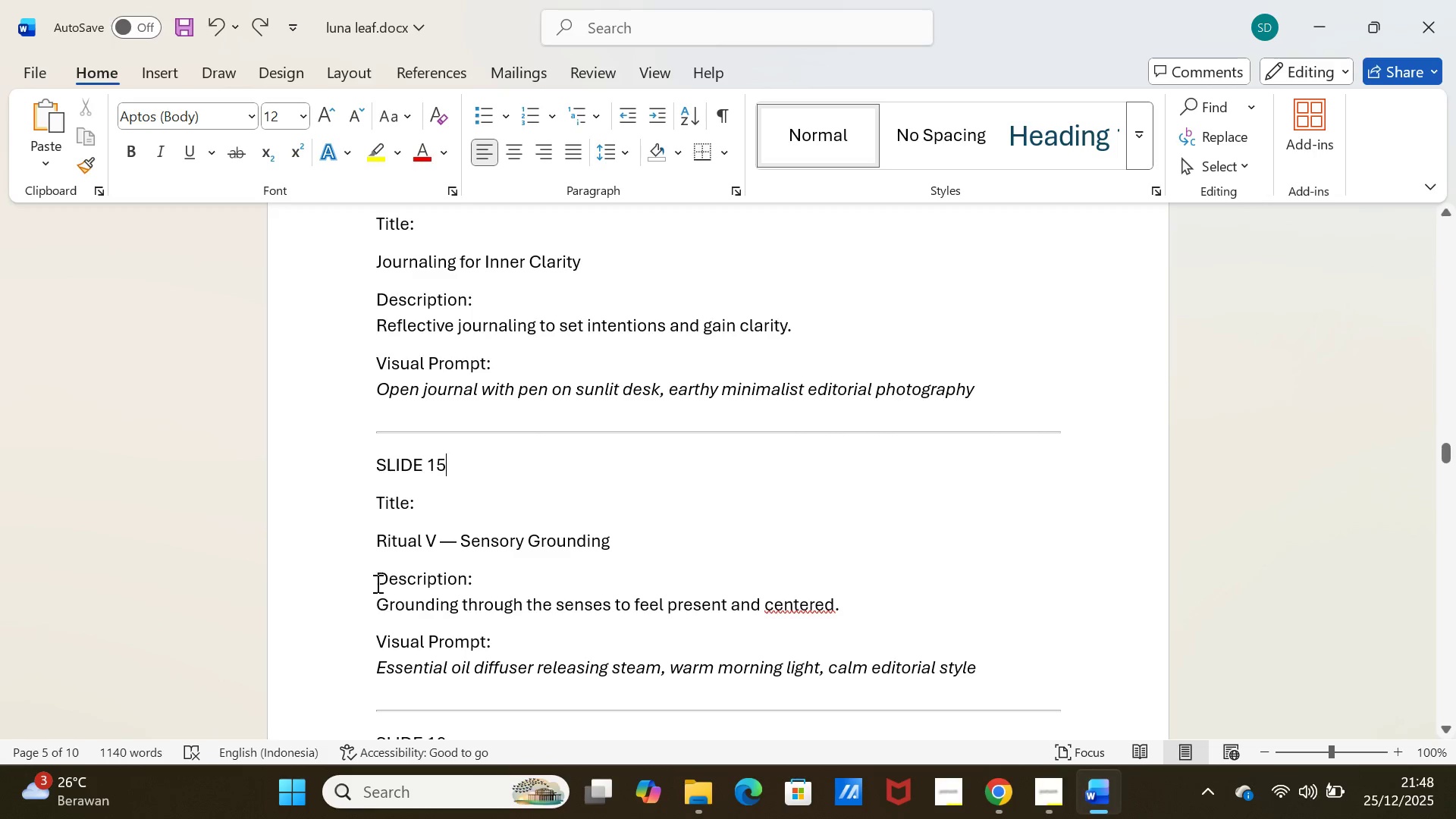 
left_click_drag(start_coordinate=[376, 602], to_coordinate=[841, 600])
 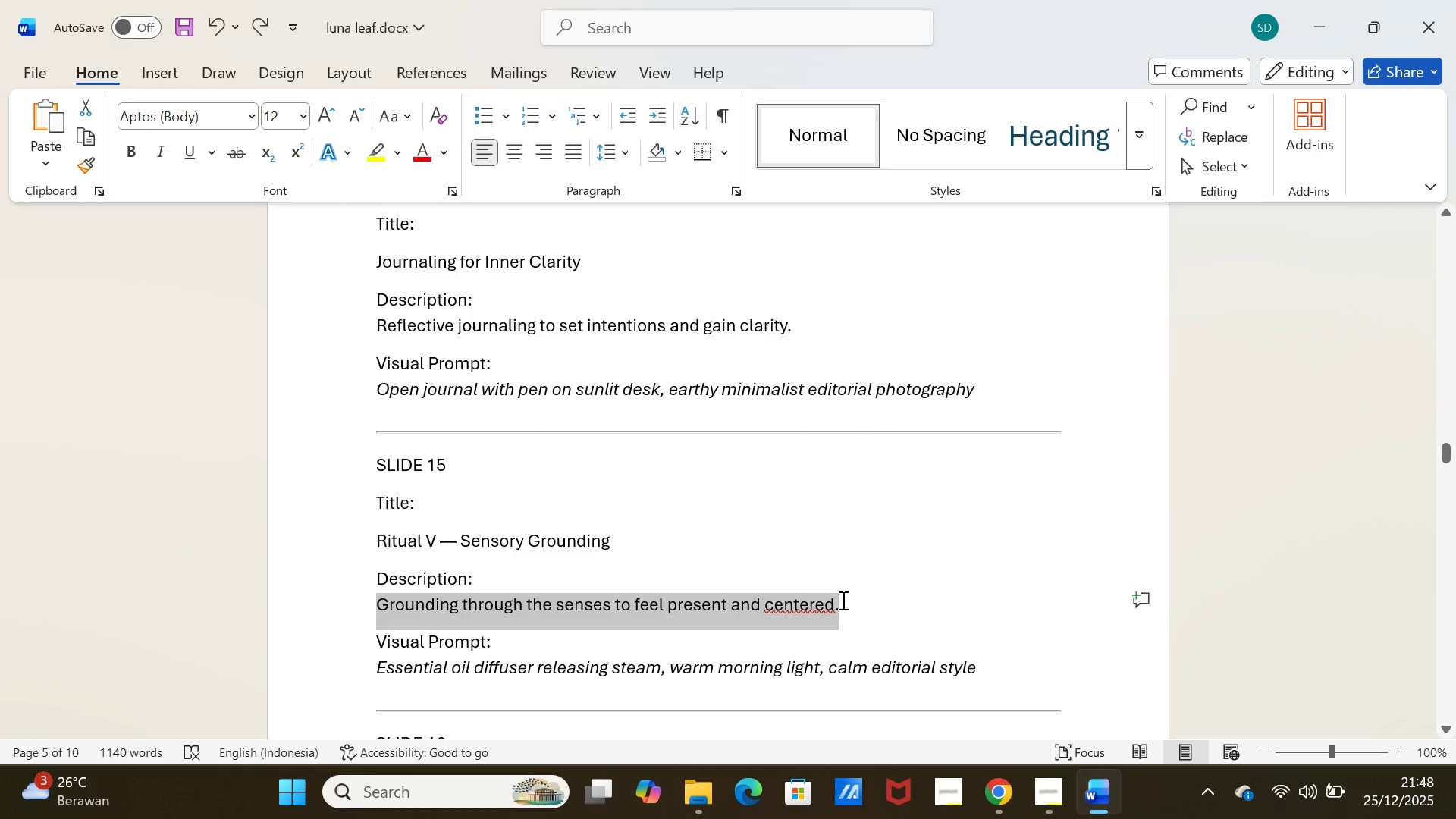 
key(Control+C)
 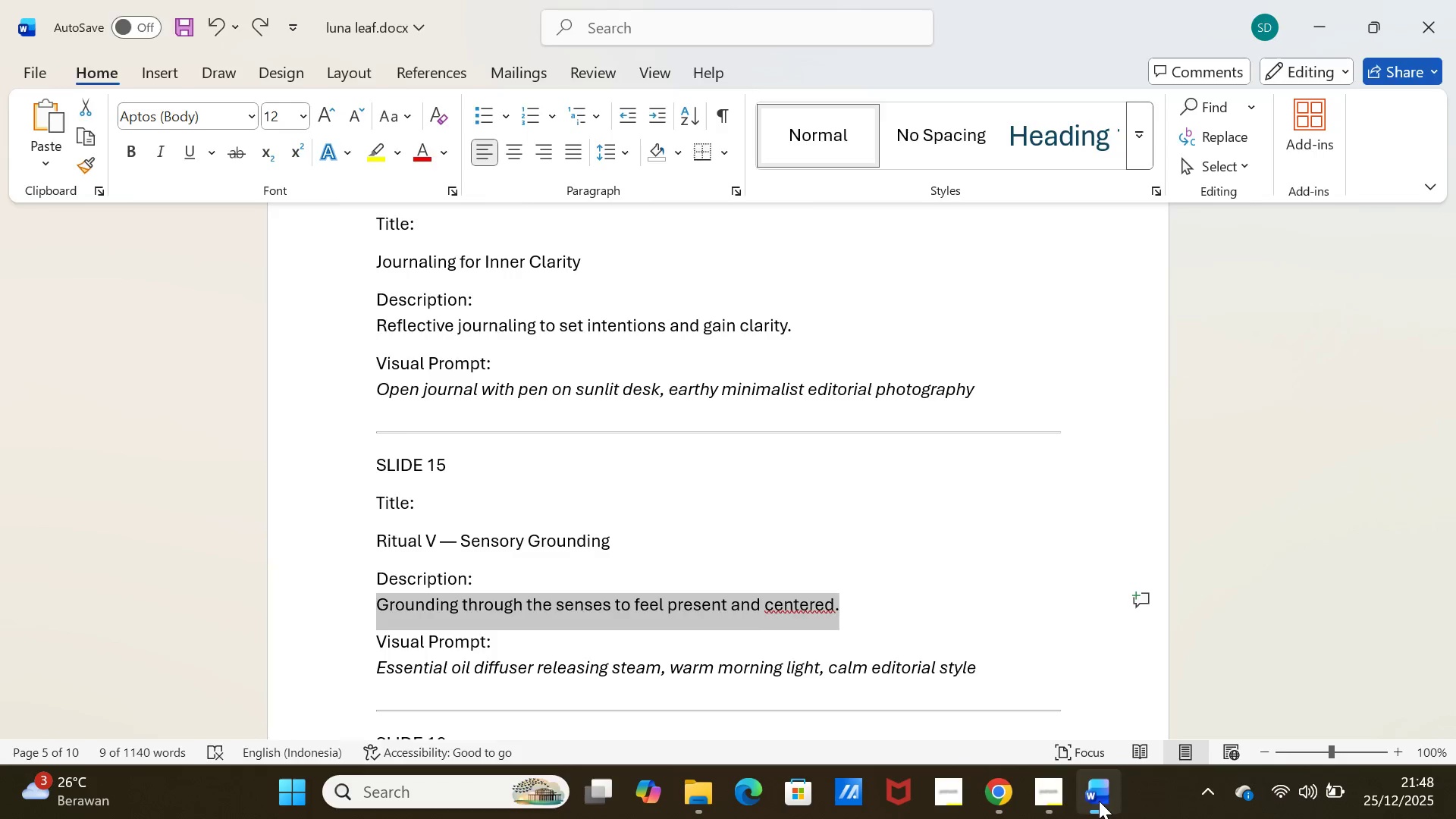 
left_click([1099, 801])
 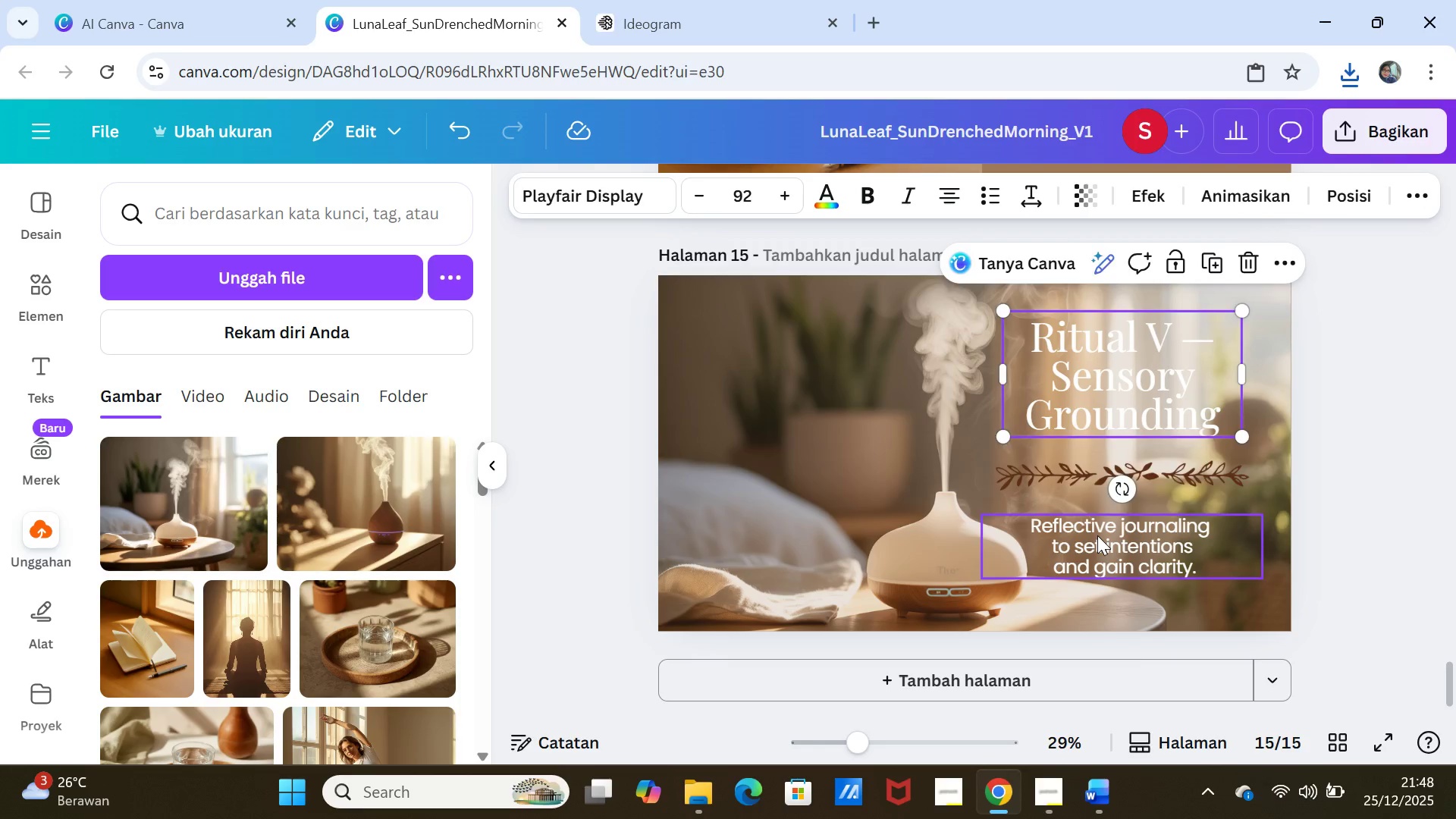 
double_click([1097, 535])
 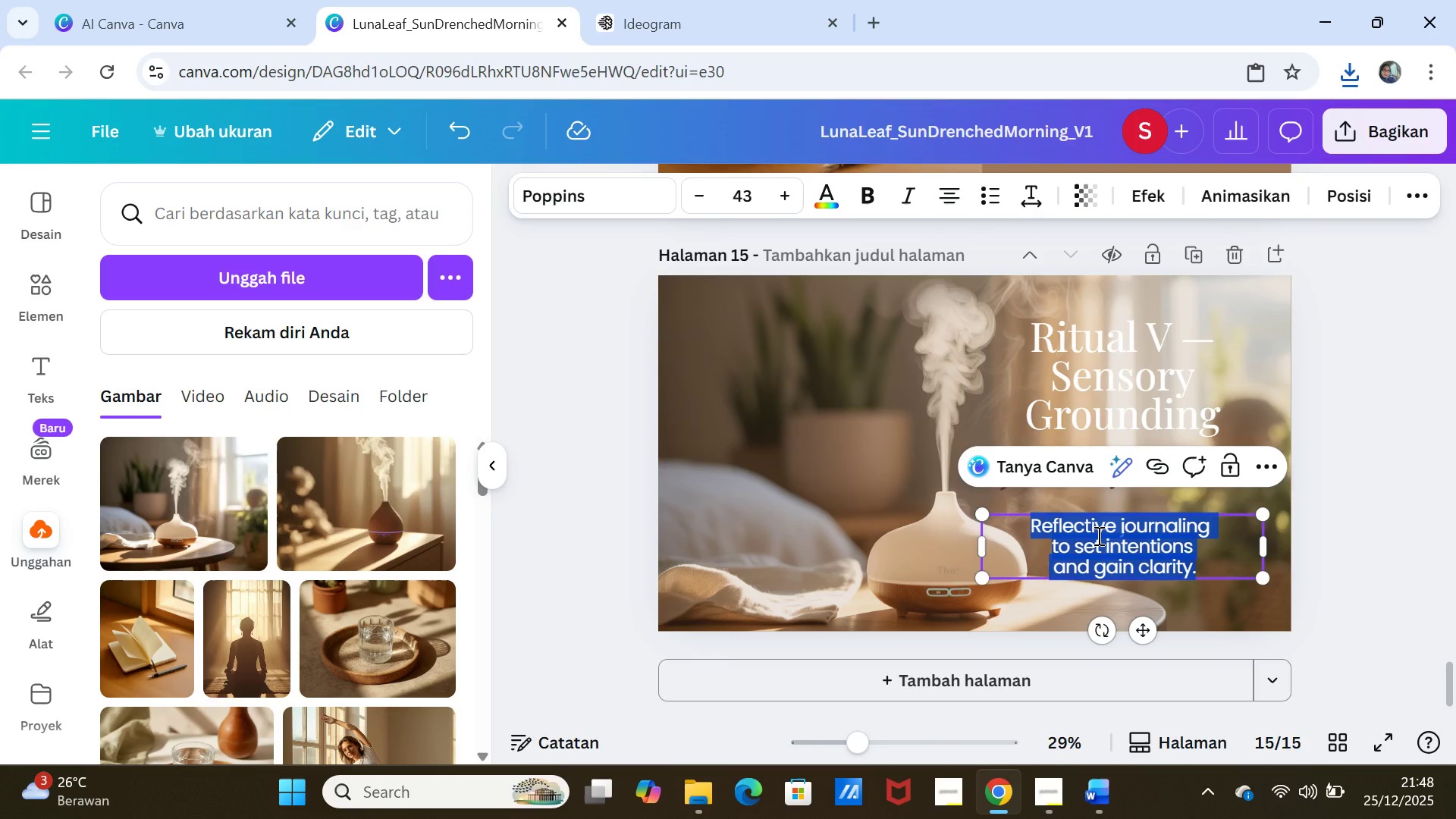 
key(Control+V)
 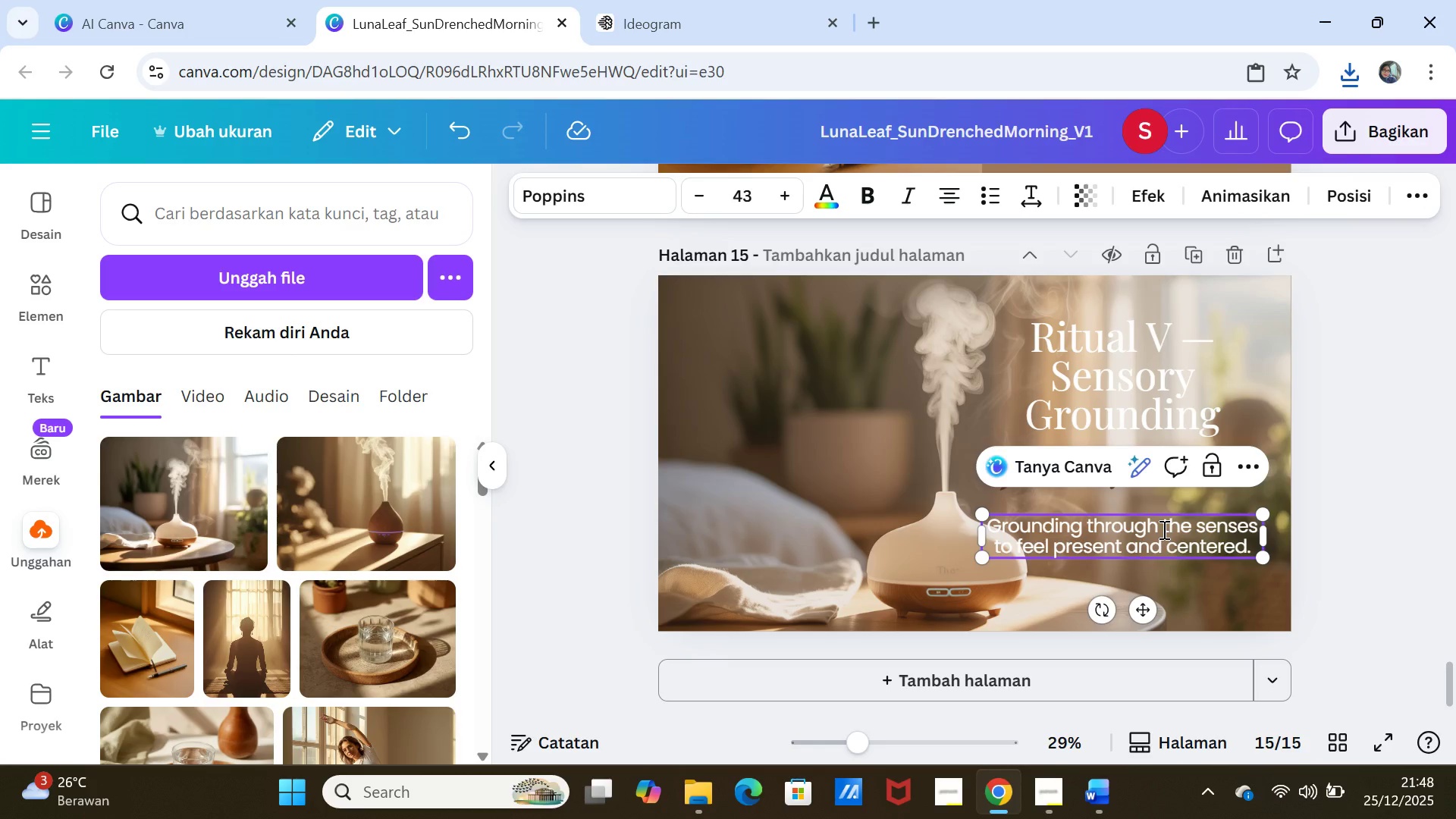 
wait(6.61)
 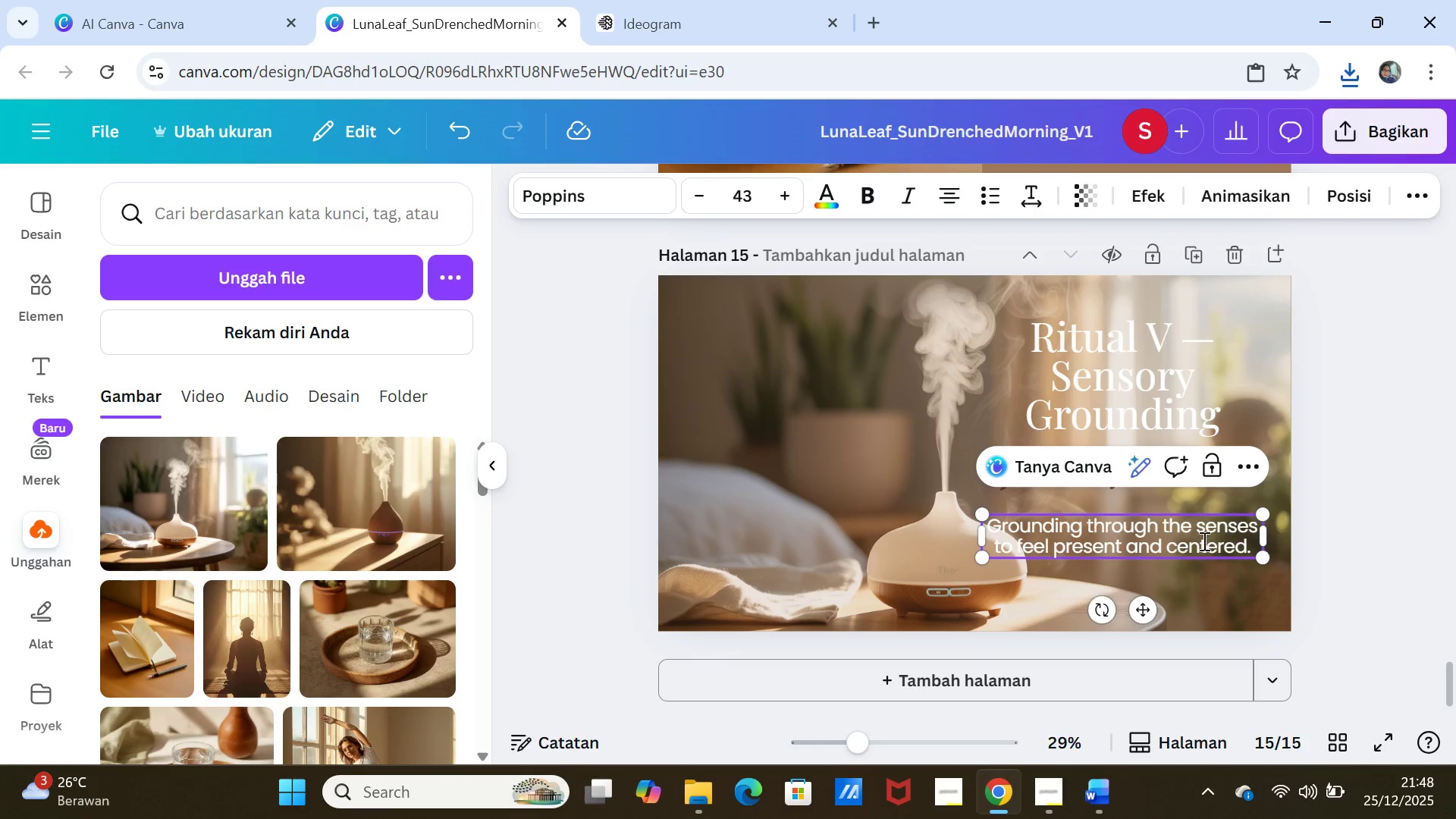 
left_click([1163, 529])
 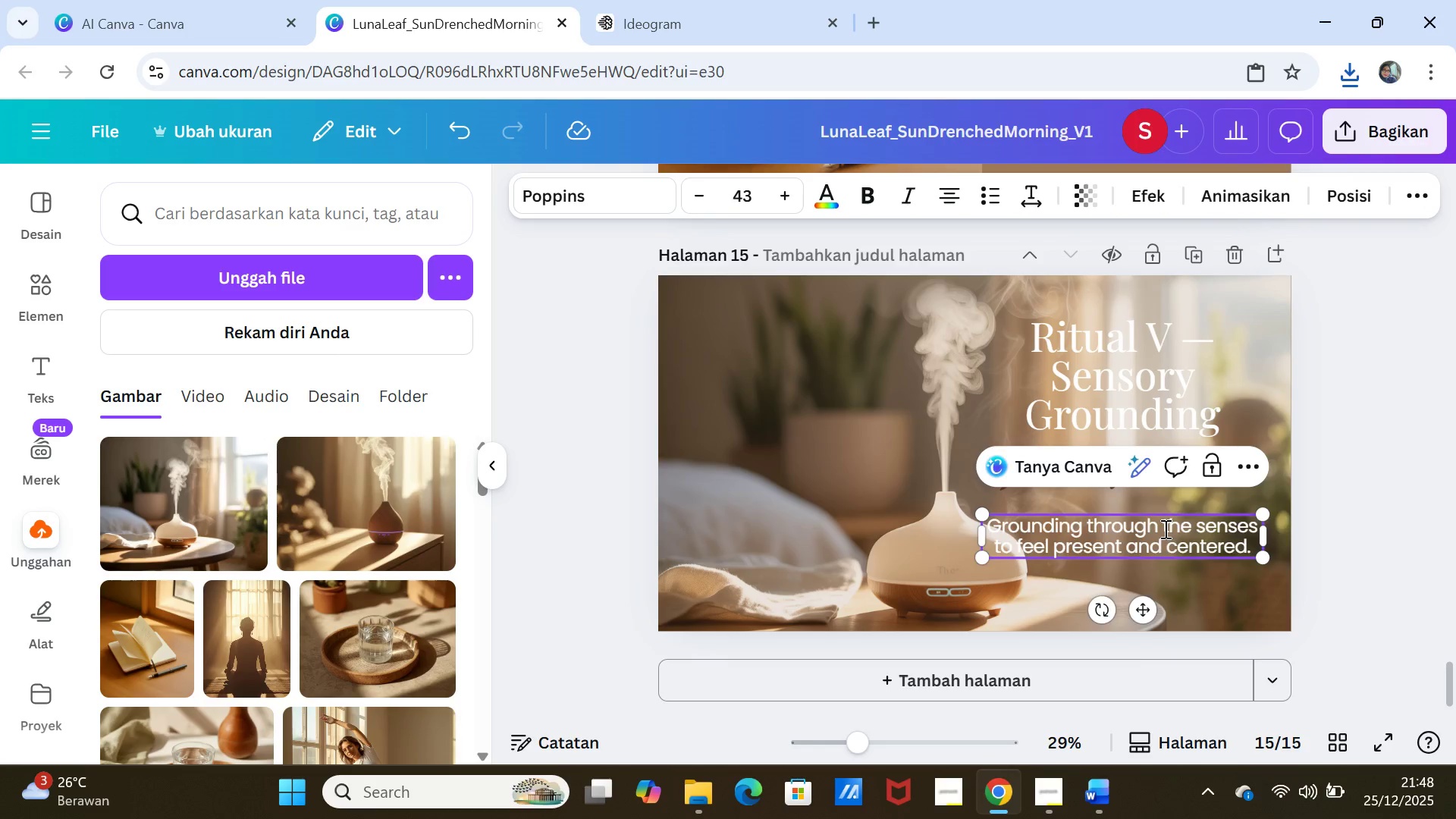 
key(Enter)
 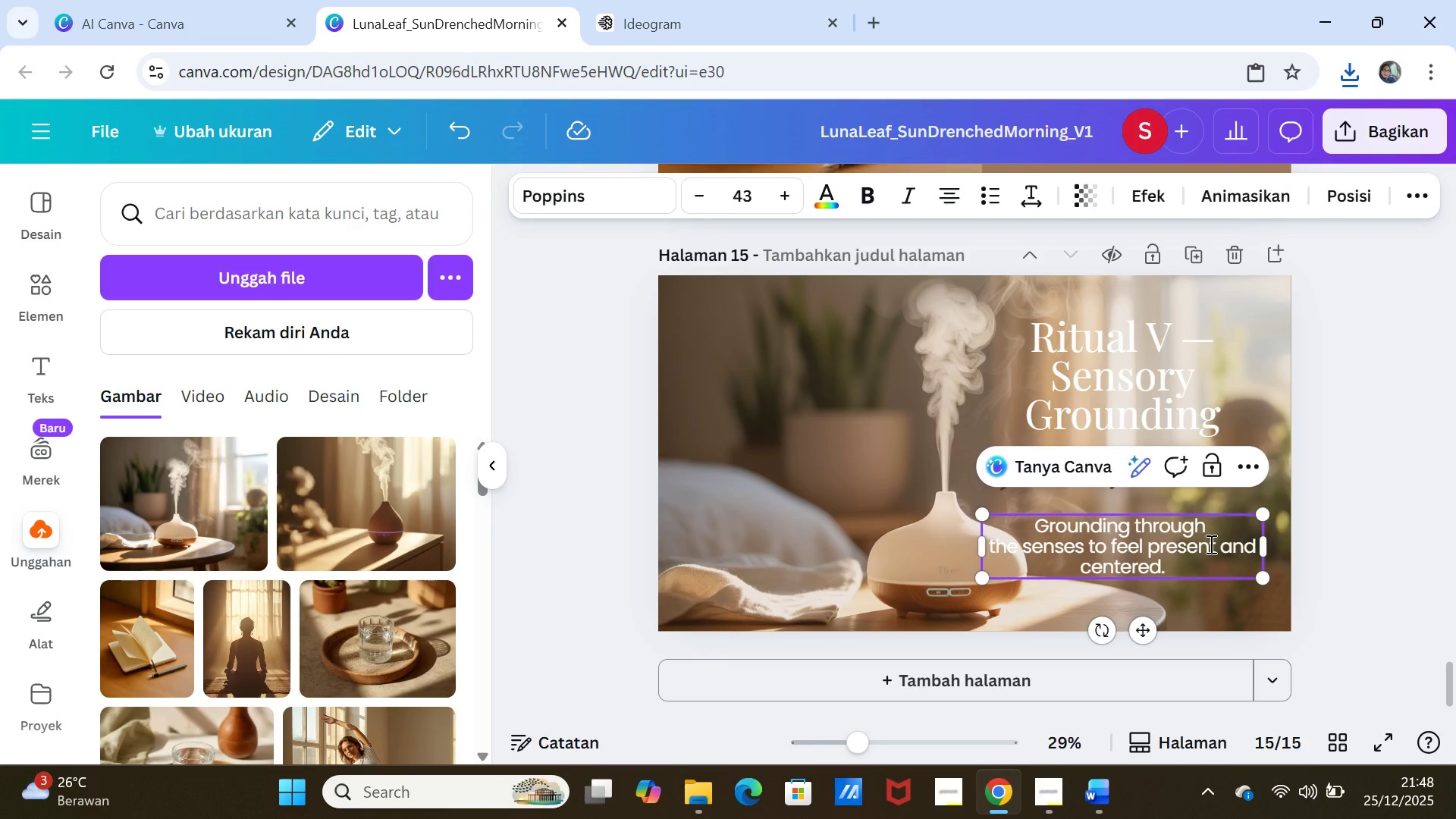 
left_click([1216, 547])
 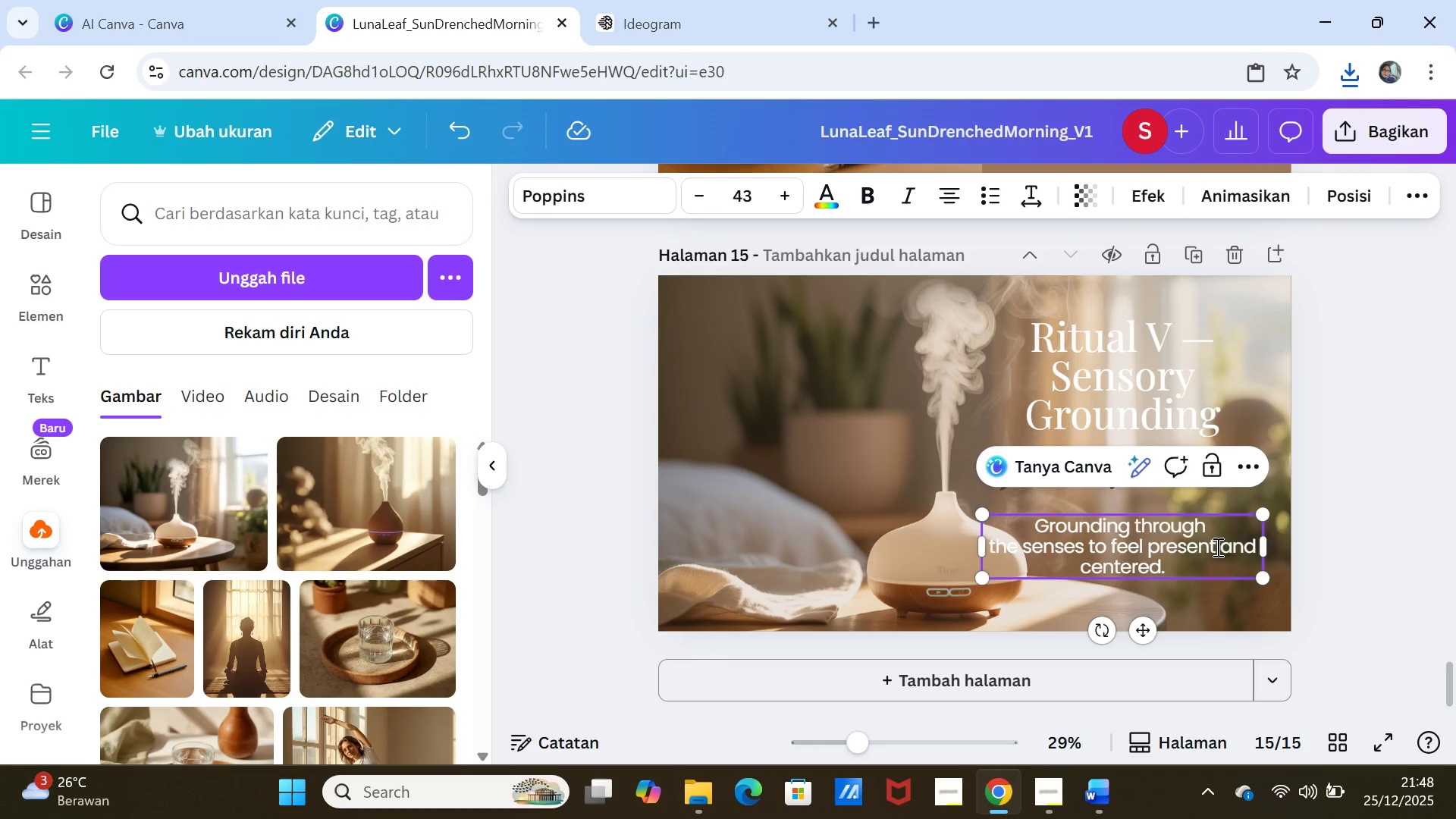 
key(Enter)
 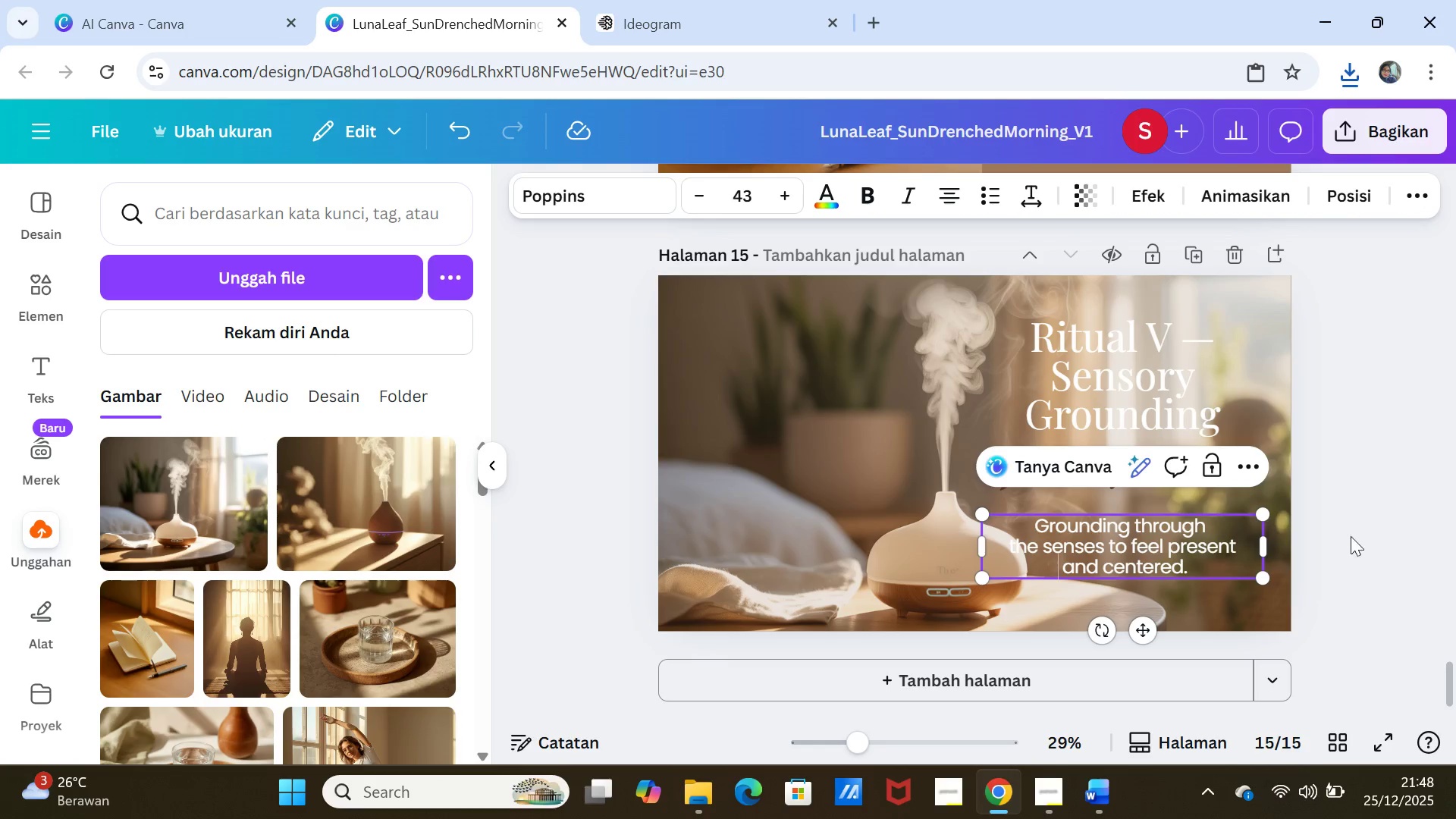 
left_click([1353, 538])
 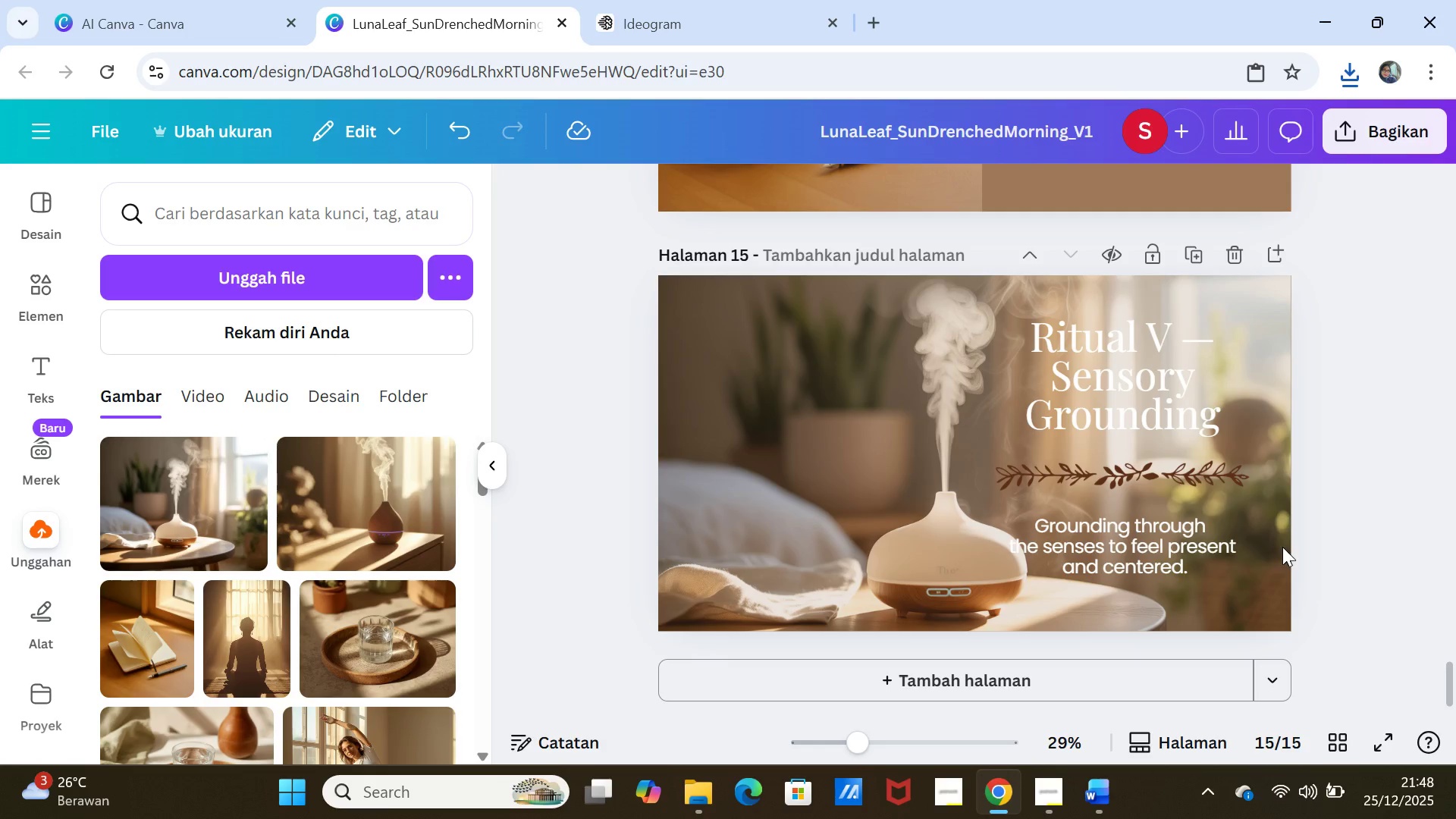 
mouse_move([1175, 554])
 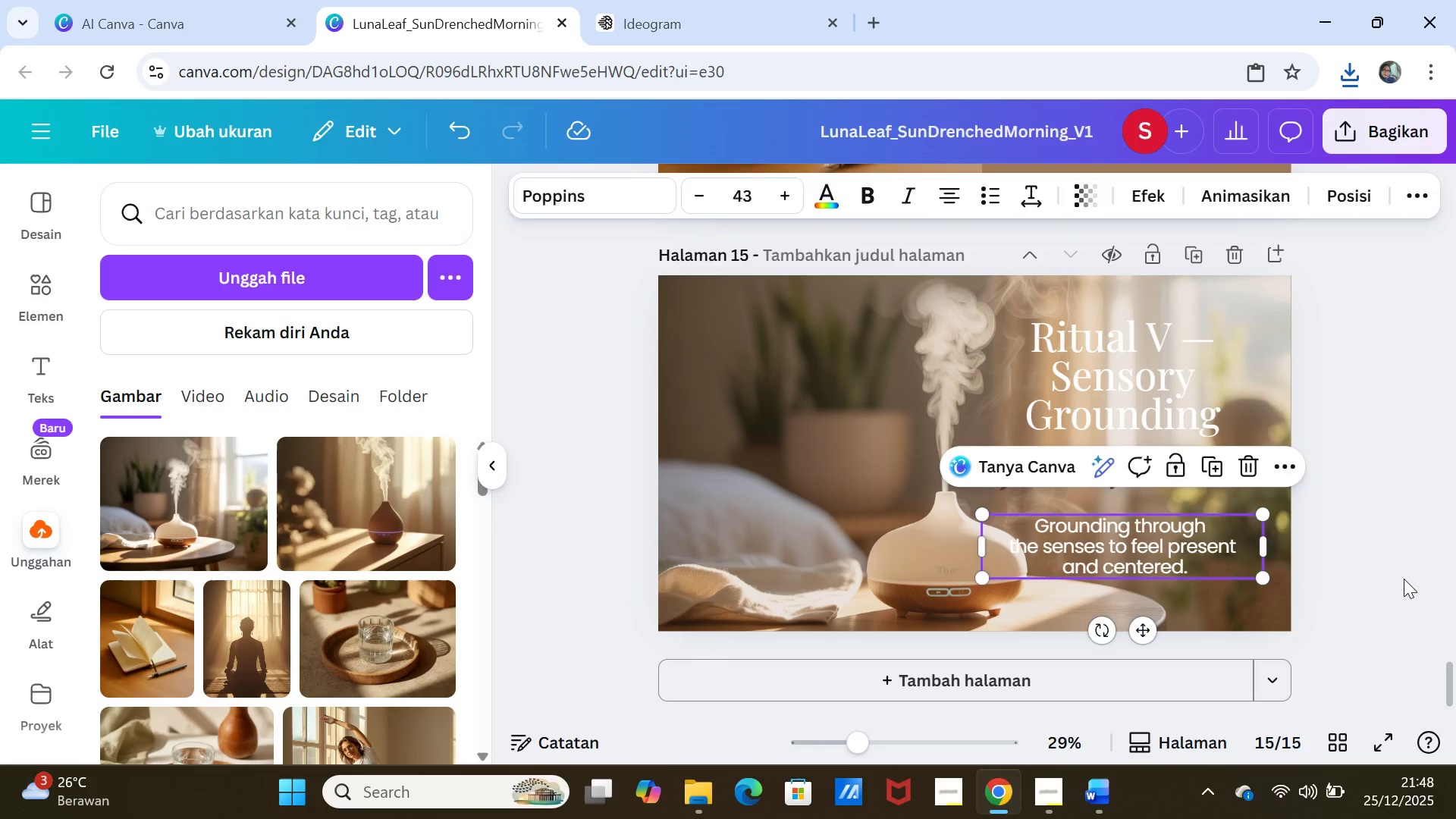 
left_click([1404, 579])
 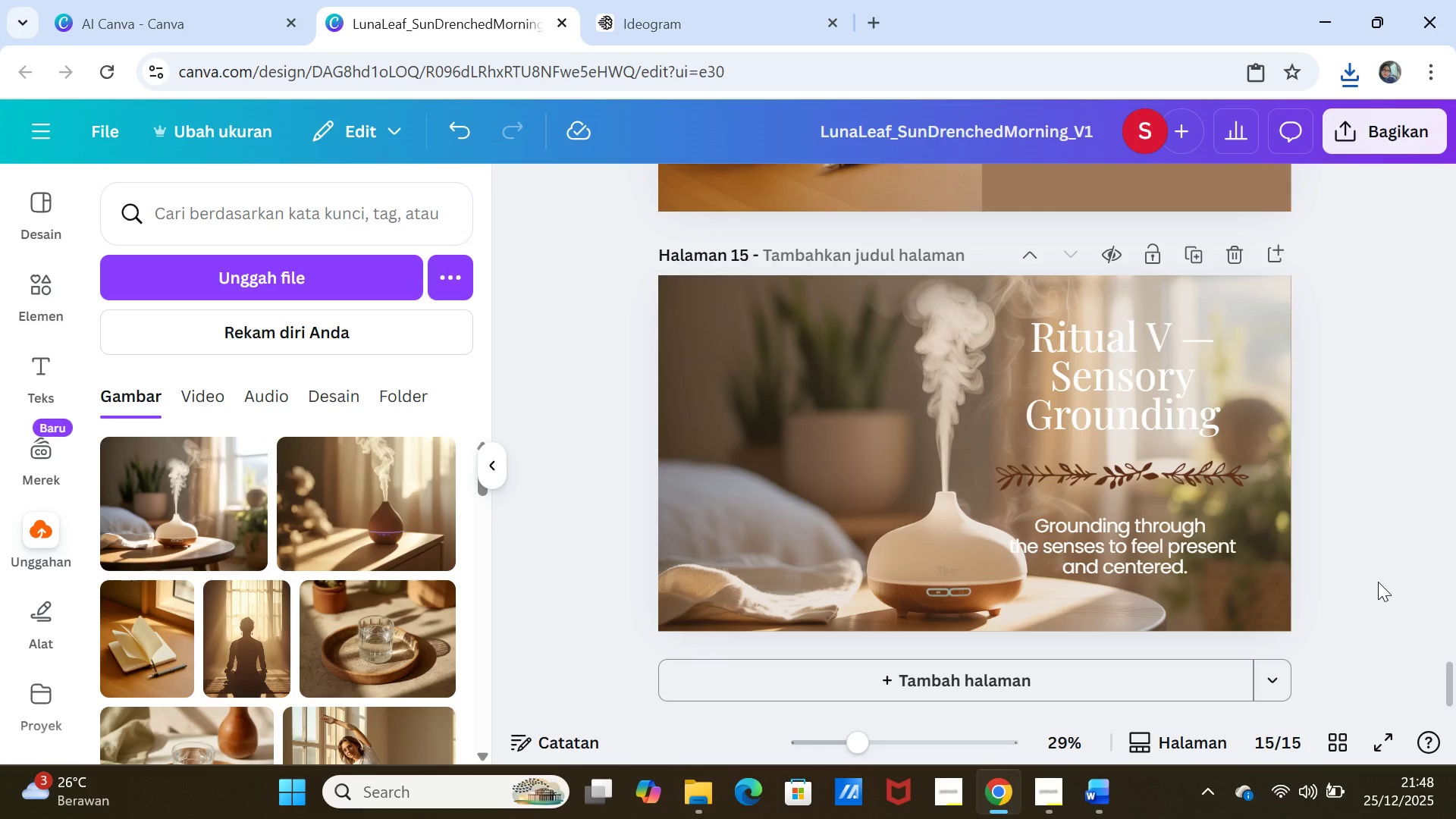 
wait(8.69)
 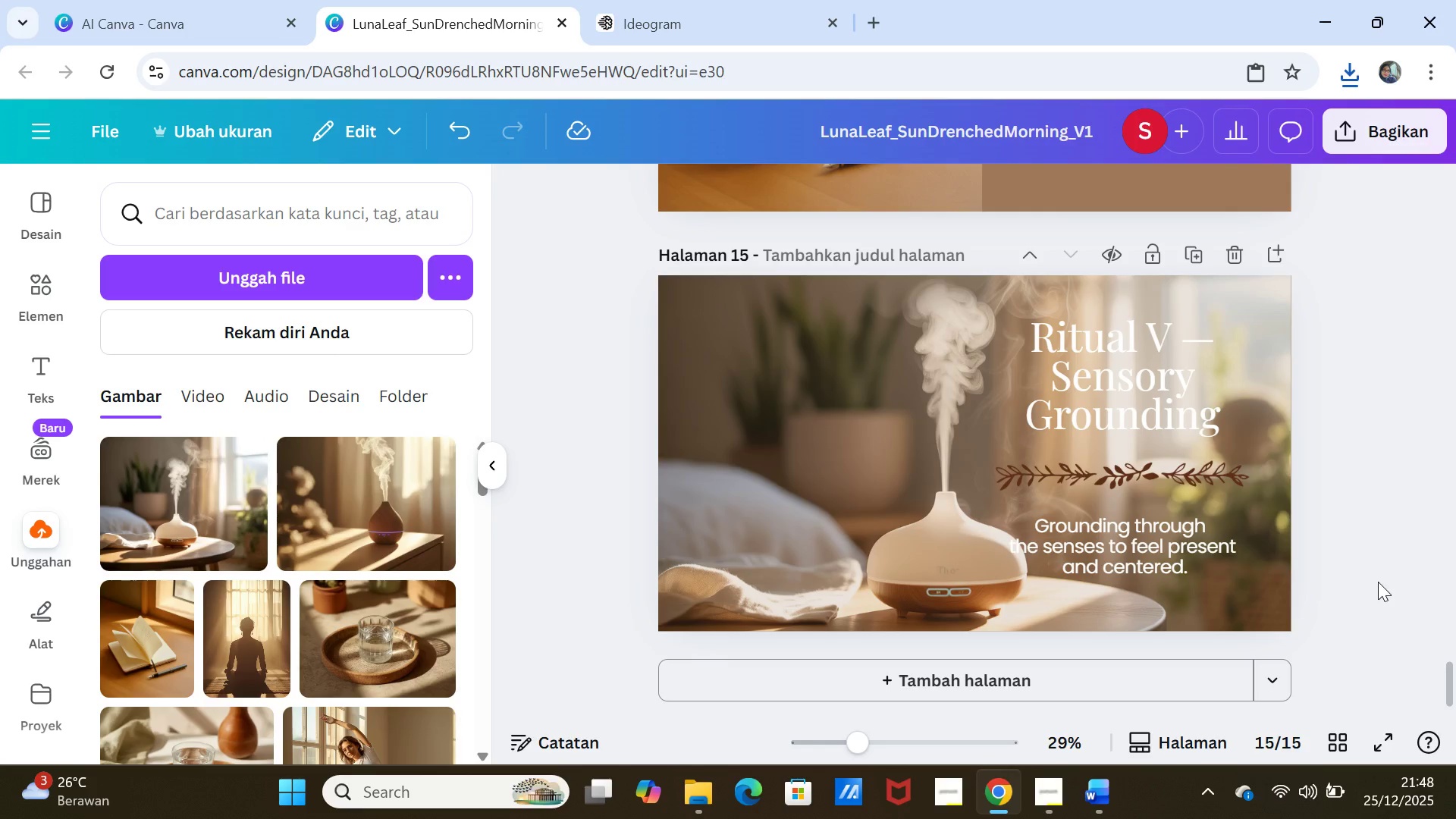 
left_click([1193, 252])
 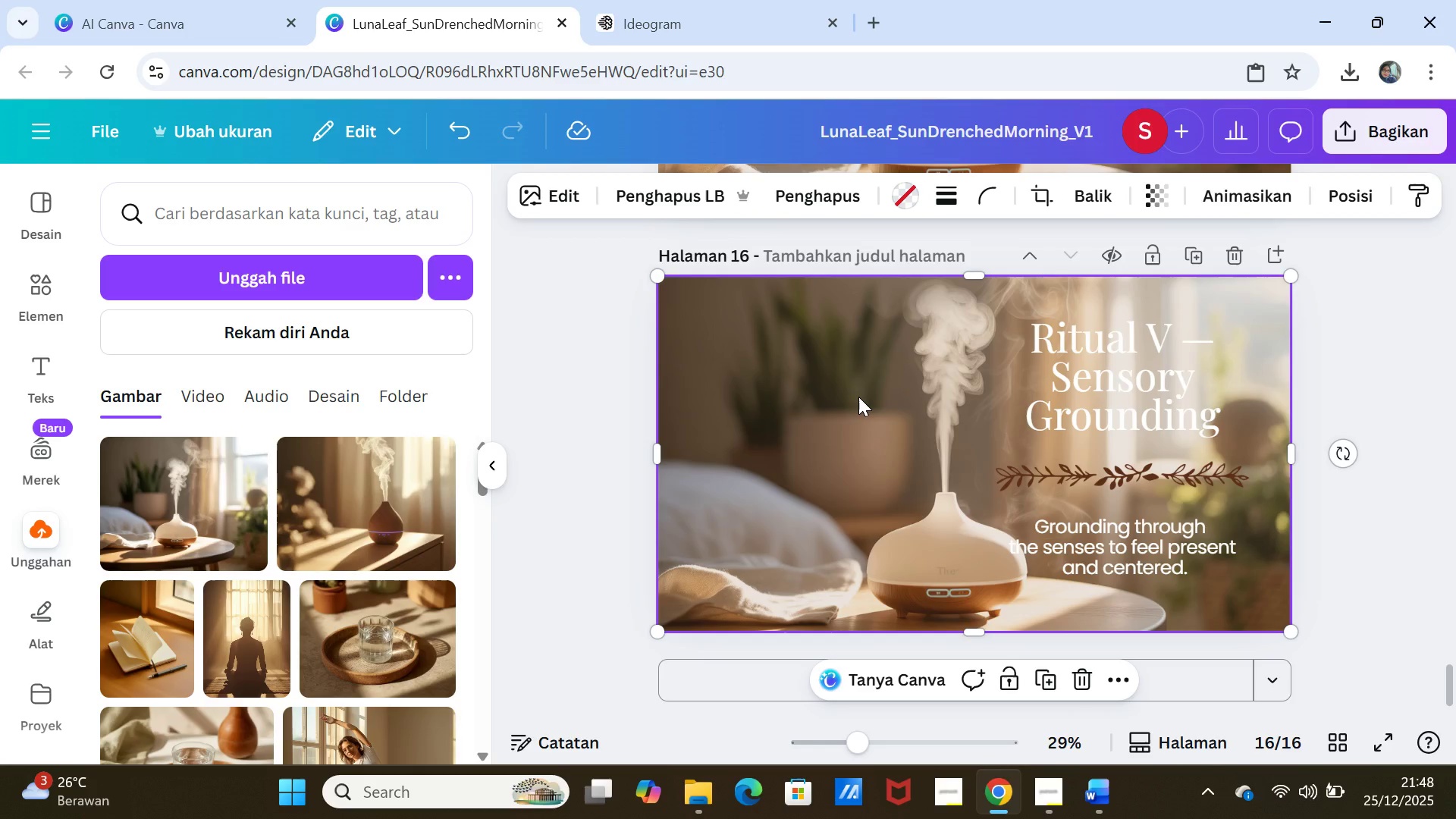 
key(Delete)
 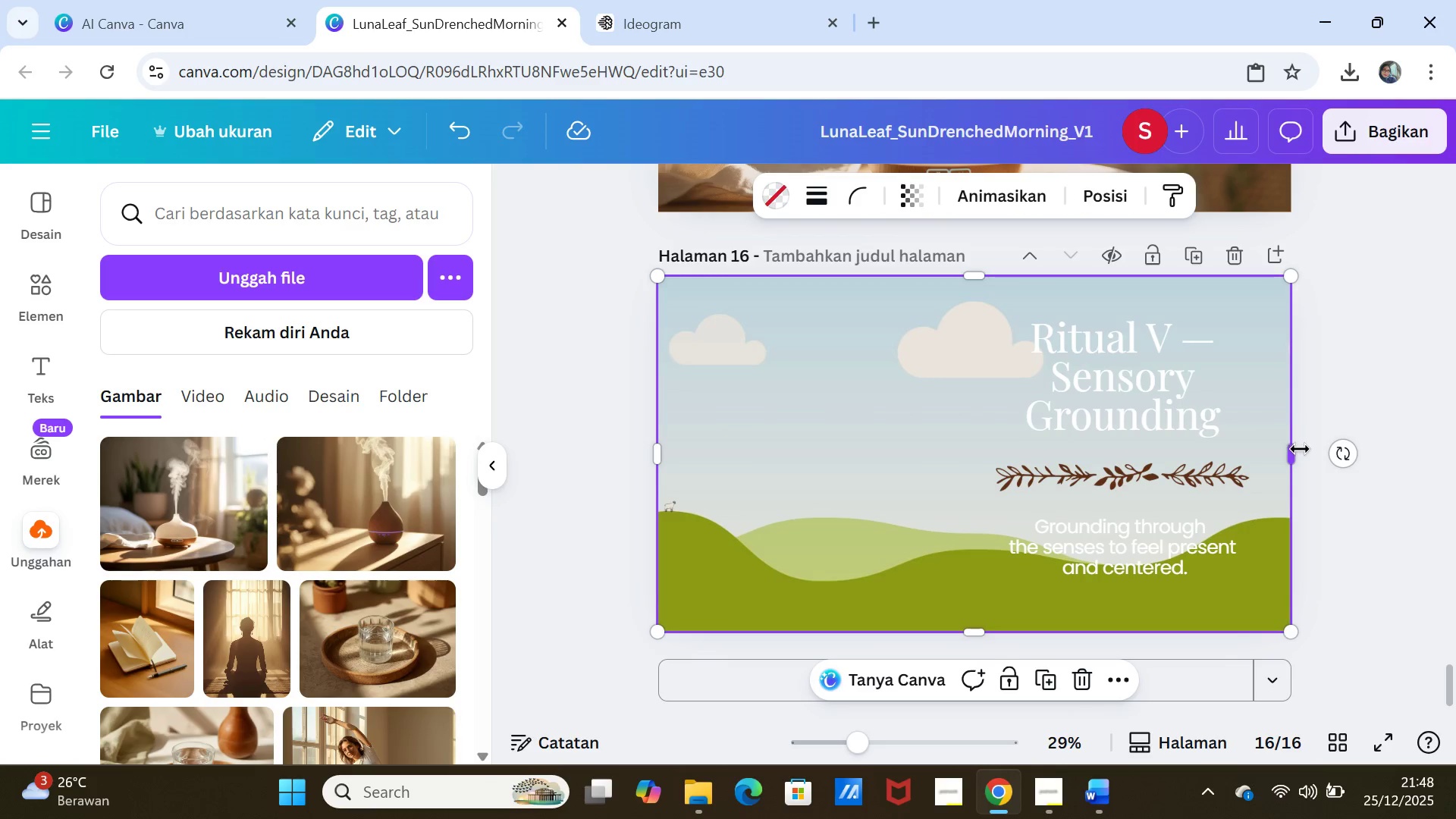 
left_click_drag(start_coordinate=[1293, 450], to_coordinate=[973, 425])
 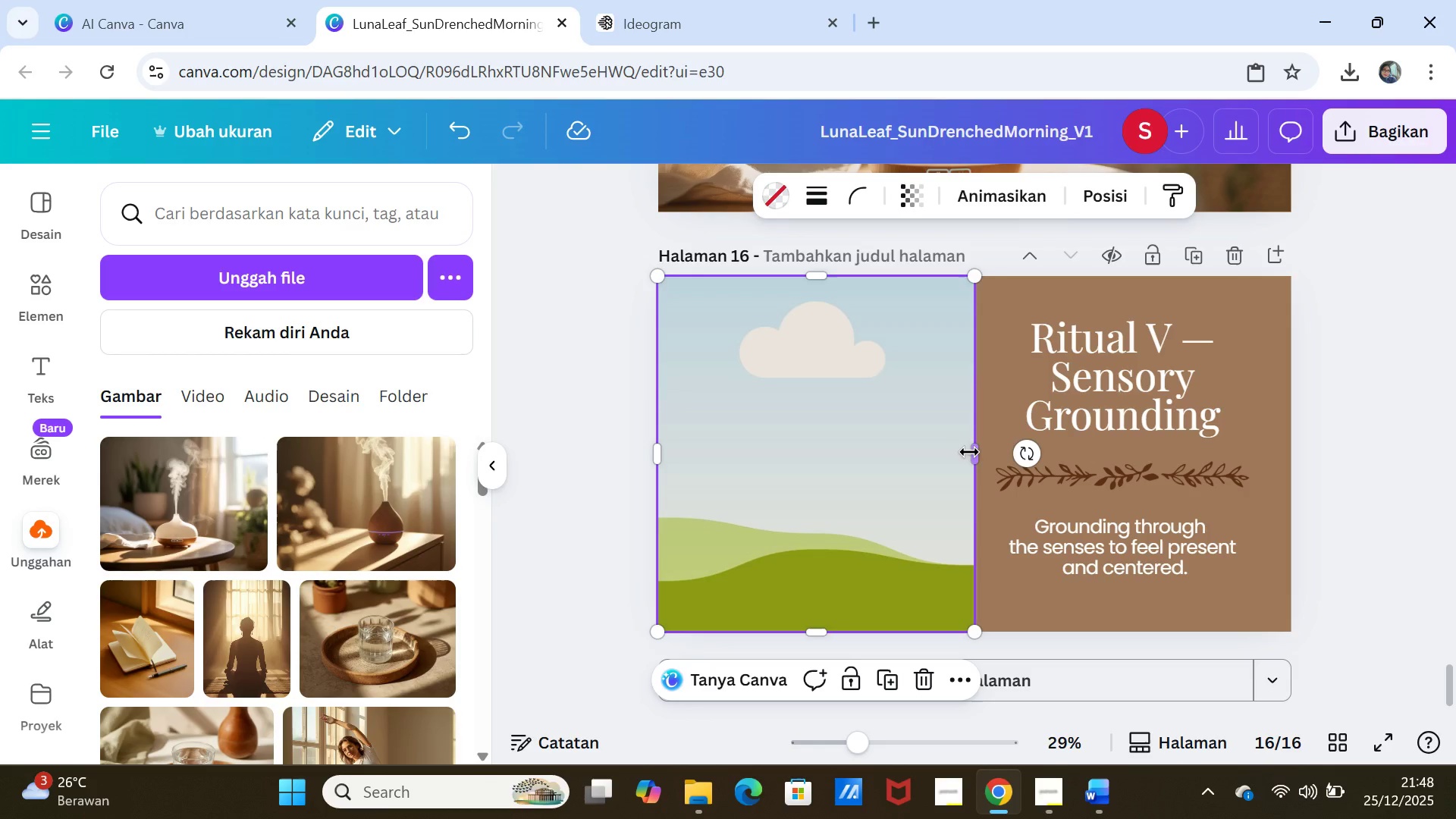 
left_click_drag(start_coordinate=[969, 452], to_coordinate=[978, 453])
 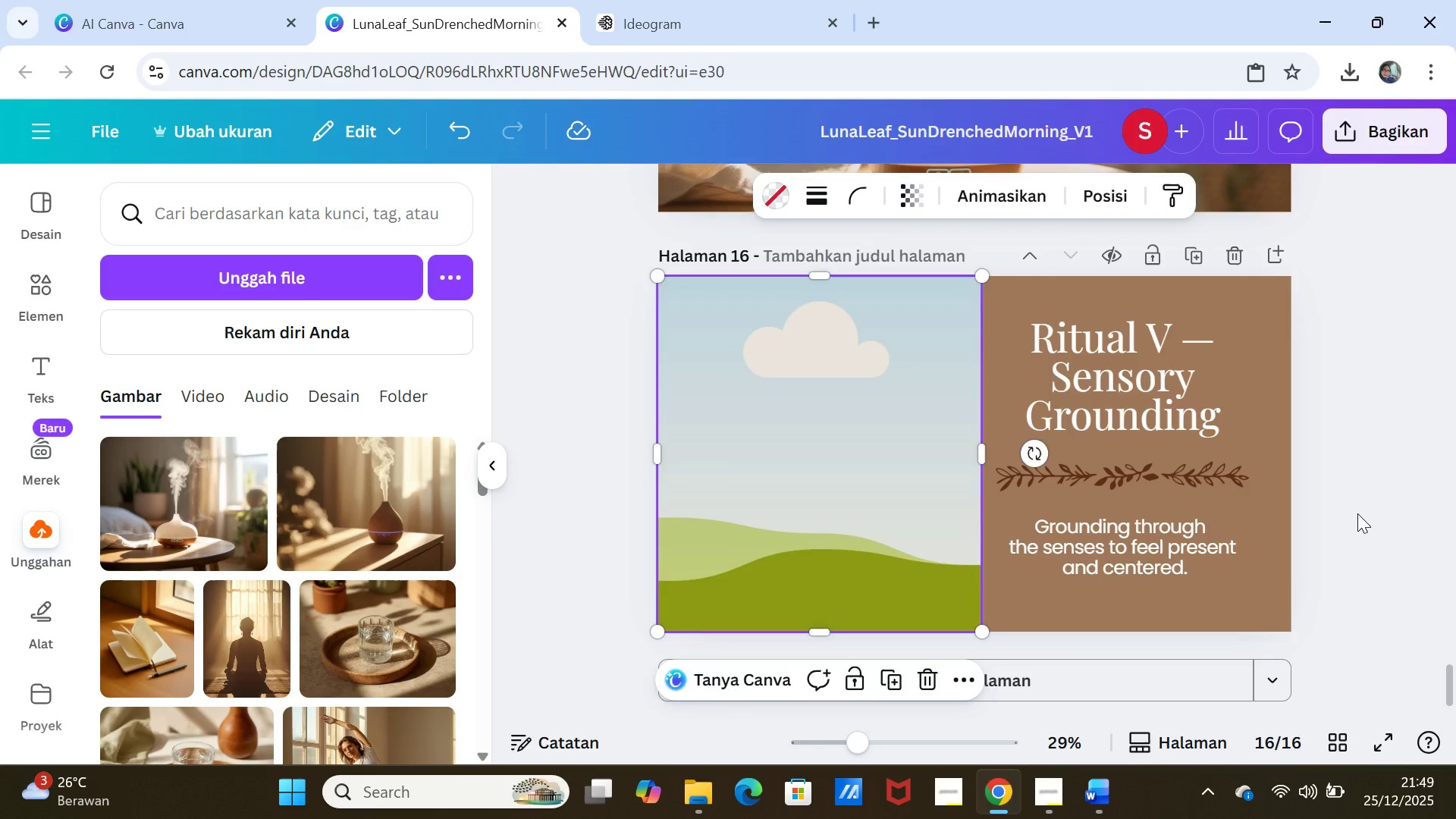 
left_click([1357, 513])
 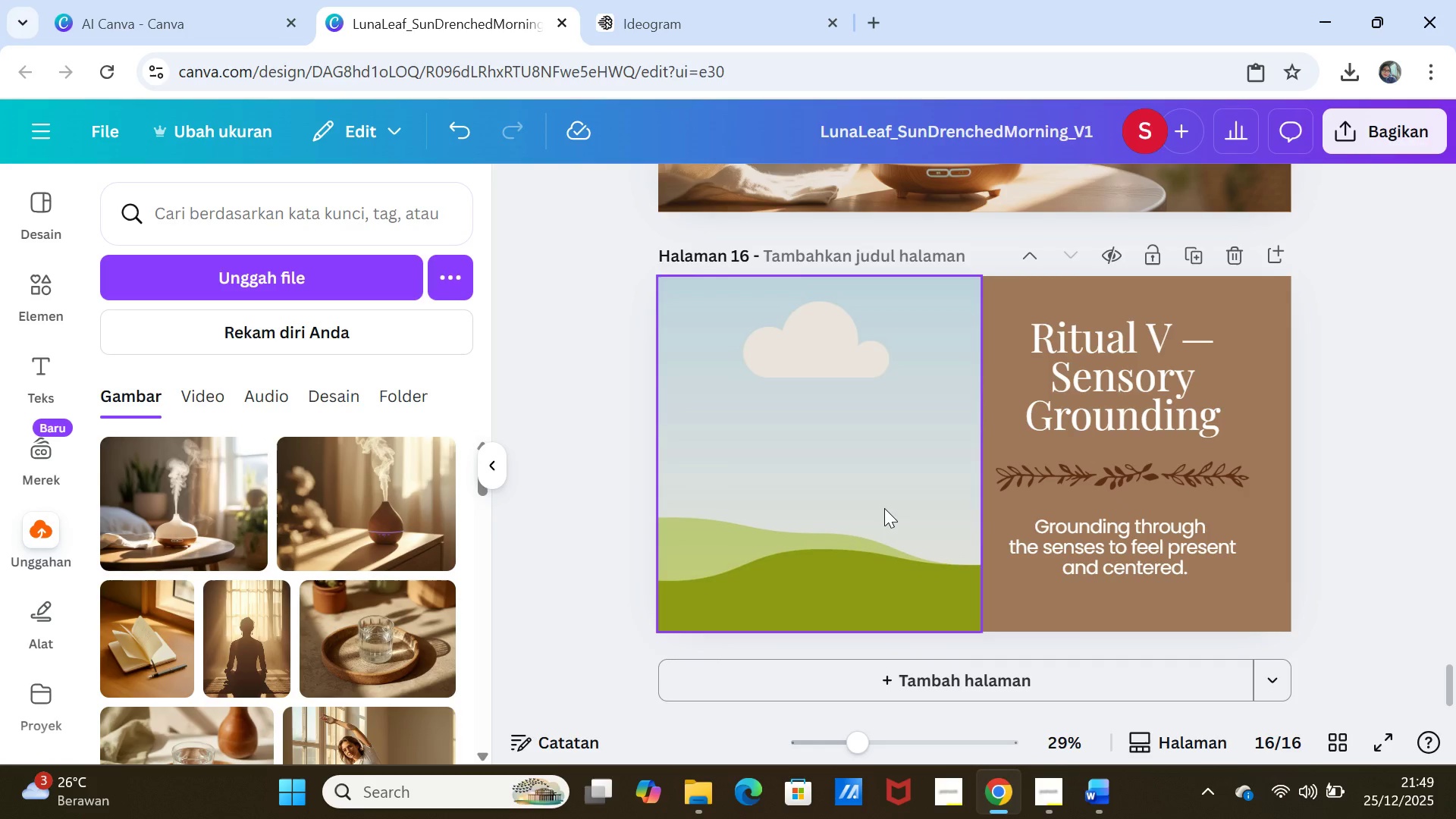 
left_click([880, 487])
 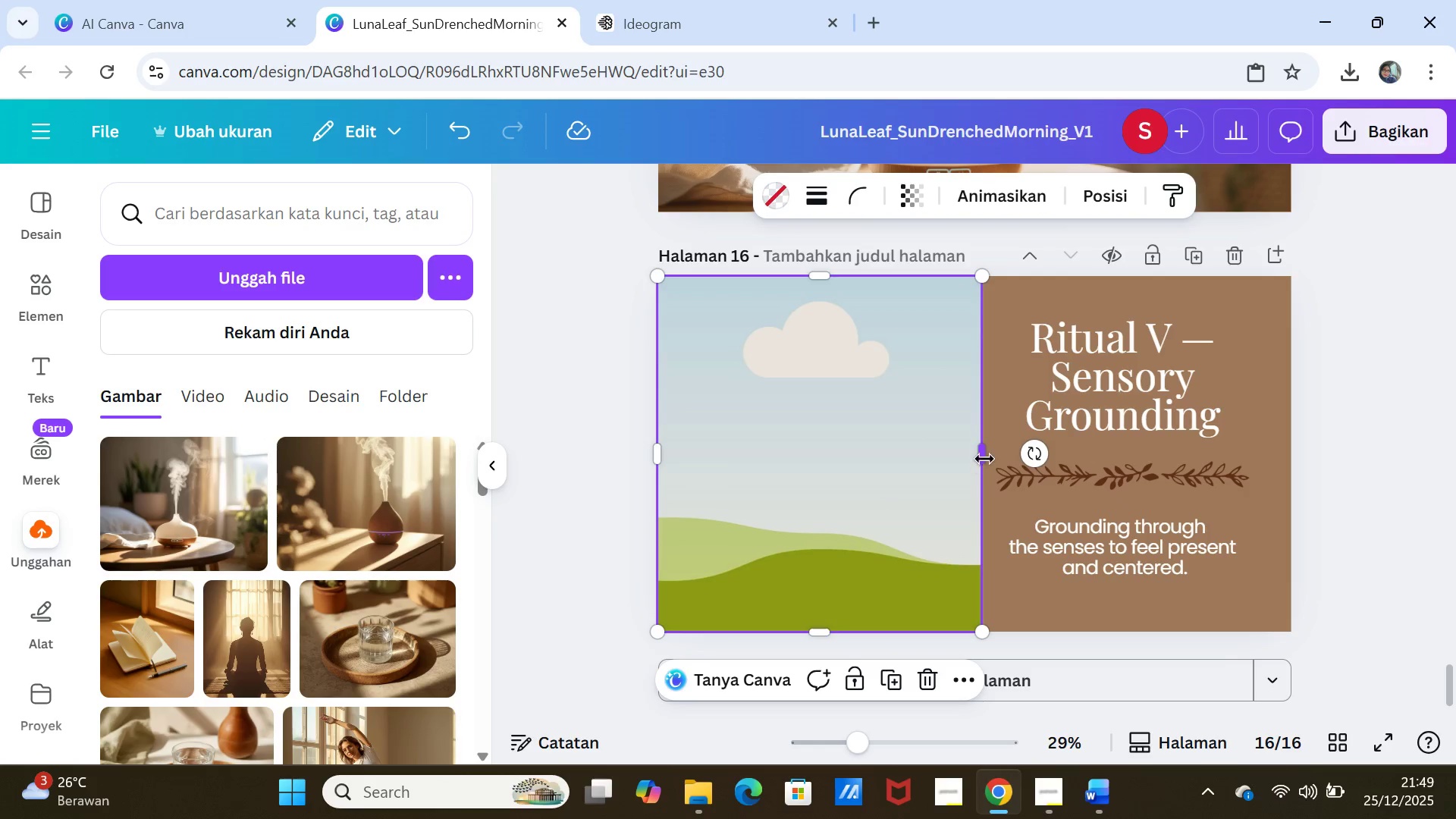 
left_click_drag(start_coordinate=[986, 458], to_coordinate=[979, 457])
 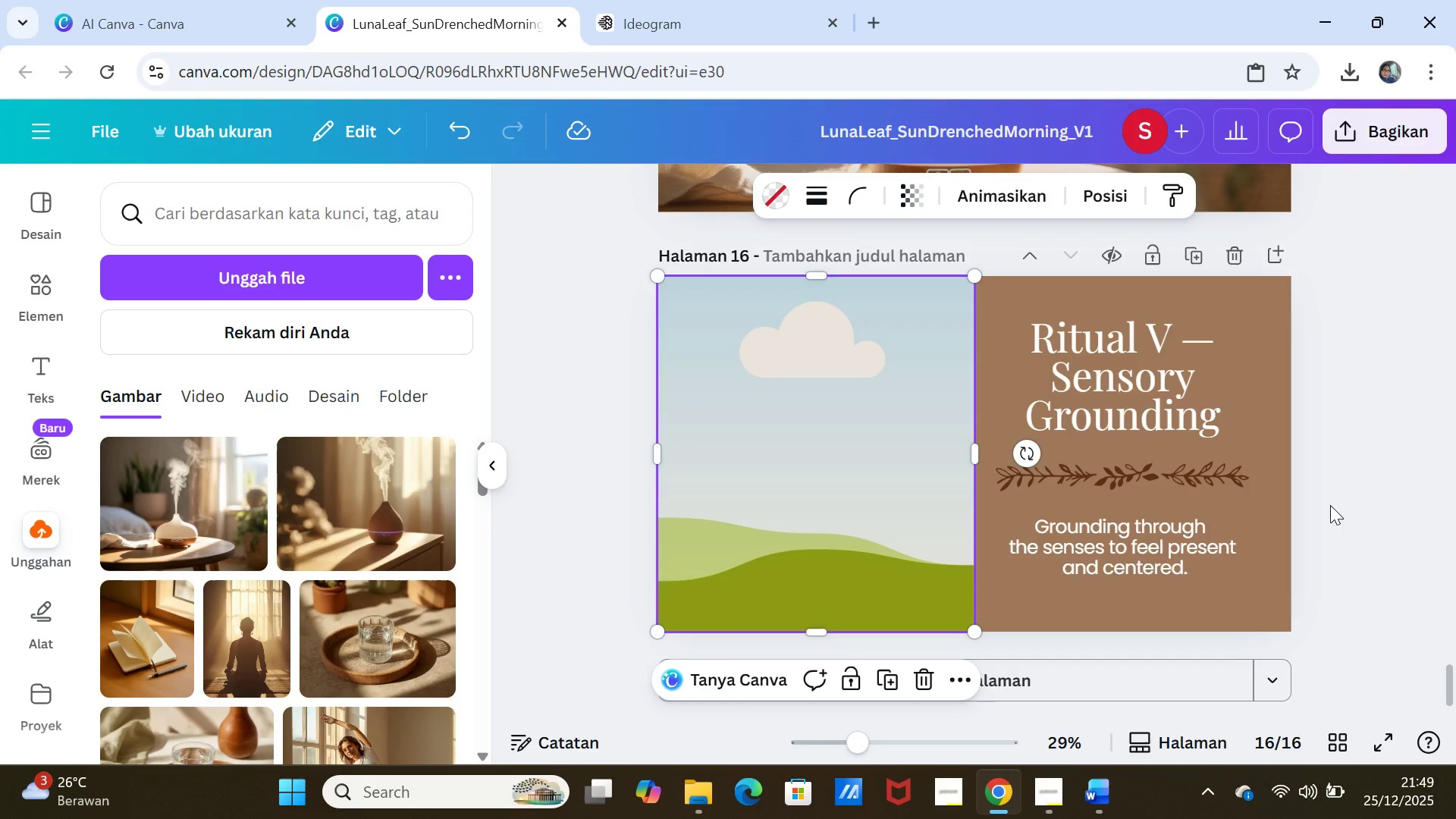 
left_click([1335, 507])
 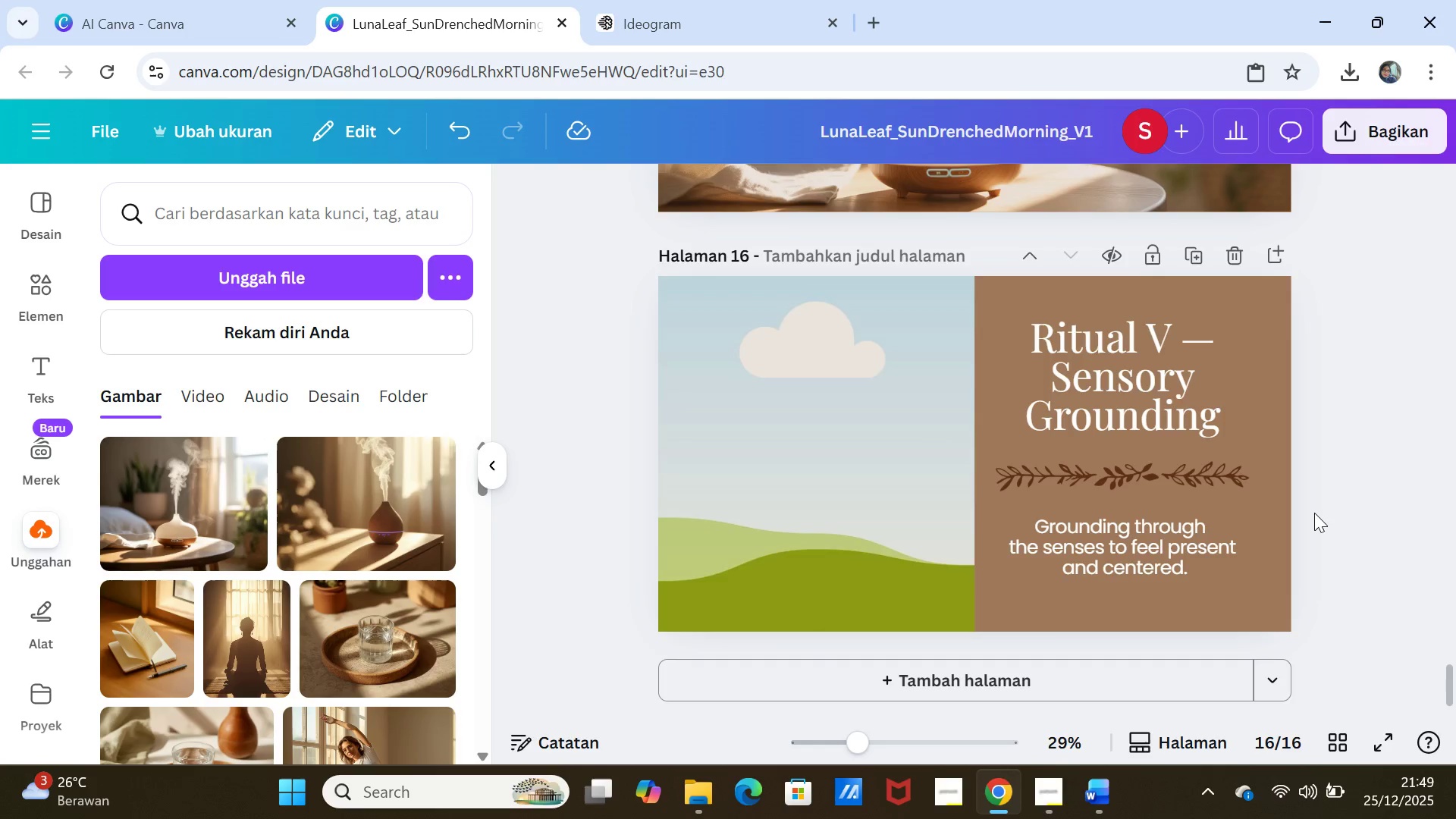 
scroll: coordinate [1313, 513], scroll_direction: up, amount: 2.0
 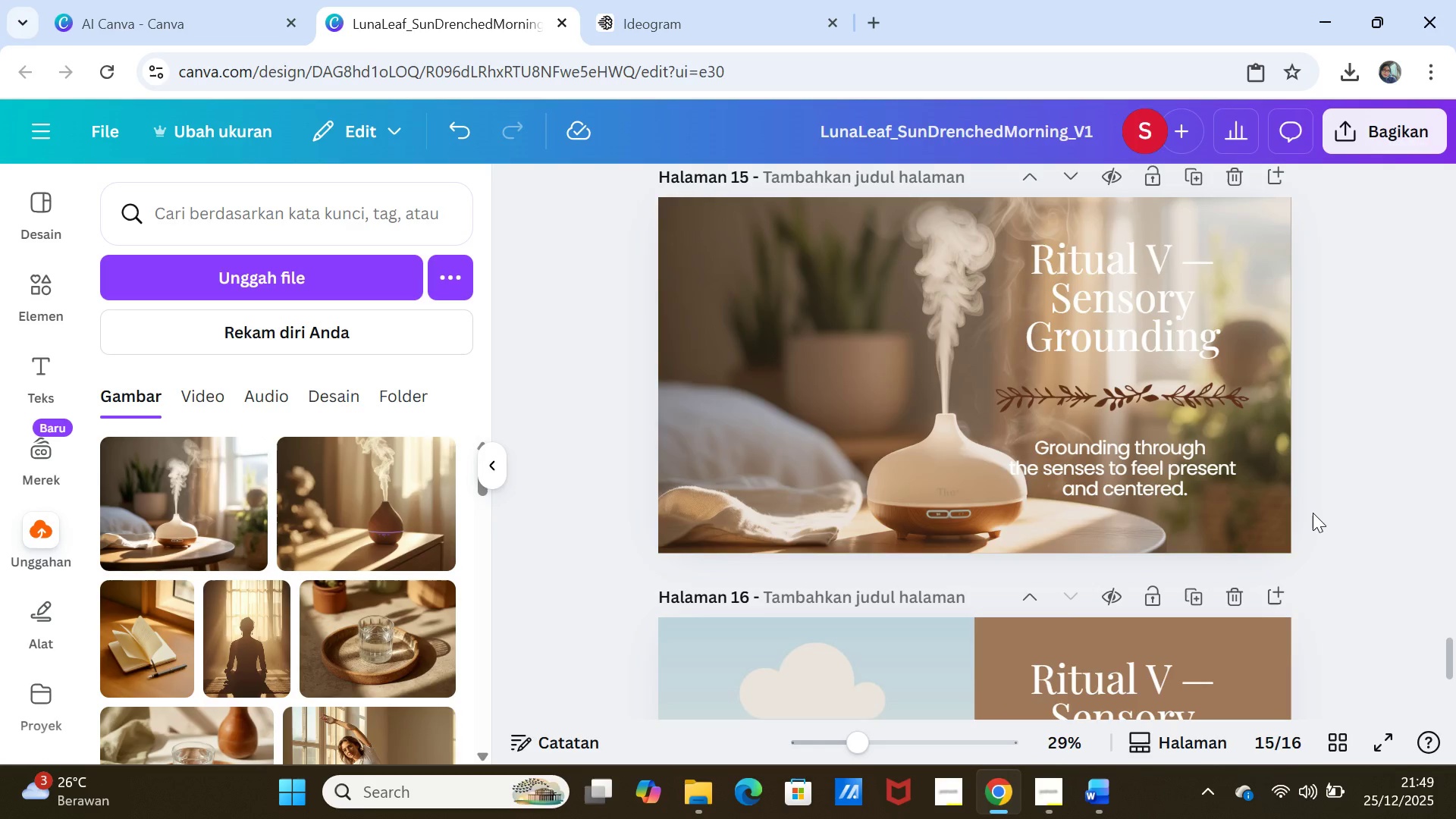 
scroll: coordinate [1313, 513], scroll_direction: down, amount: 3.0
 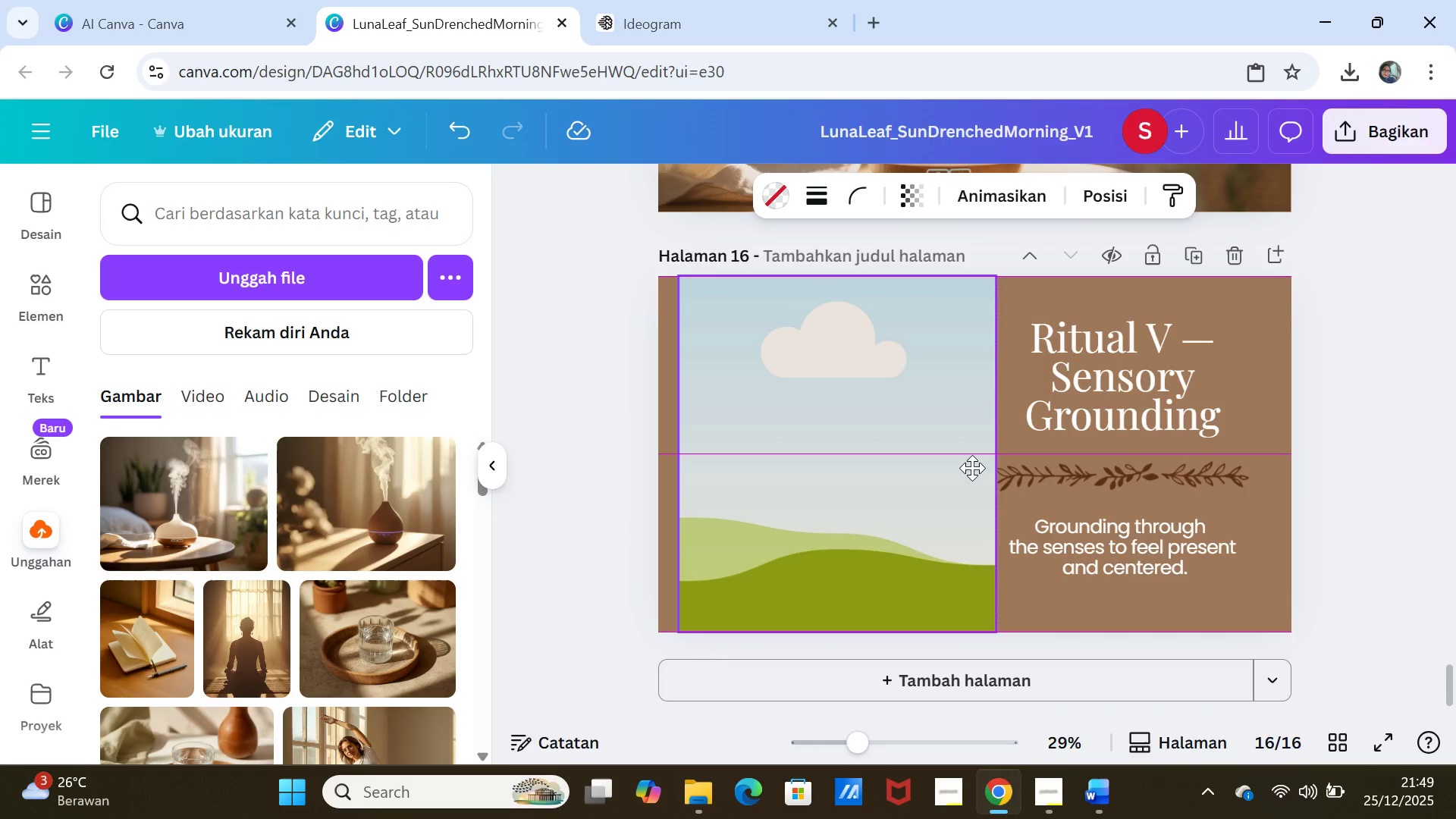 
wait(8.16)
 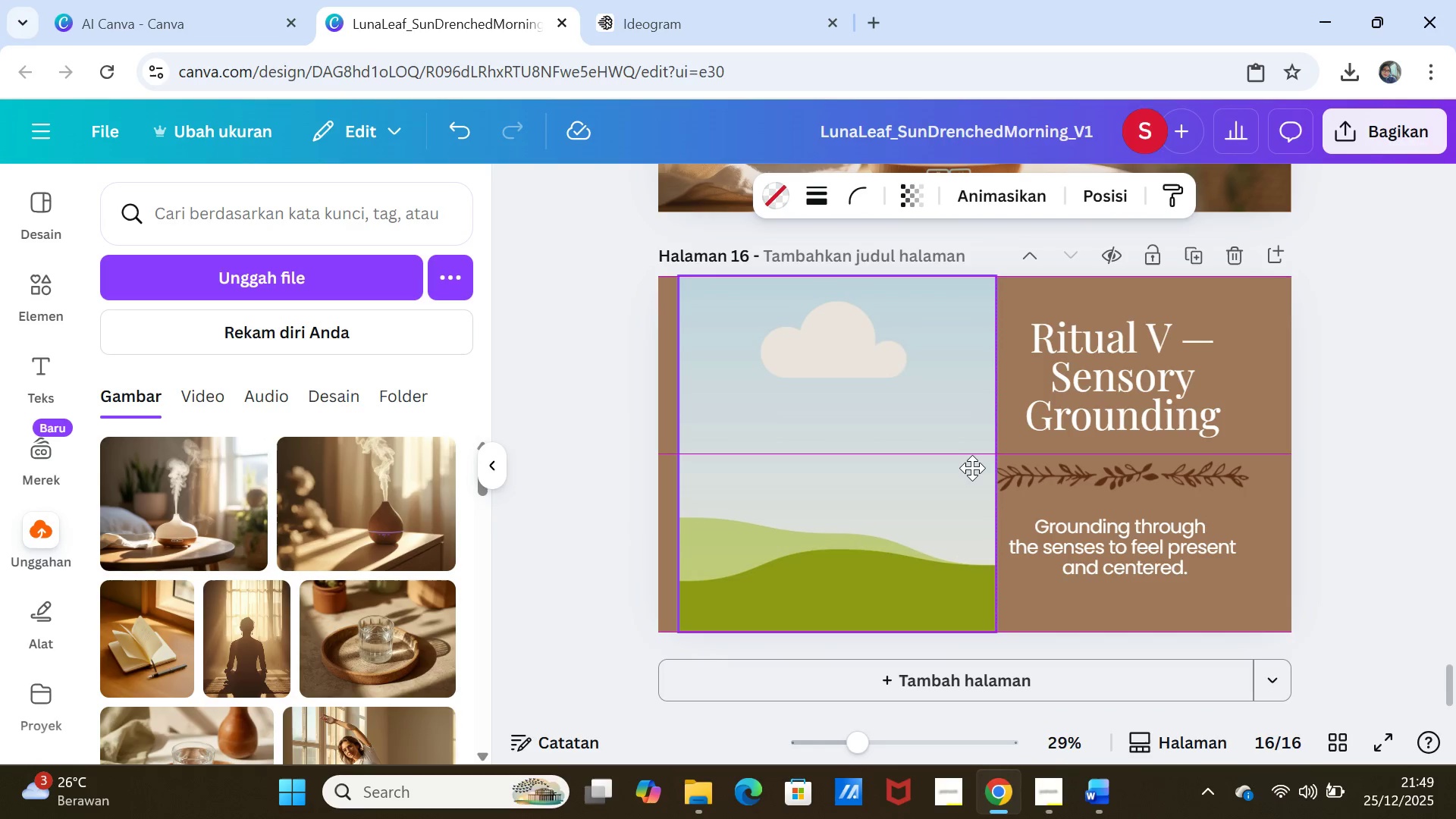 
left_click([1331, 529])
 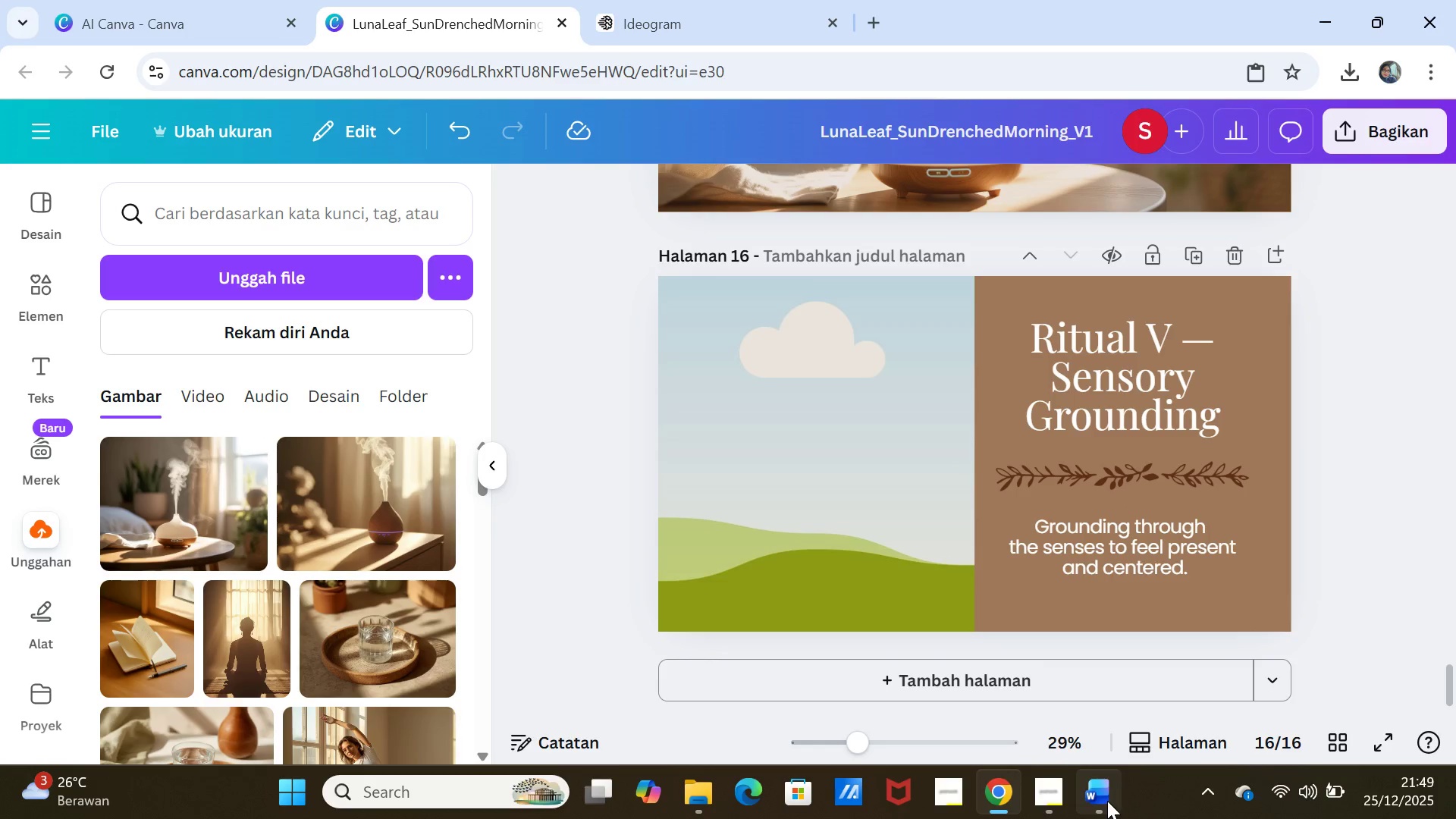 
left_click([1106, 802])
 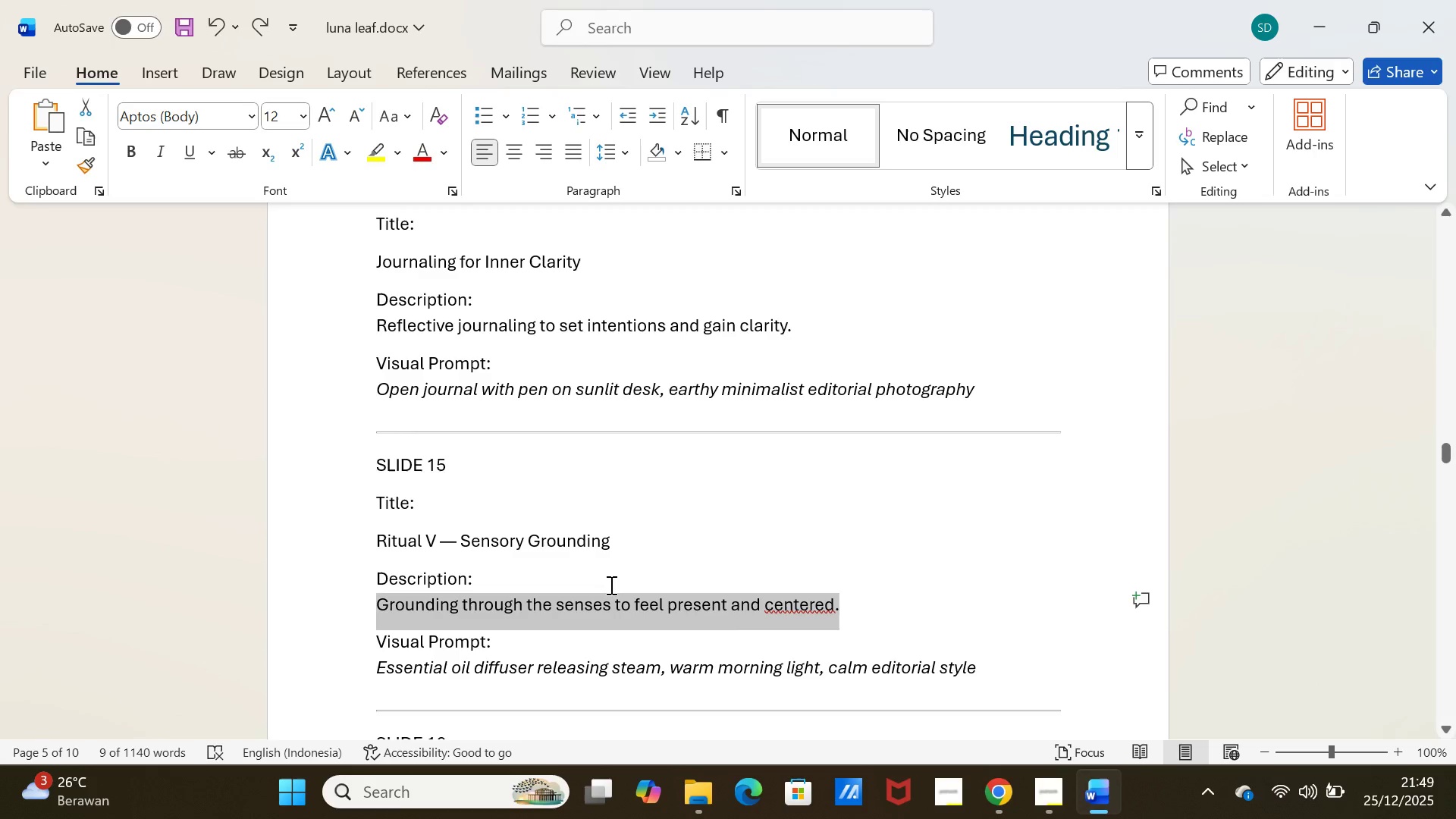 
scroll: coordinate [528, 554], scroll_direction: down, amount: 2.0
 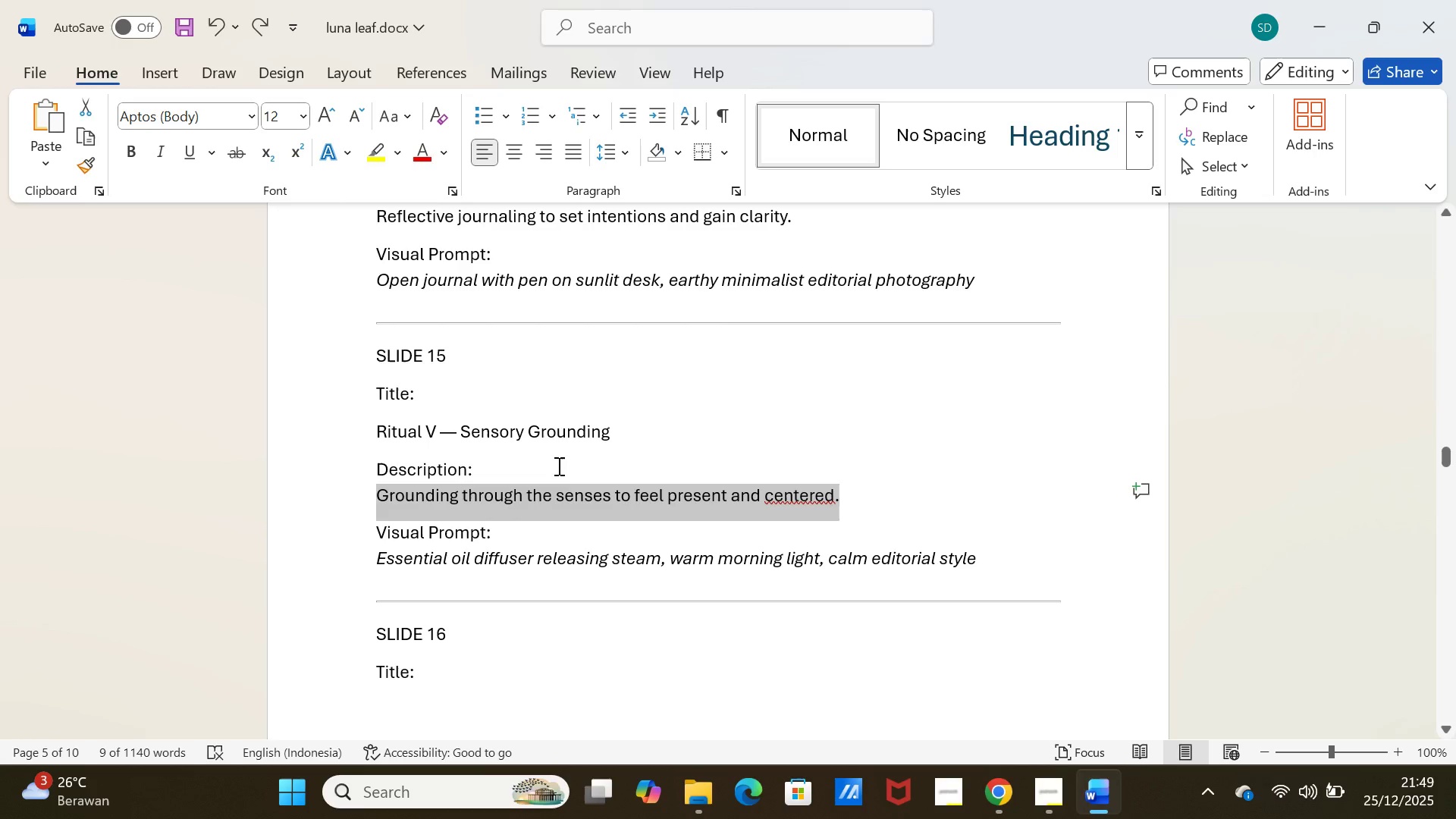 
wait(29.98)
 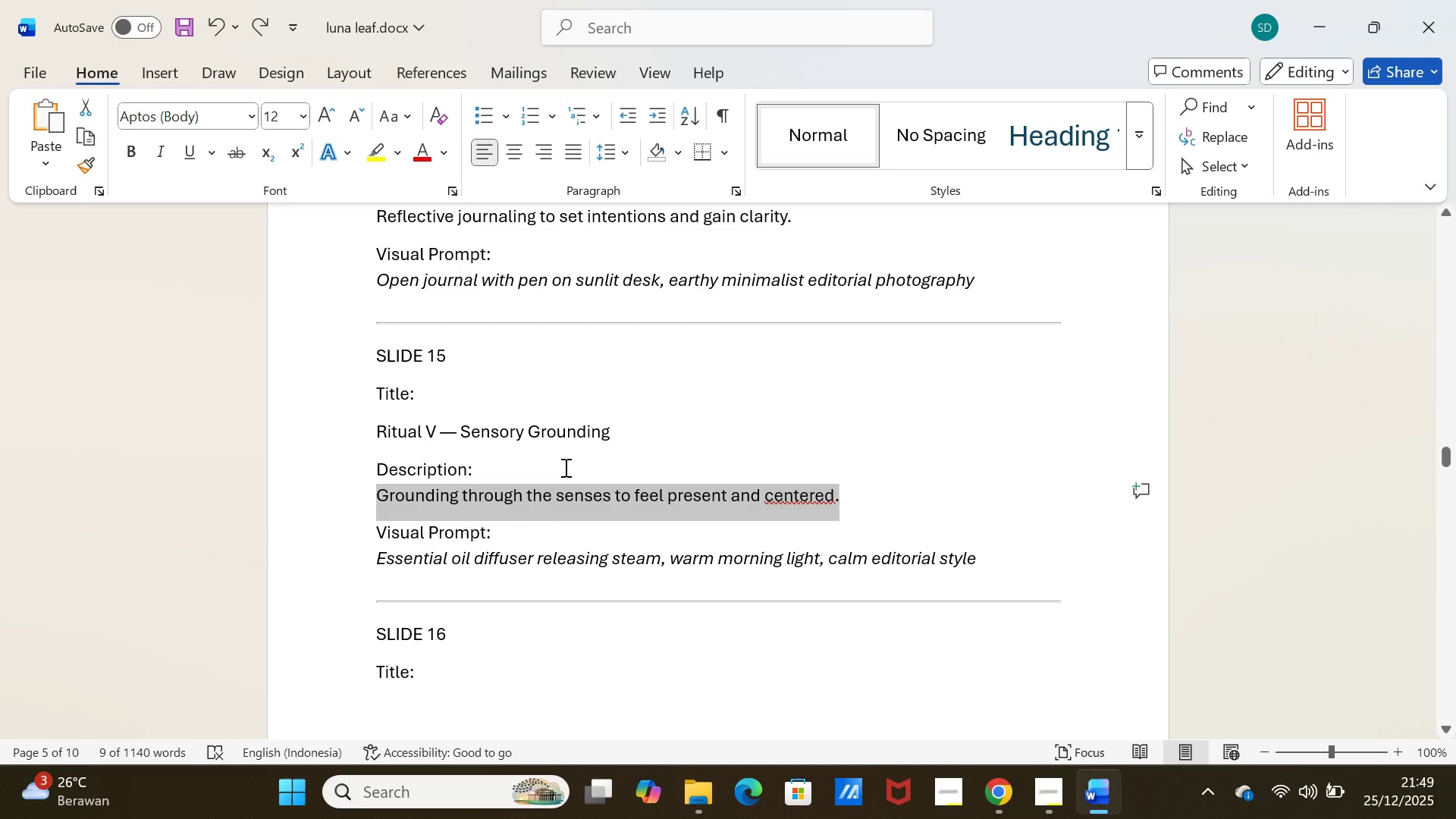 
key(Control+C)
 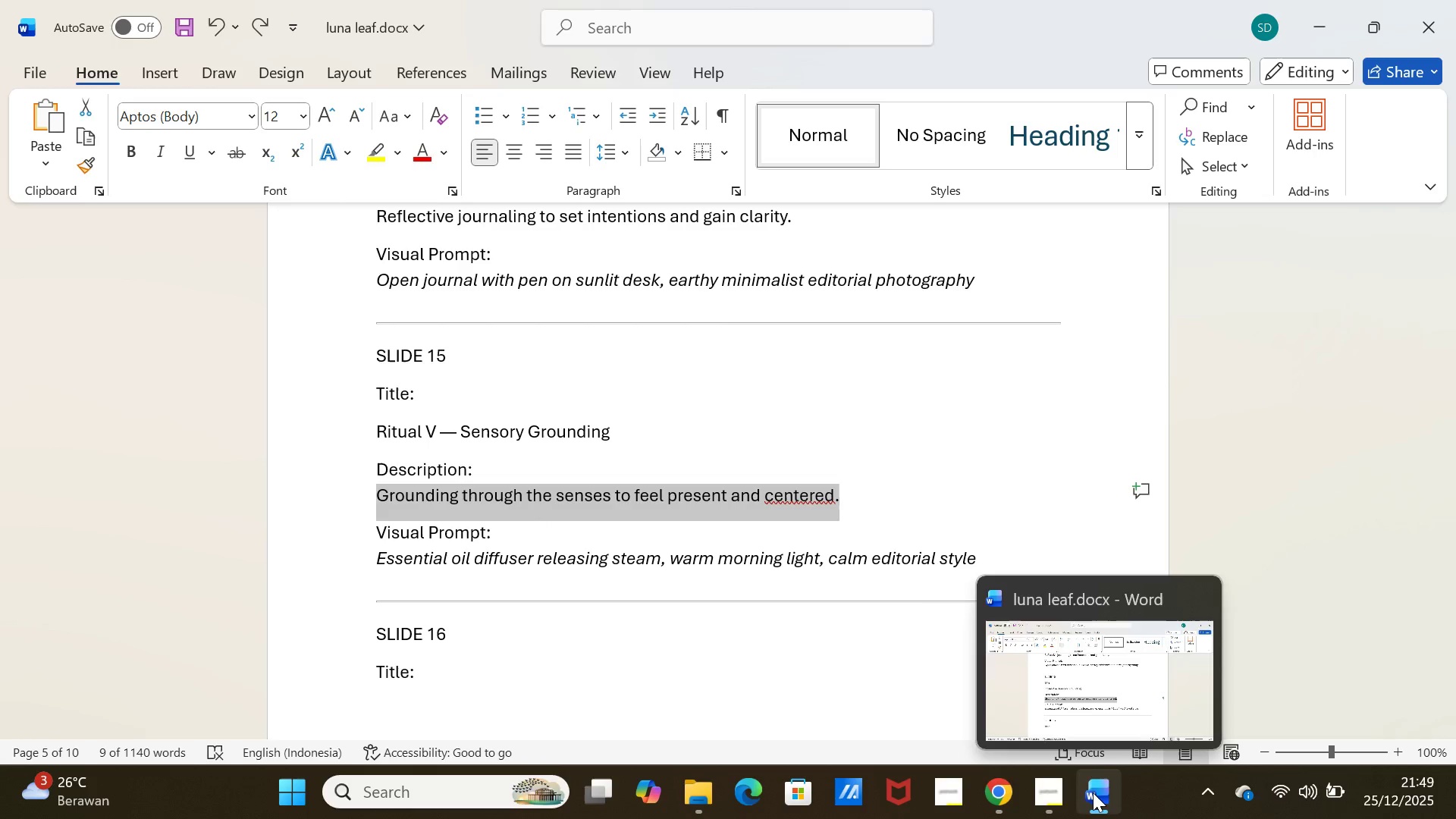 
left_click([1093, 792])
 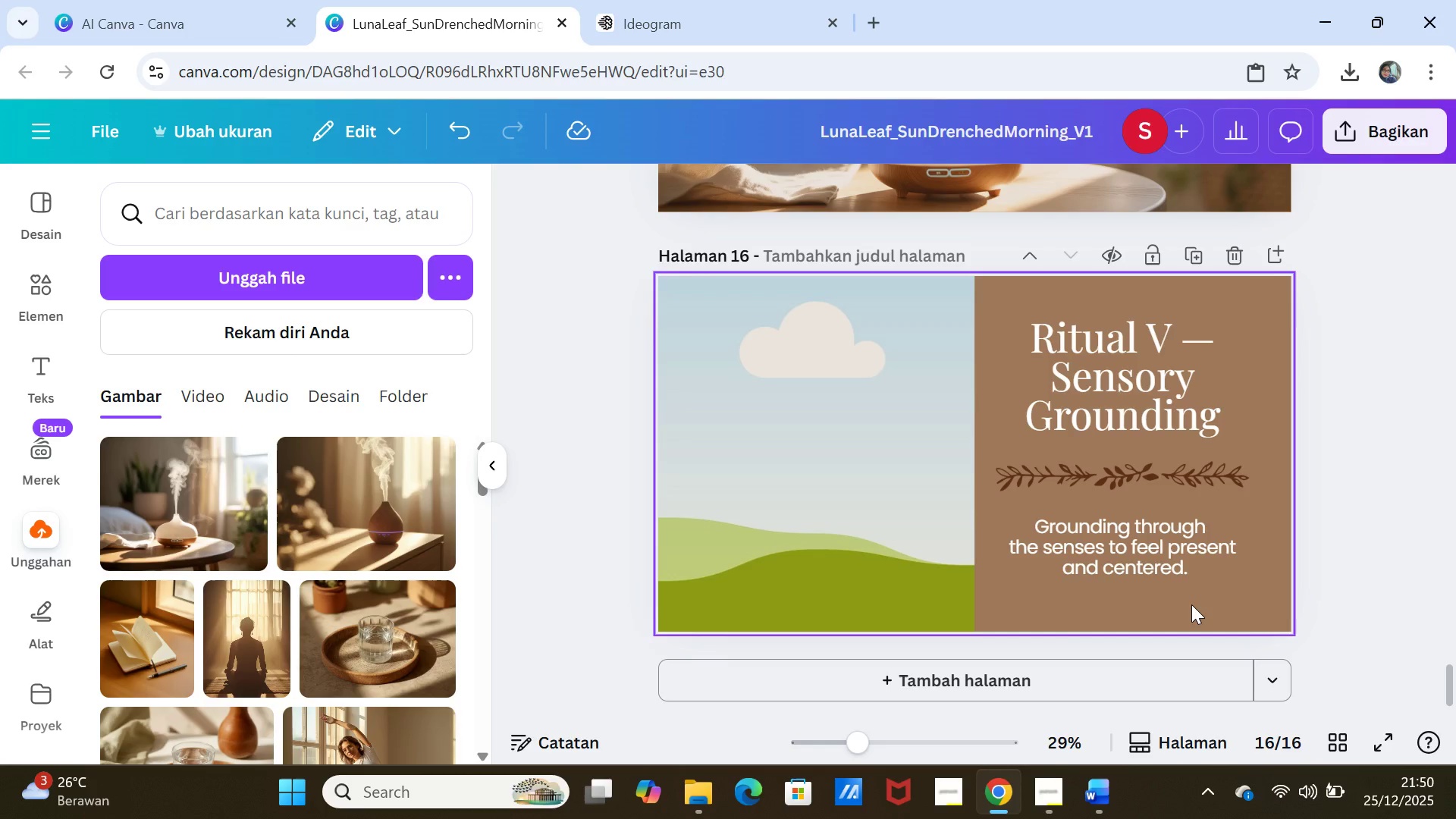 
wait(7.45)
 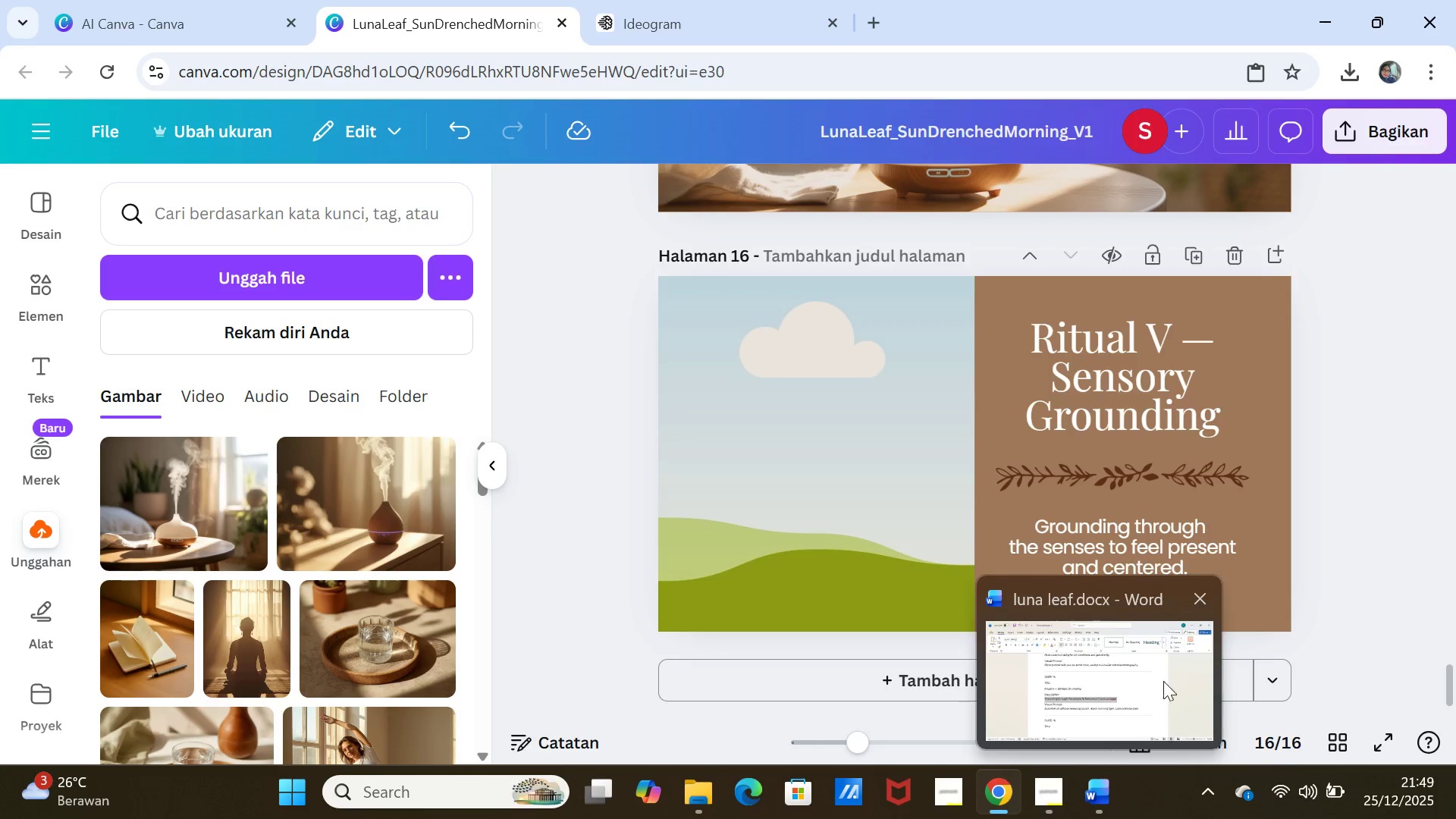 
left_click([1091, 783])
 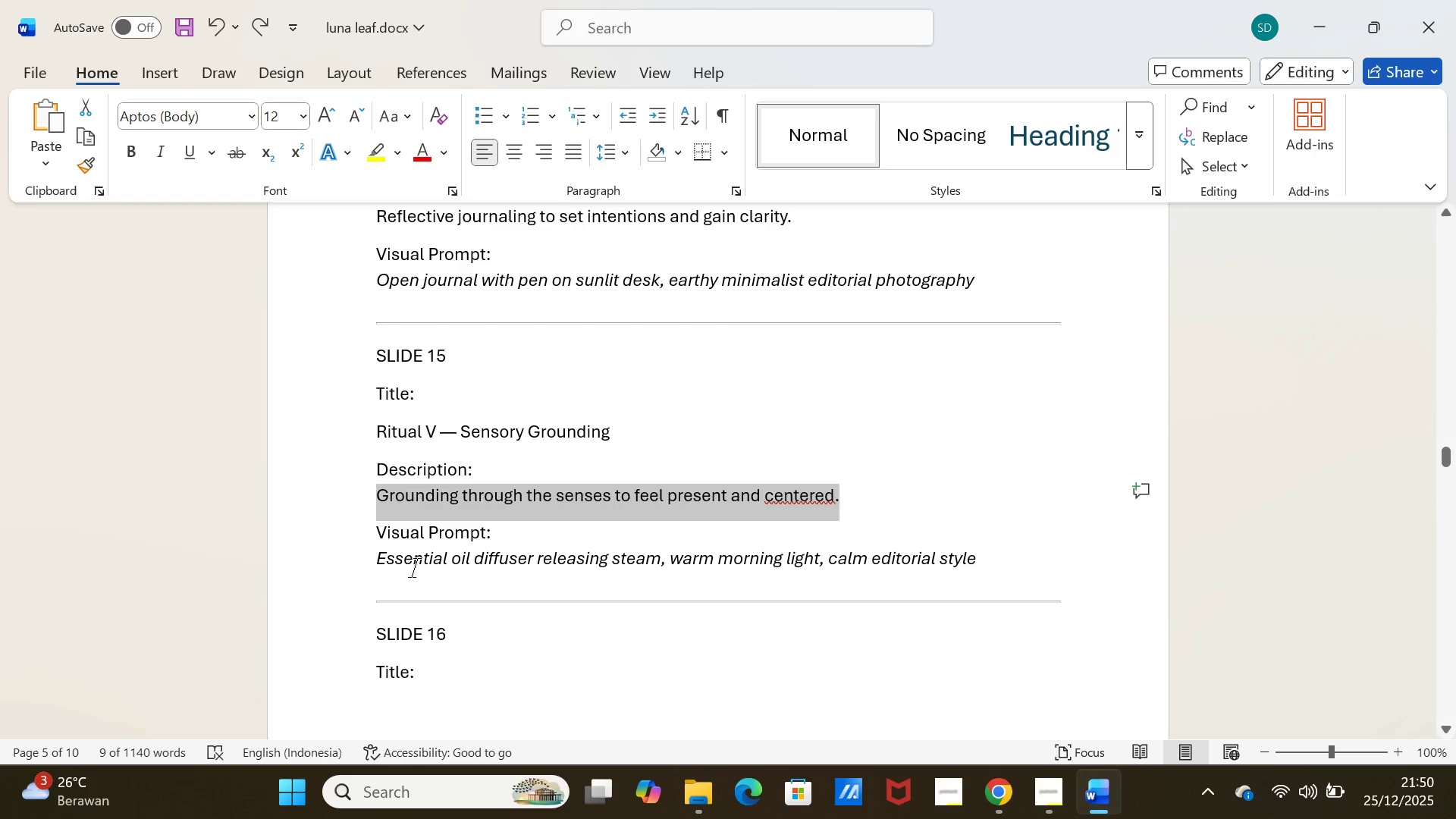 
scroll: coordinate [414, 573], scroll_direction: down, amount: 10.0
 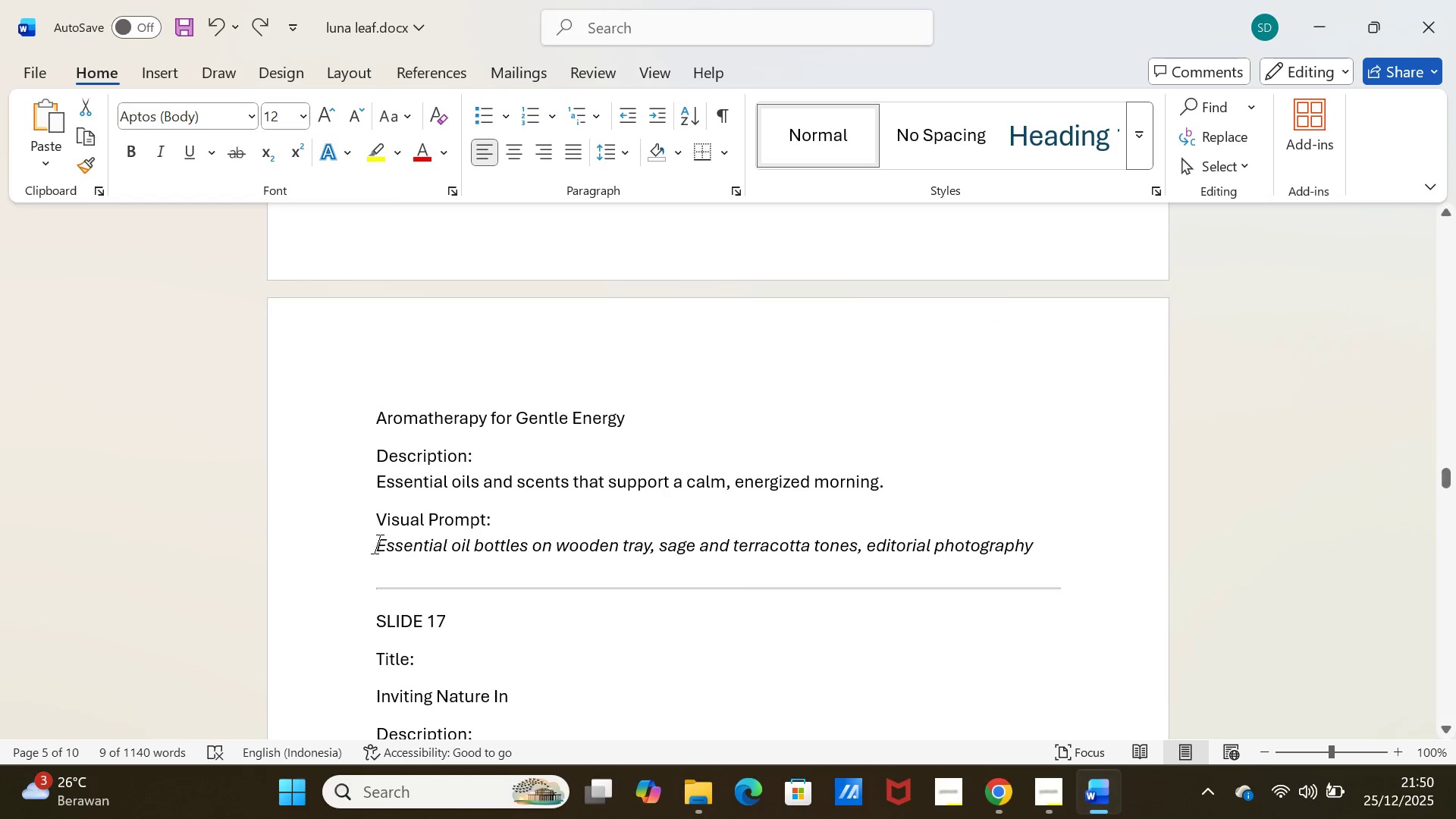 
left_click_drag(start_coordinate=[377, 544], to_coordinate=[1044, 550])
 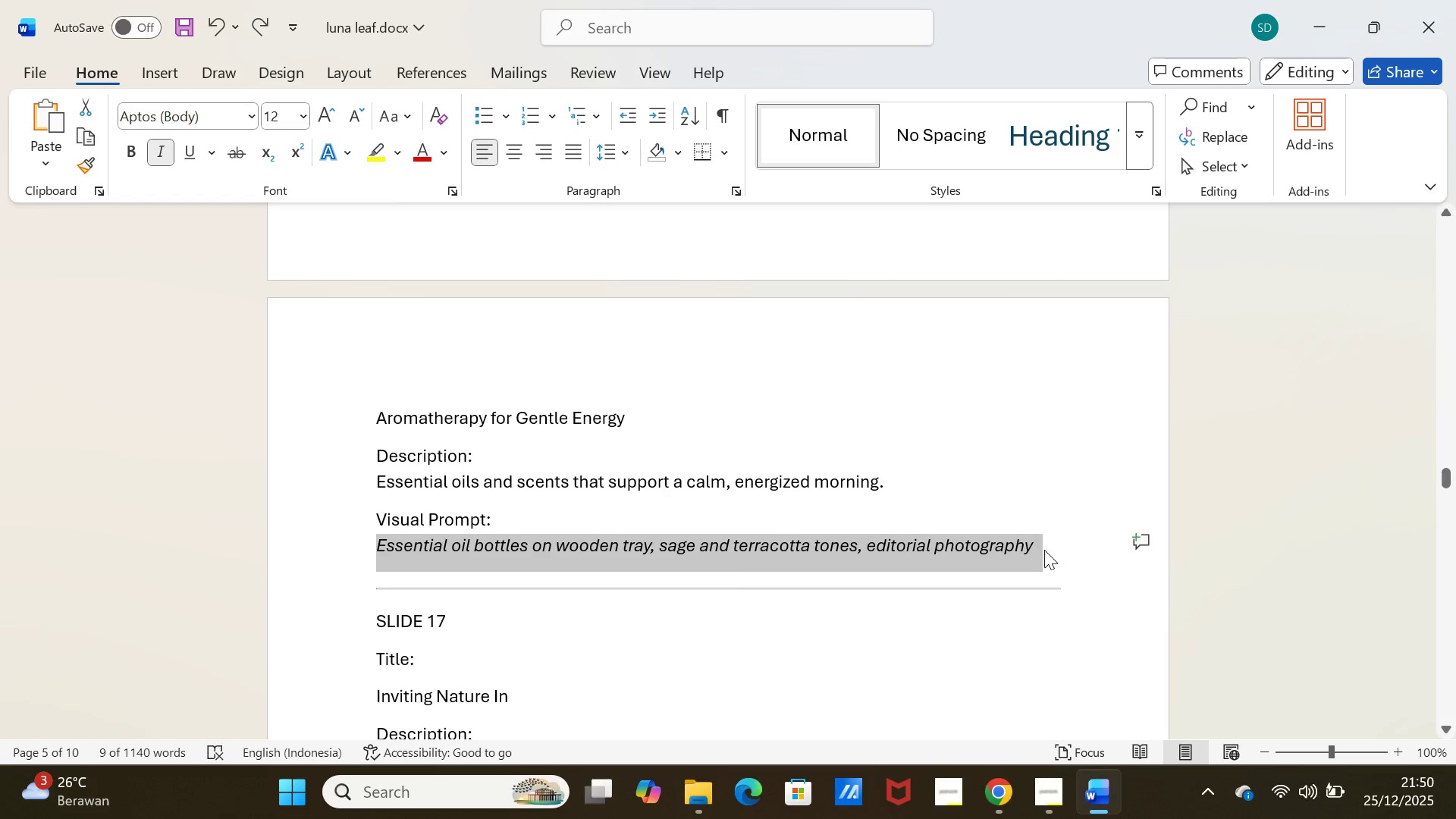 
key(Control+C)
 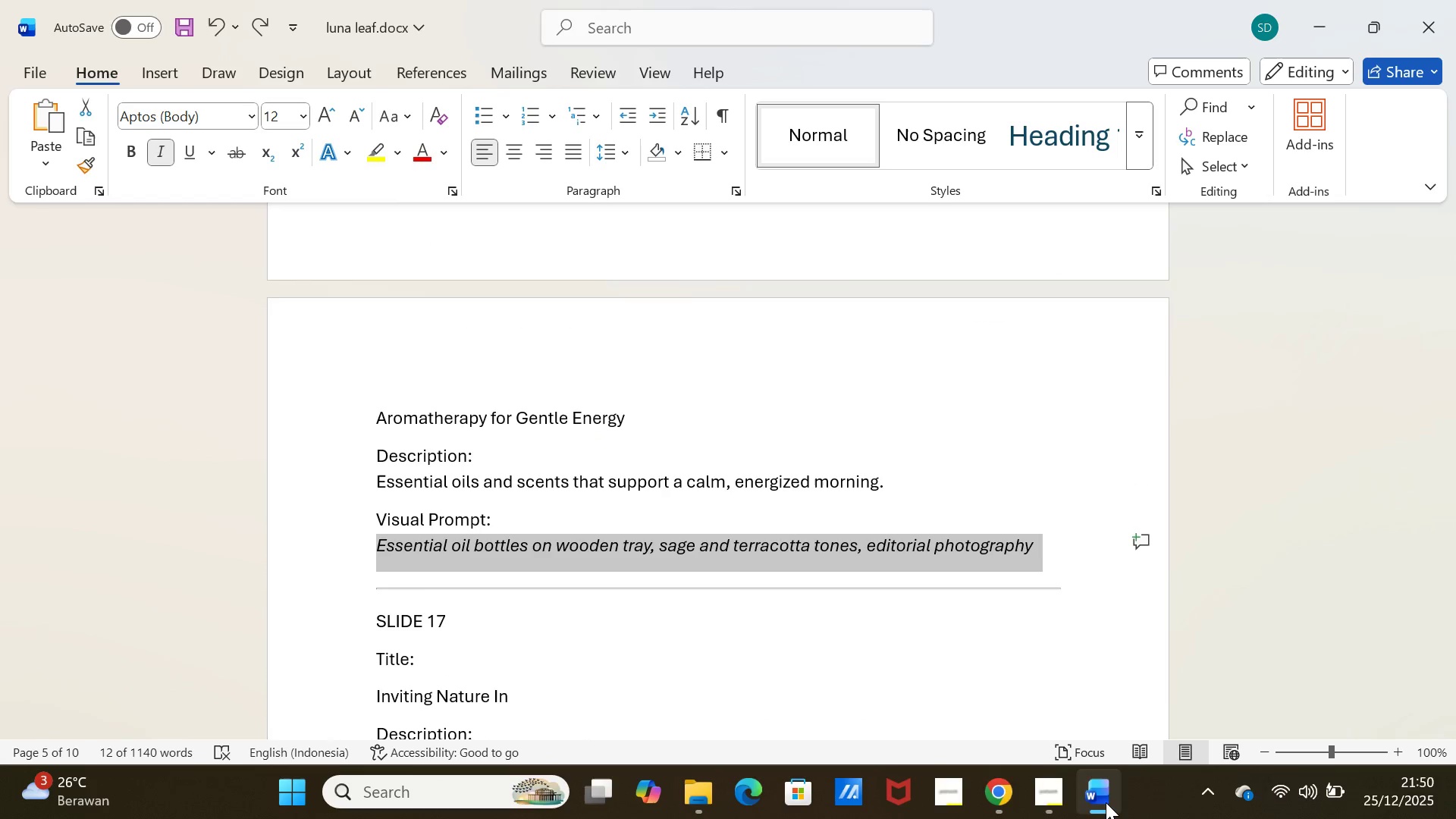 
left_click([1106, 802])
 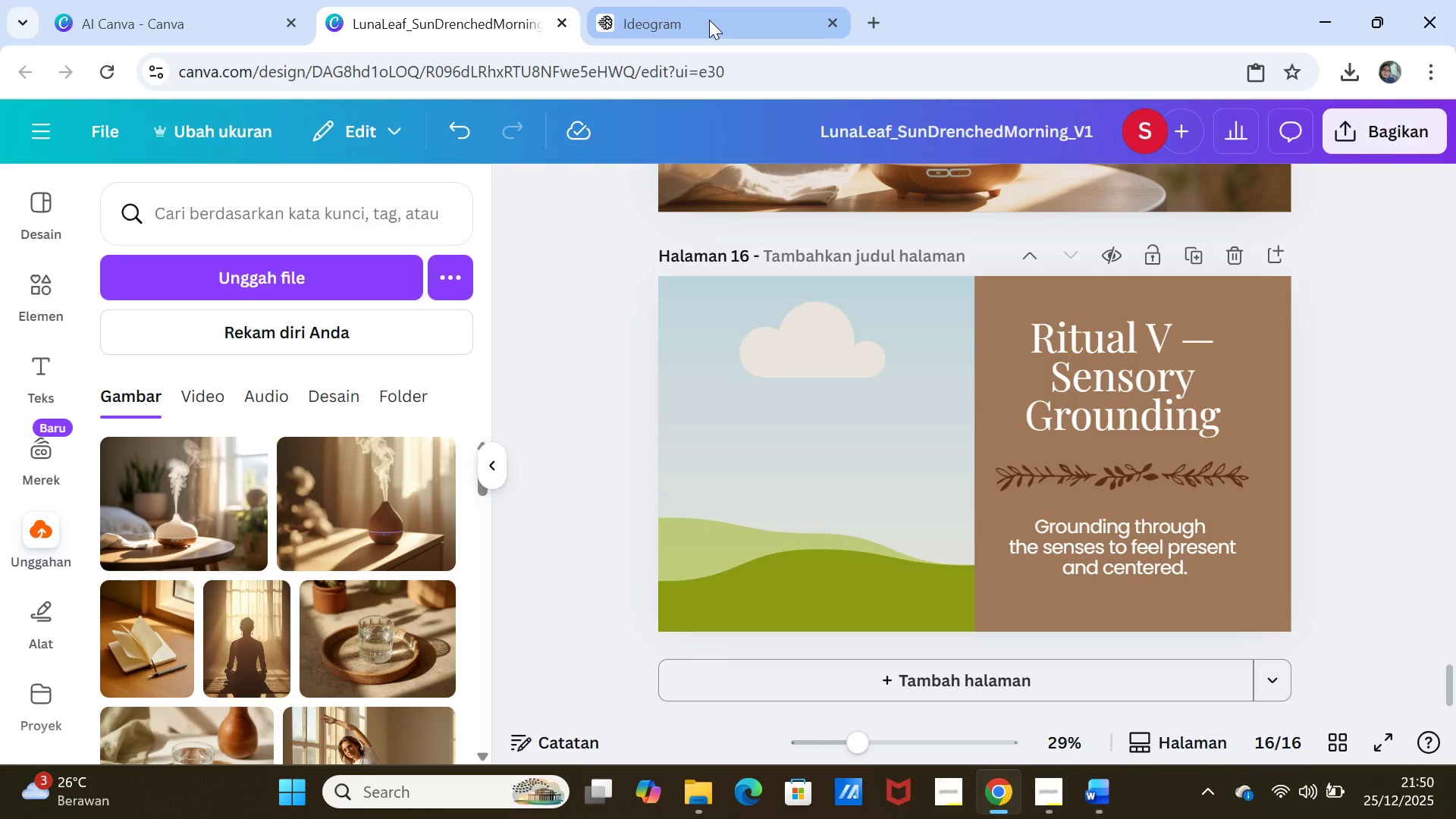 
left_click([125, 5])
 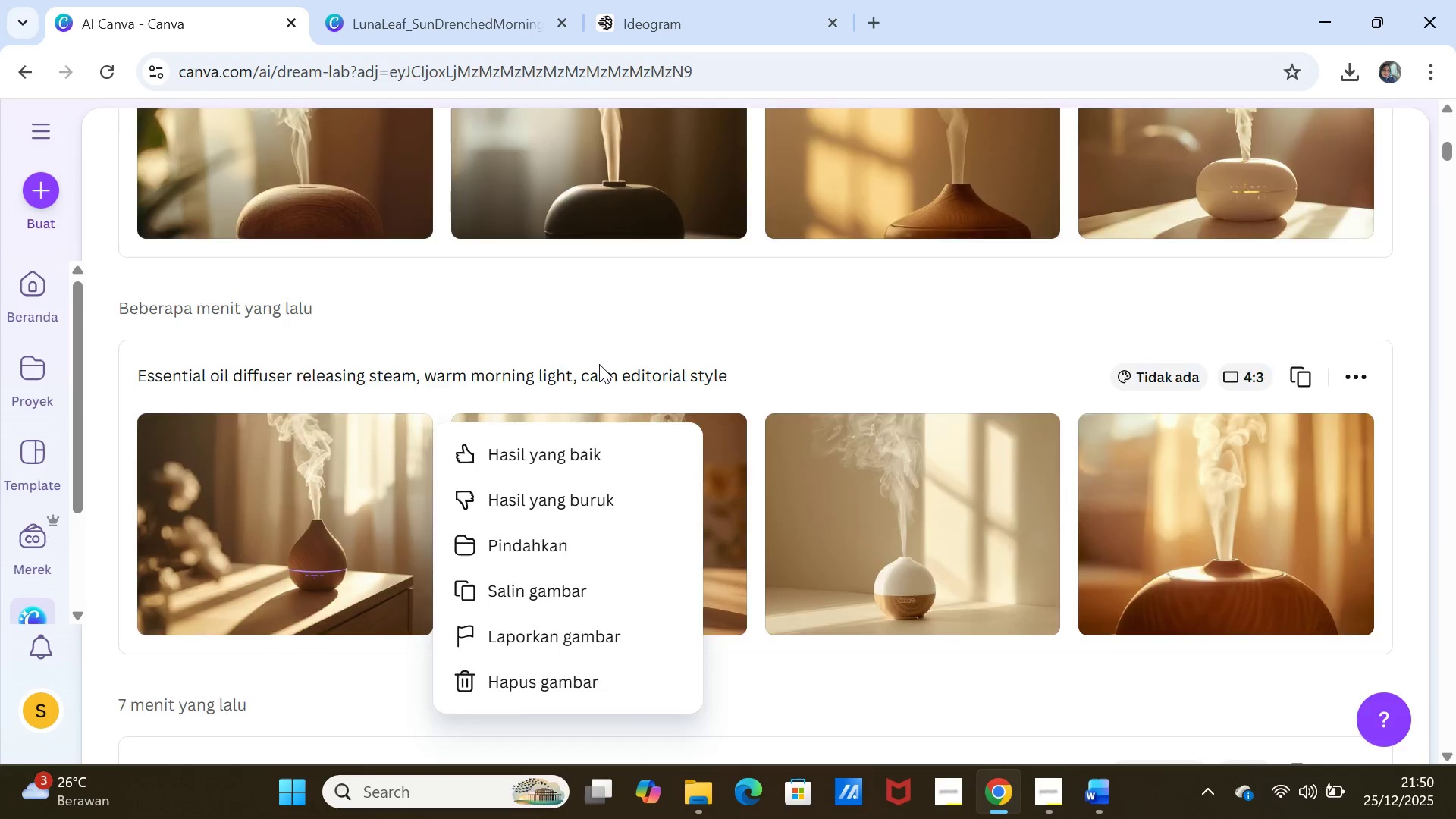 
scroll: coordinate [599, 364], scroll_direction: up, amount: 9.0
 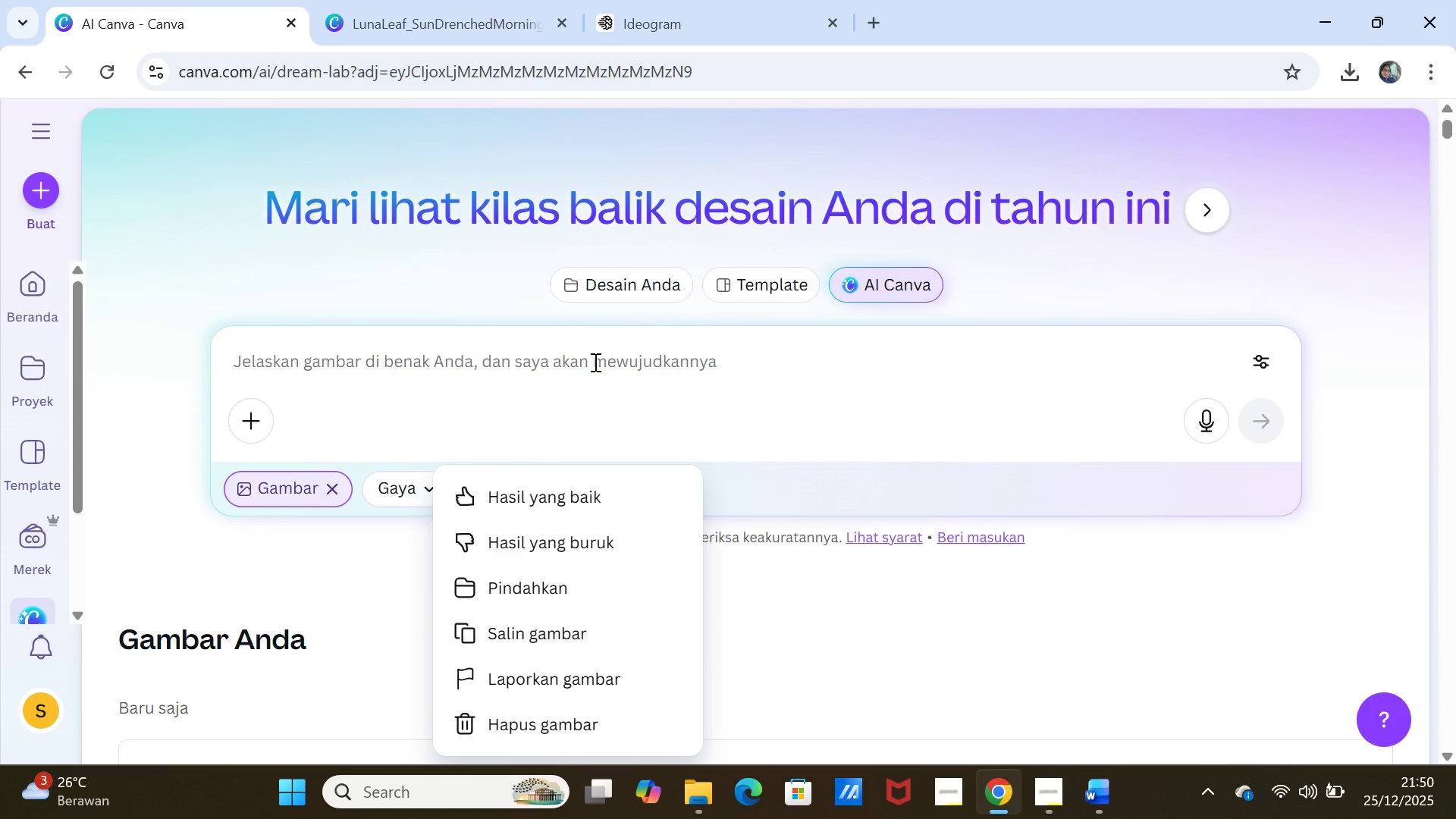 
left_click([594, 362])
 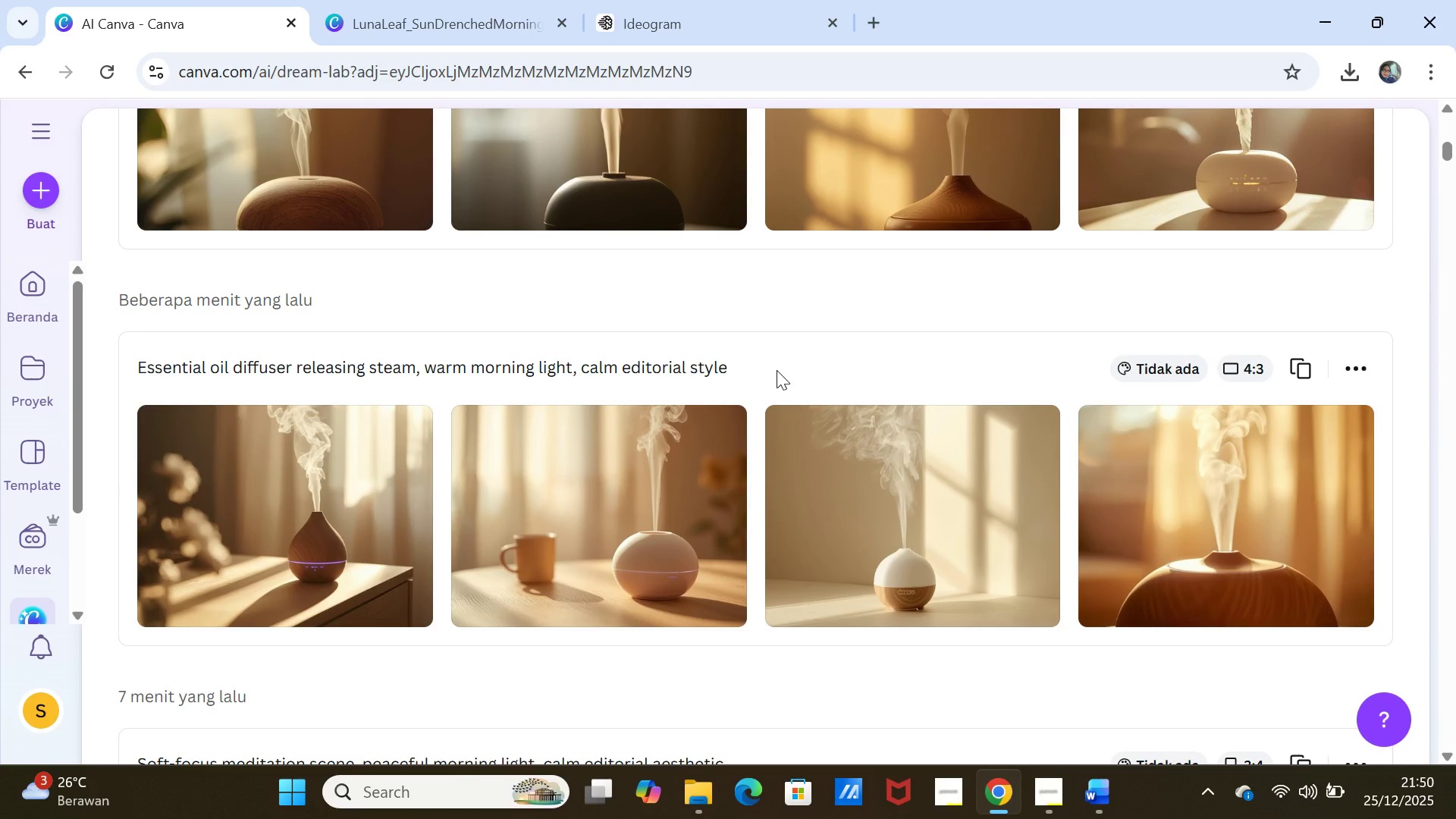 
key(Control+ControlLeft)
 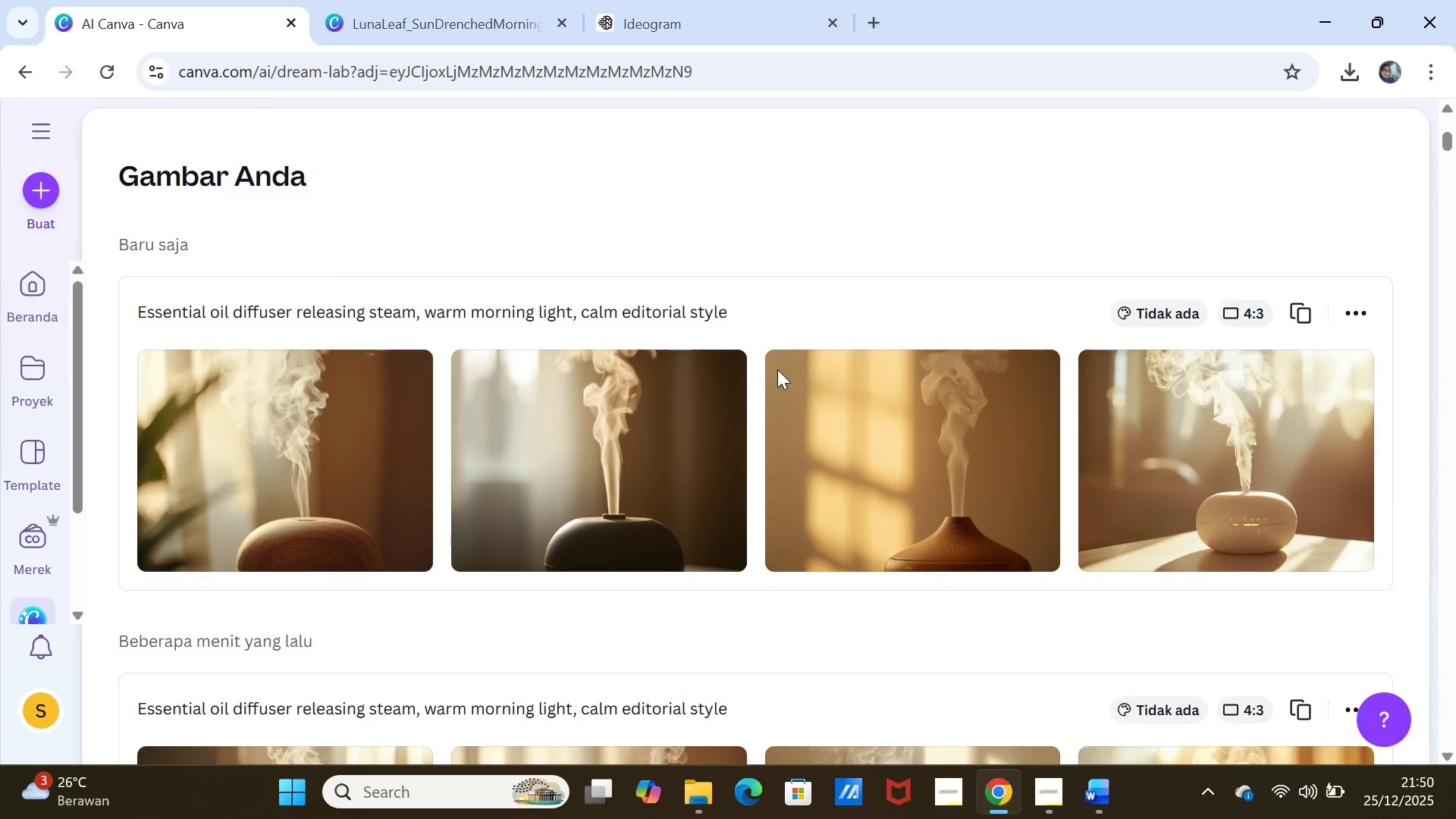 
scroll: coordinate [704, 251], scroll_direction: up, amount: 8.0
 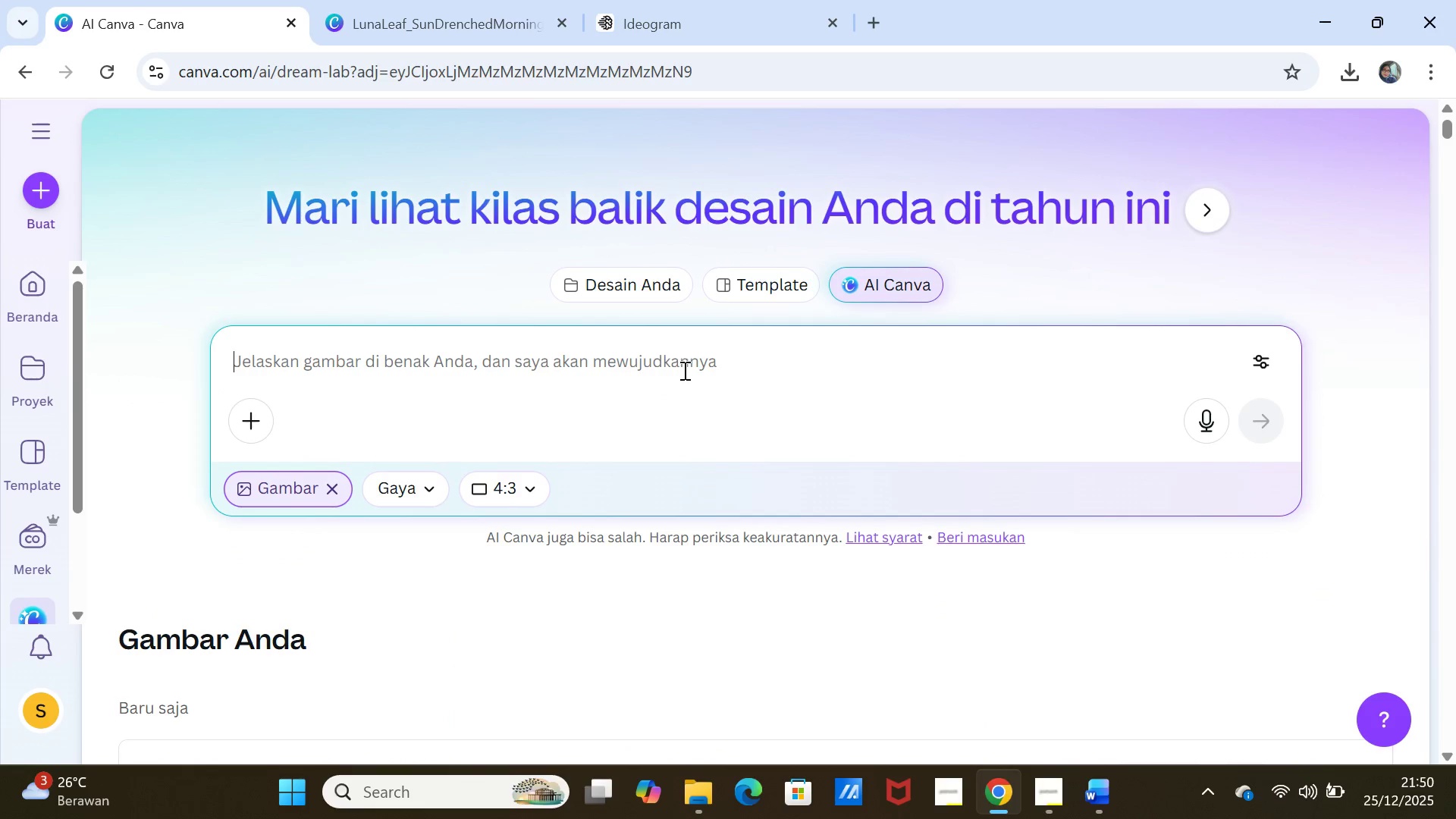 
key(Control+V)
 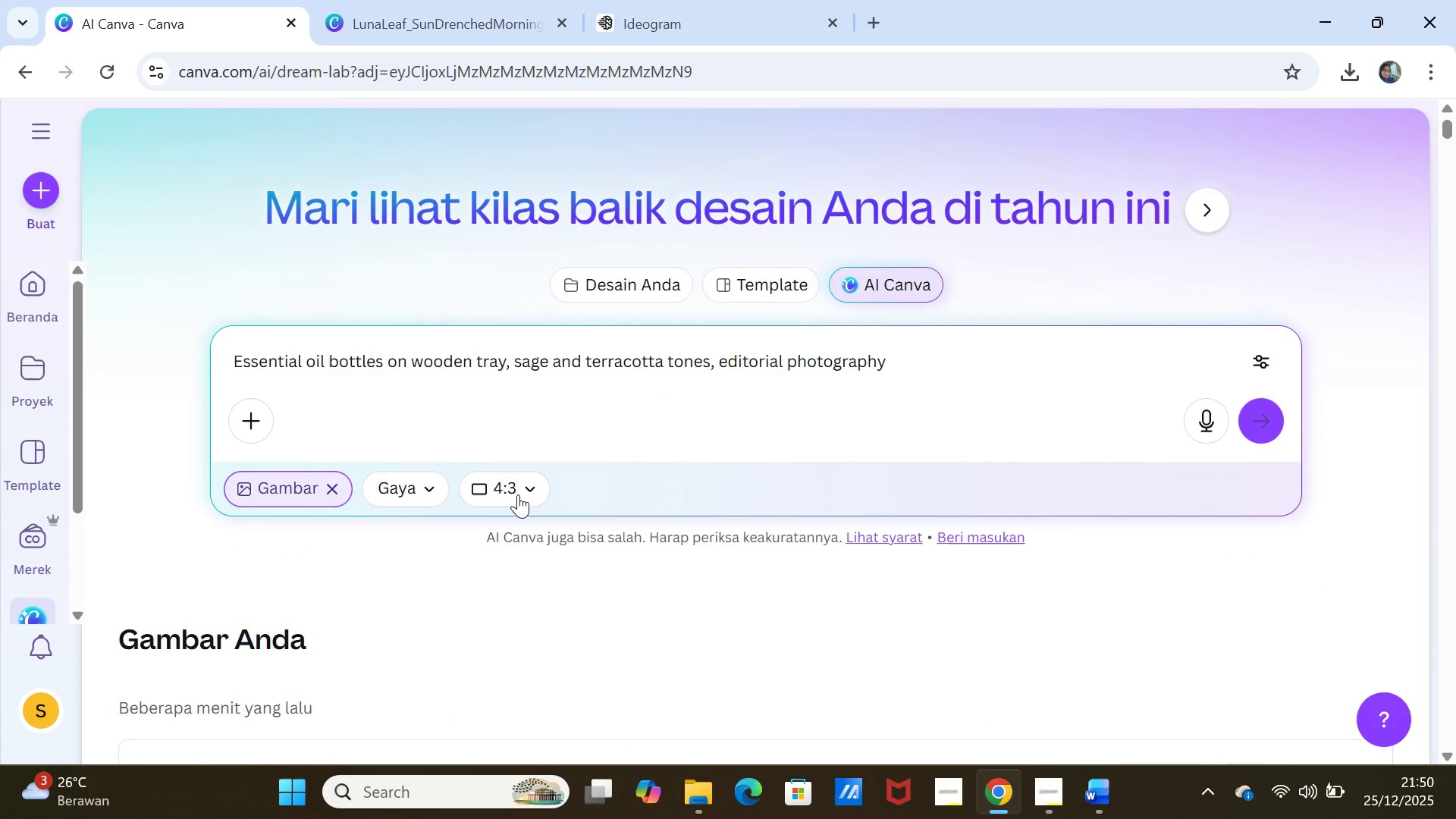 
left_click([519, 494])
 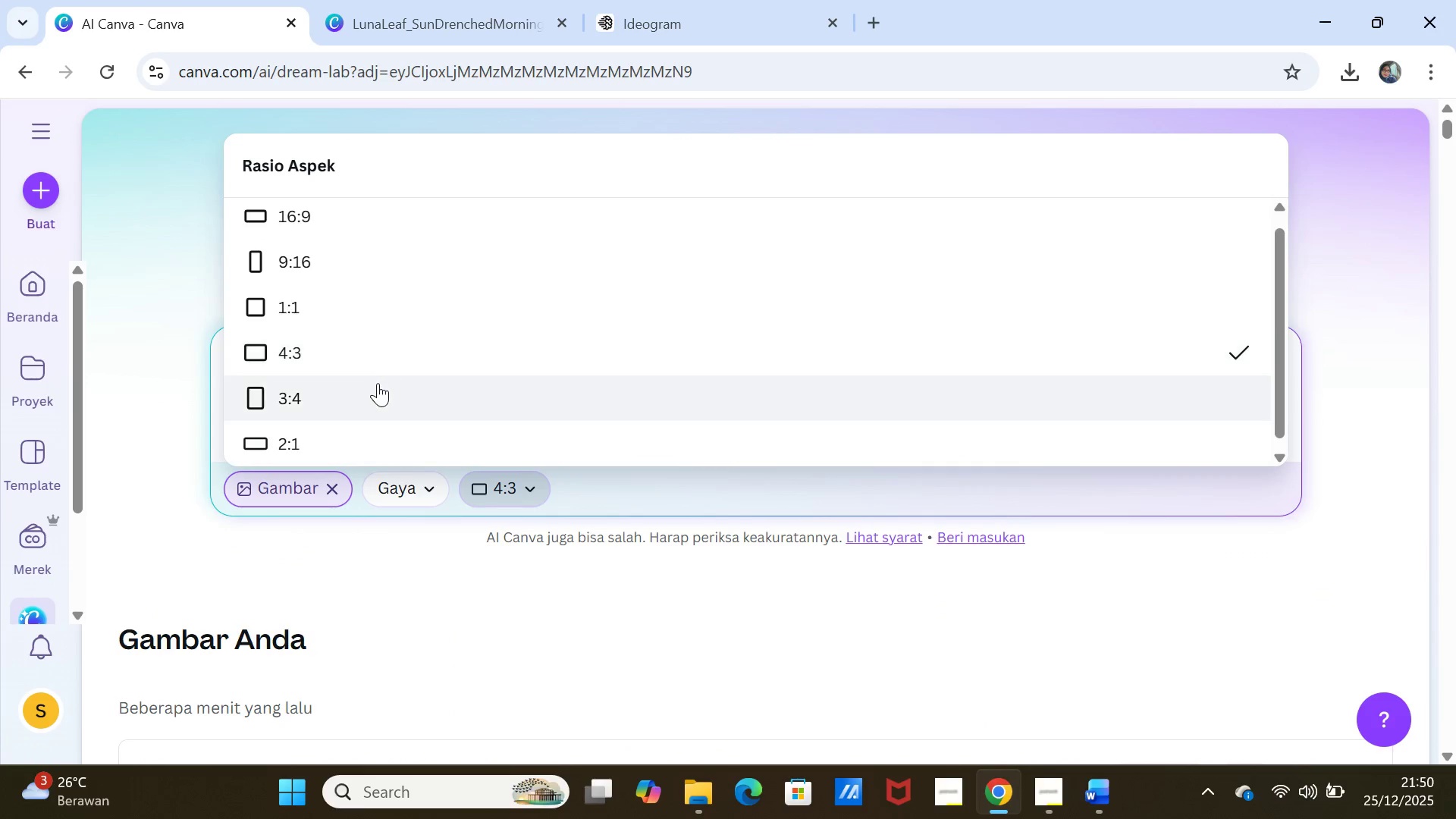 
left_click([375, 389])
 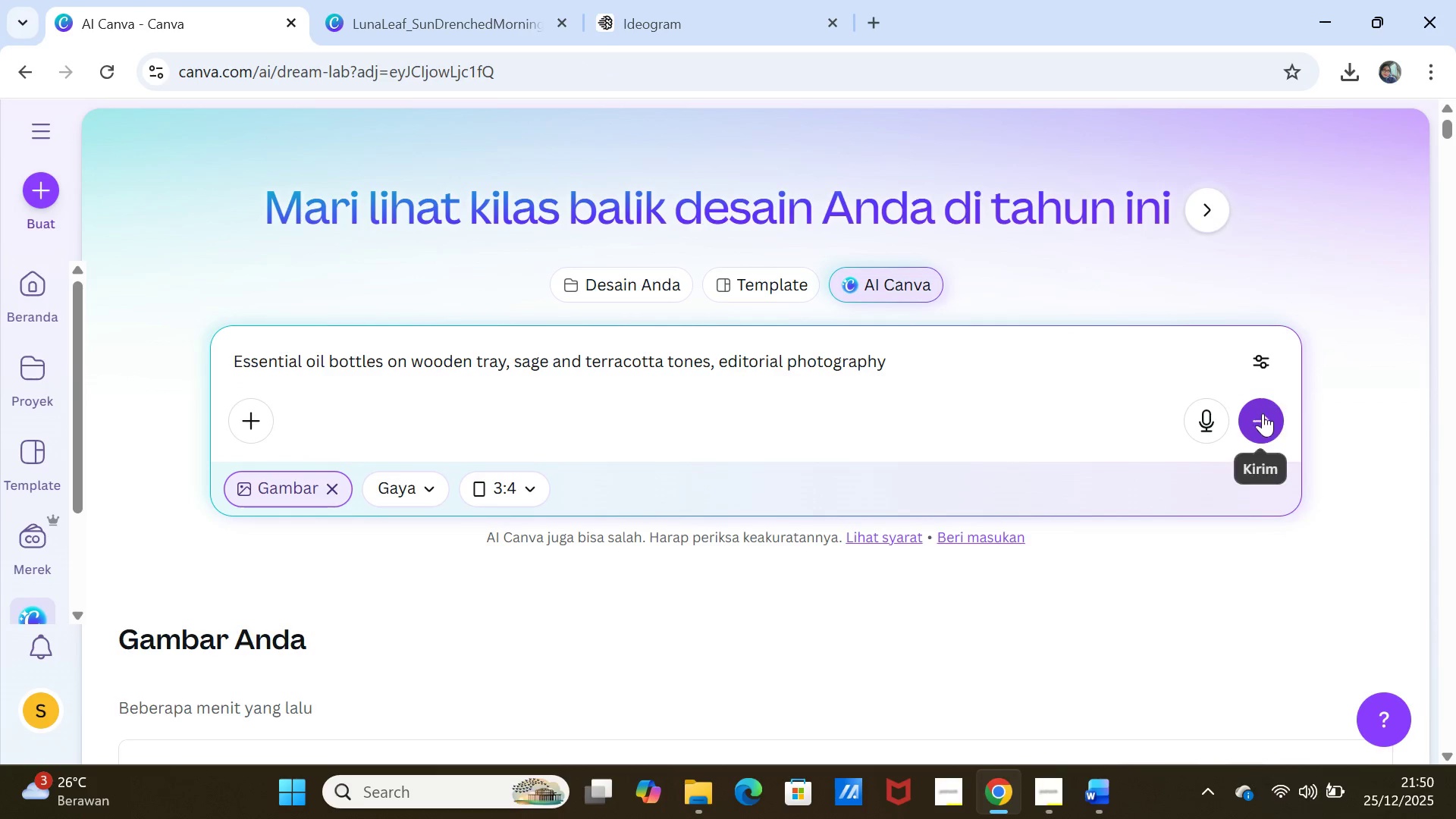 
left_click([1263, 420])
 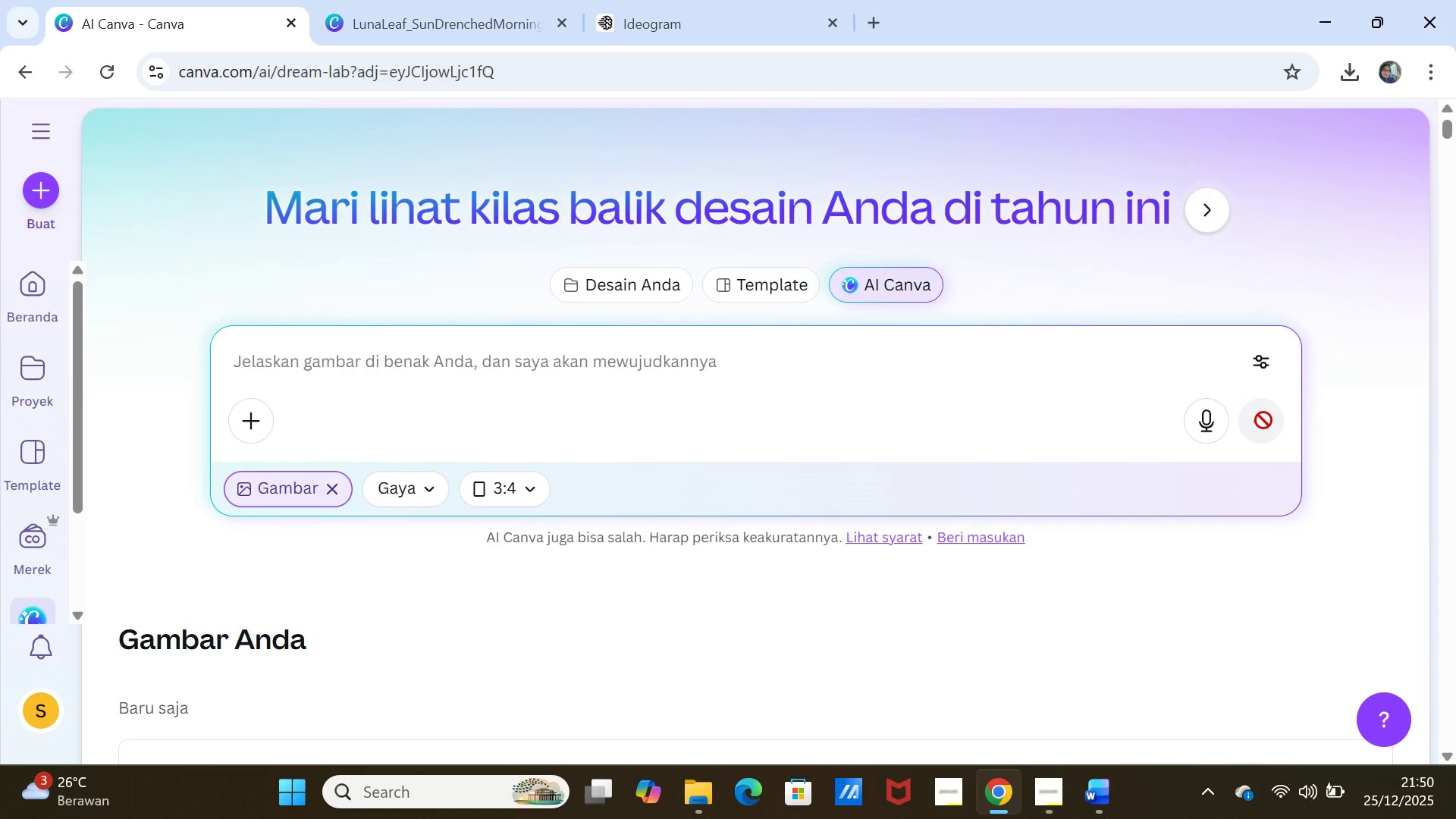 
scroll: coordinate [981, 507], scroll_direction: down, amount: 5.0
 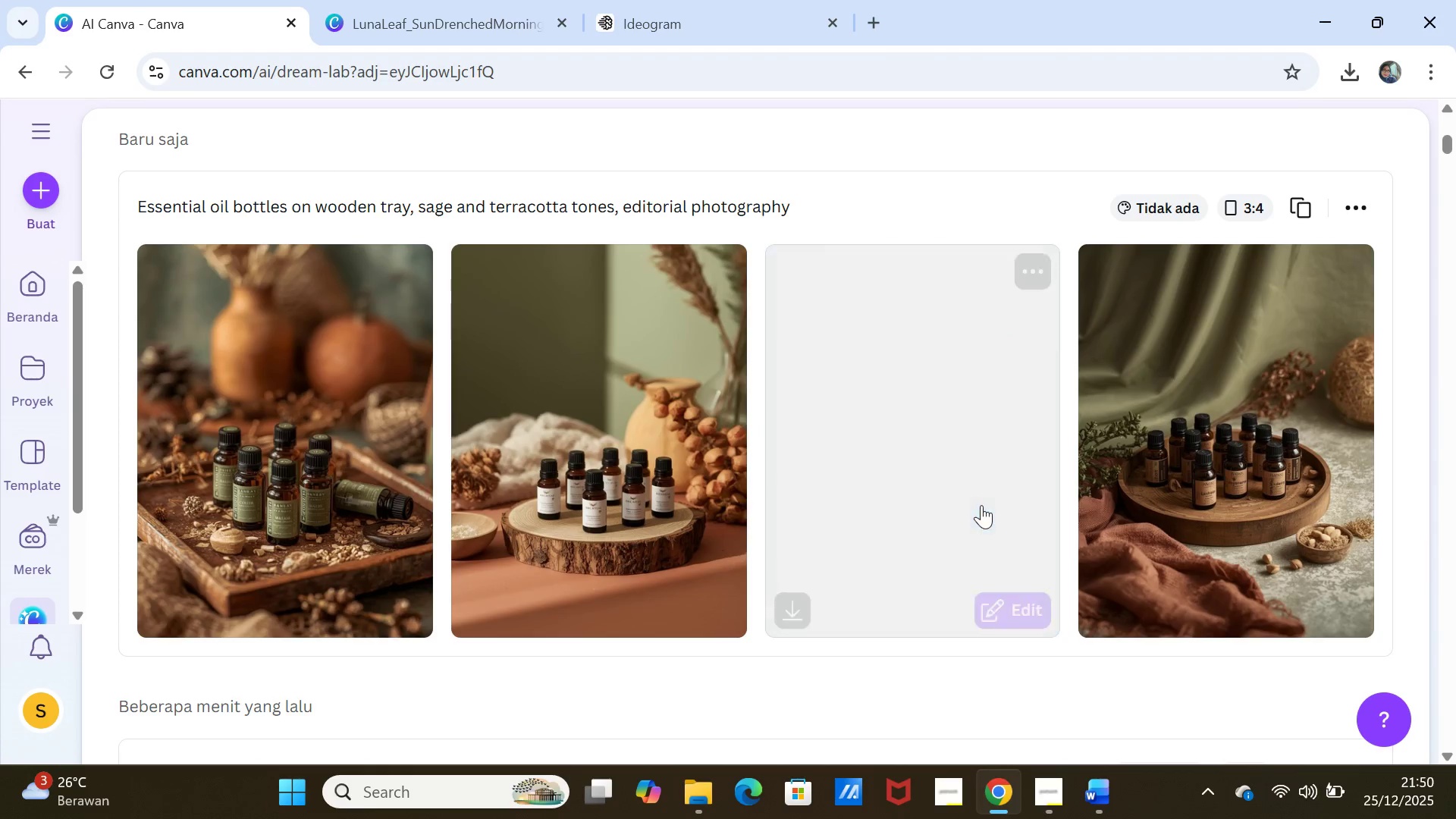 
wait(9.07)
 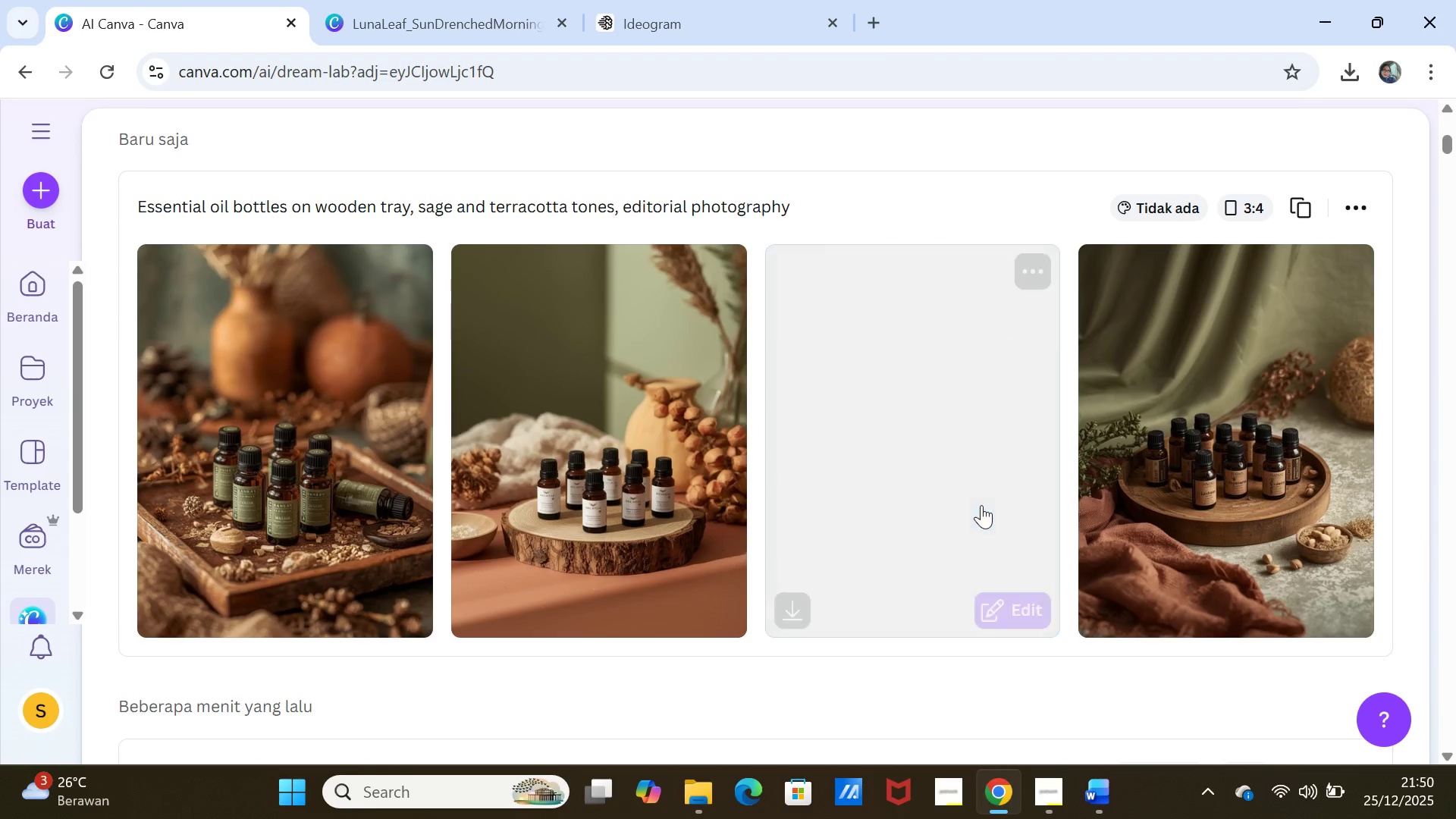 
left_click([720, 36])
 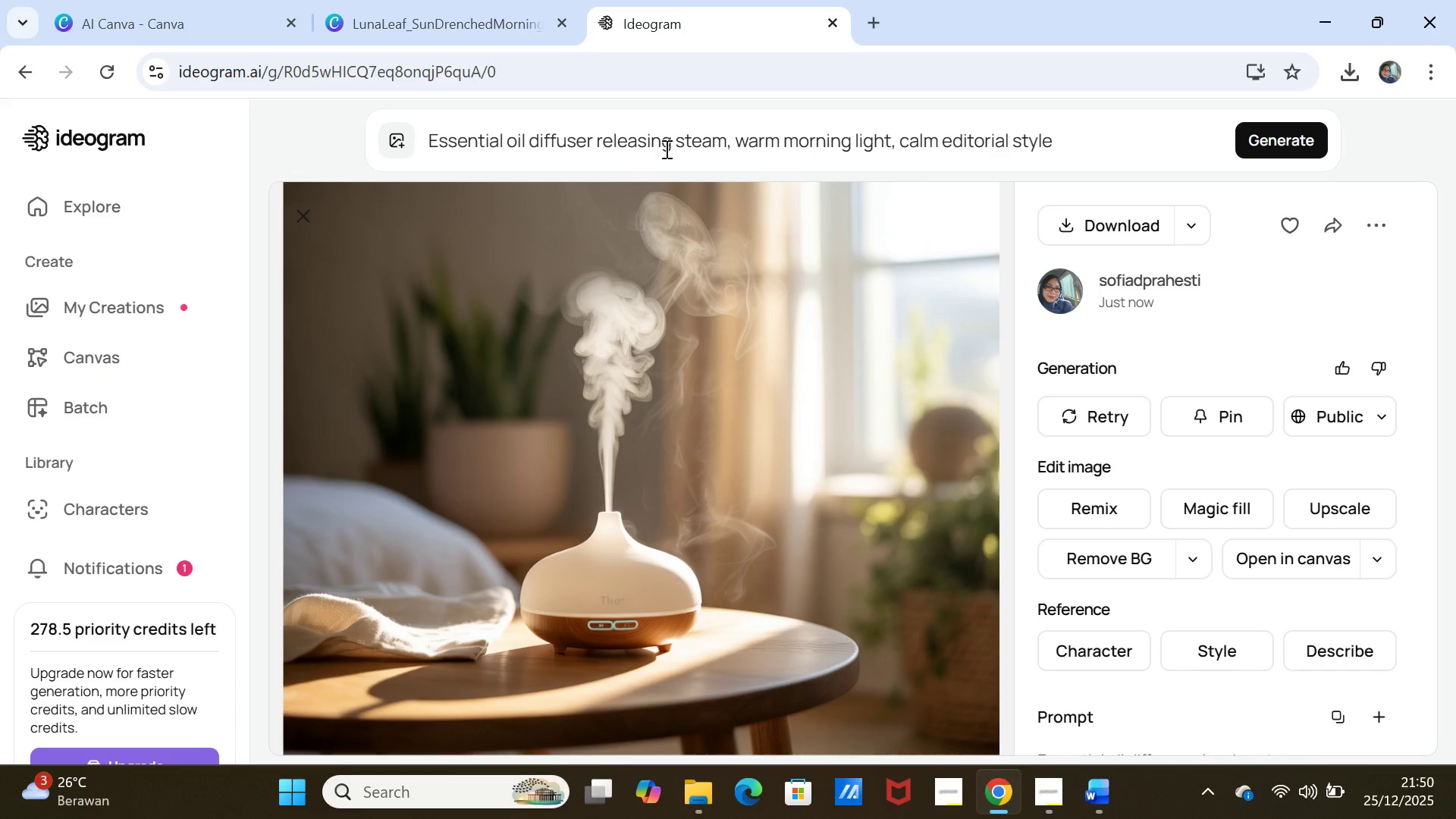 
left_click([665, 142])
 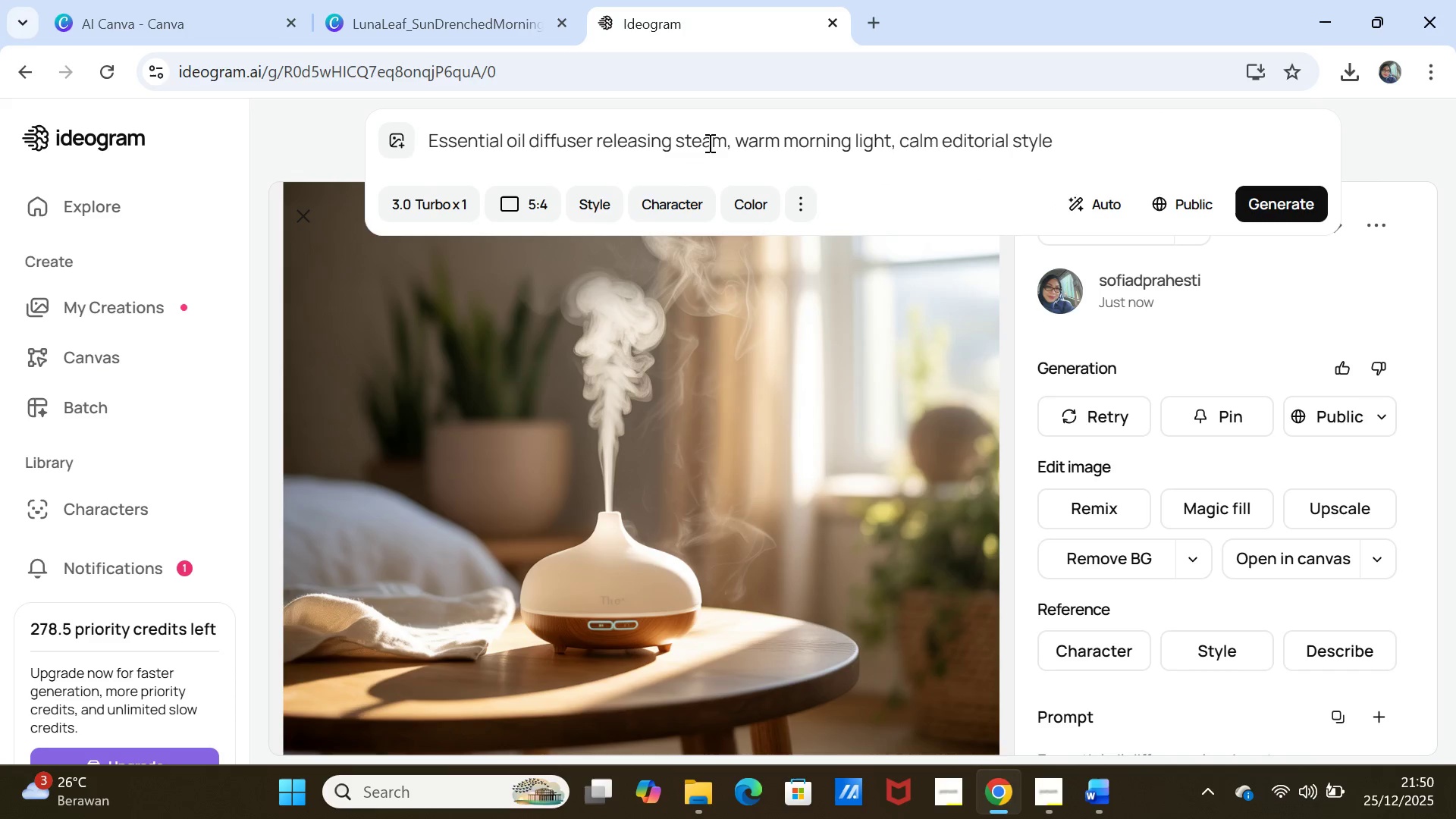 
double_click([708, 143])
 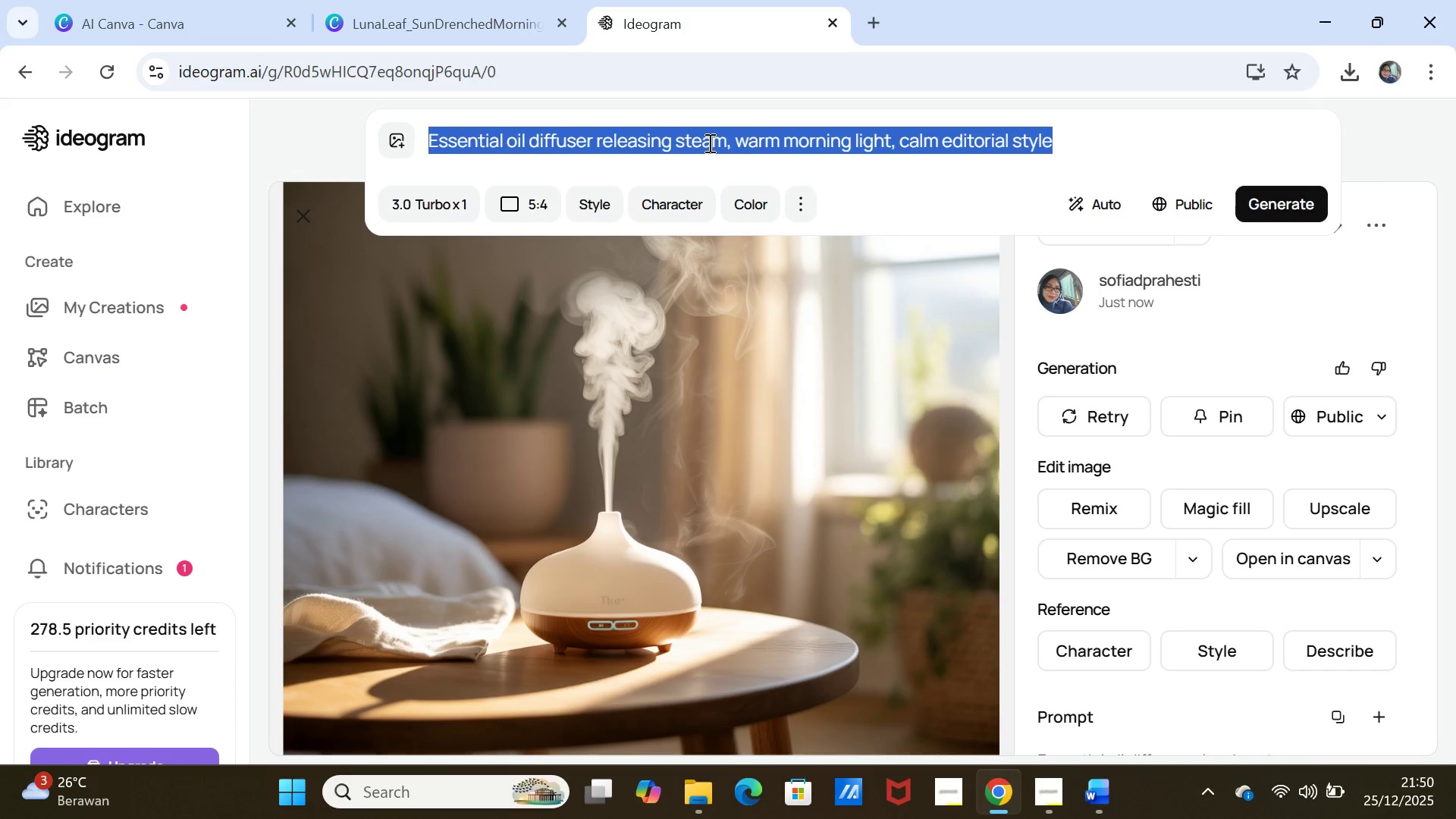 
triple_click([708, 143])
 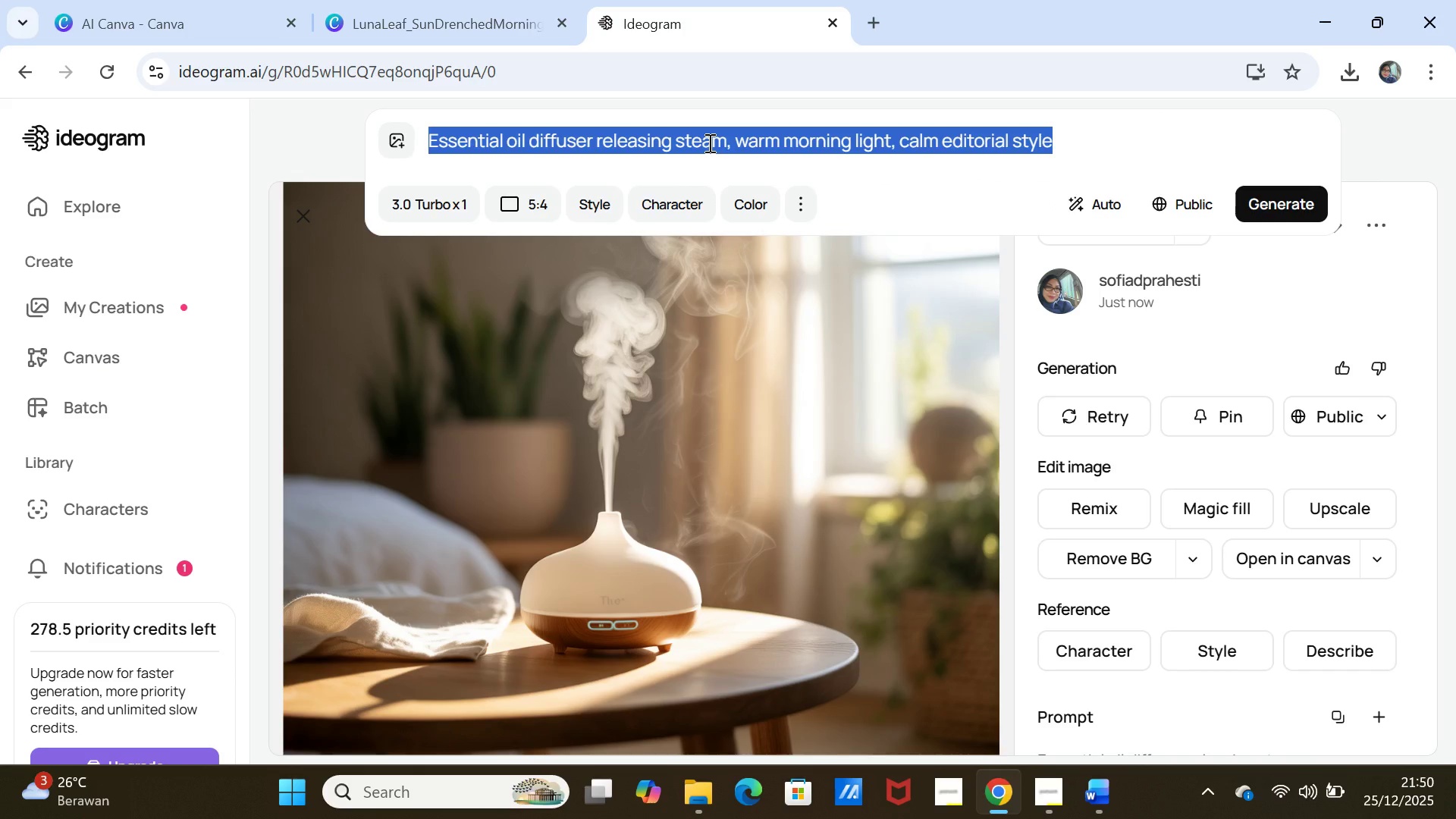 
key(Control+V)
 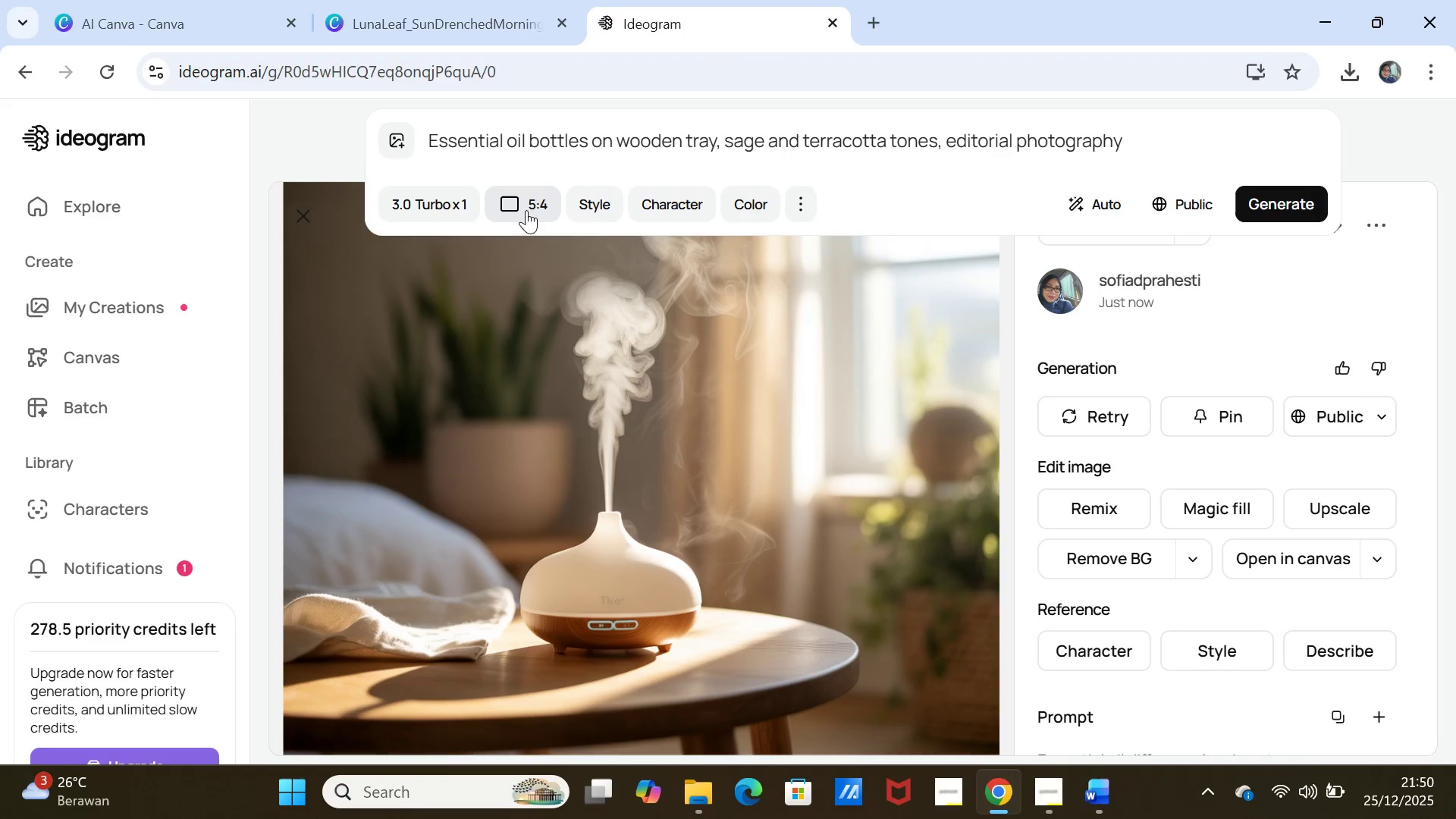 
left_click([526, 210])
 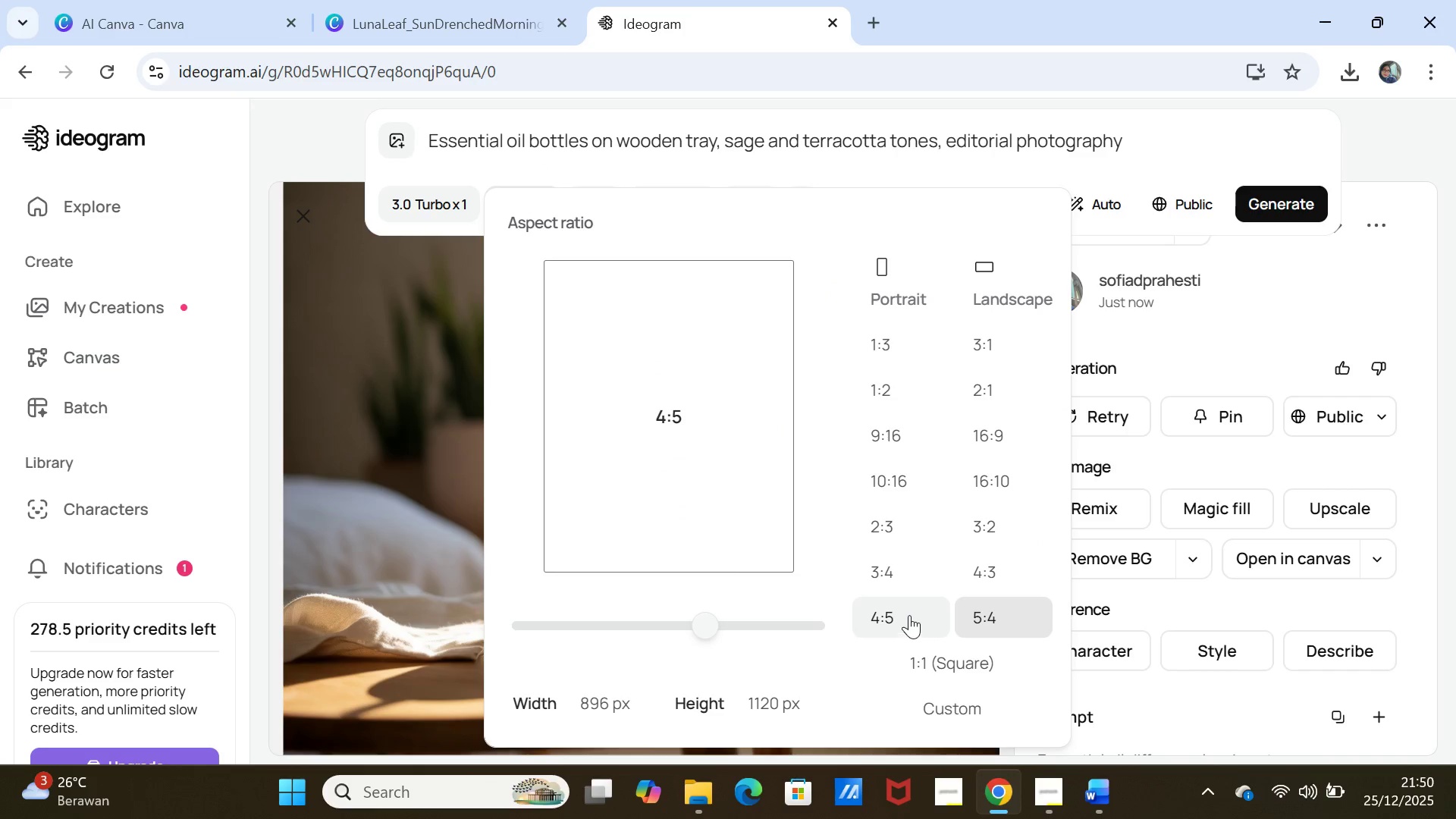 
left_click([904, 614])
 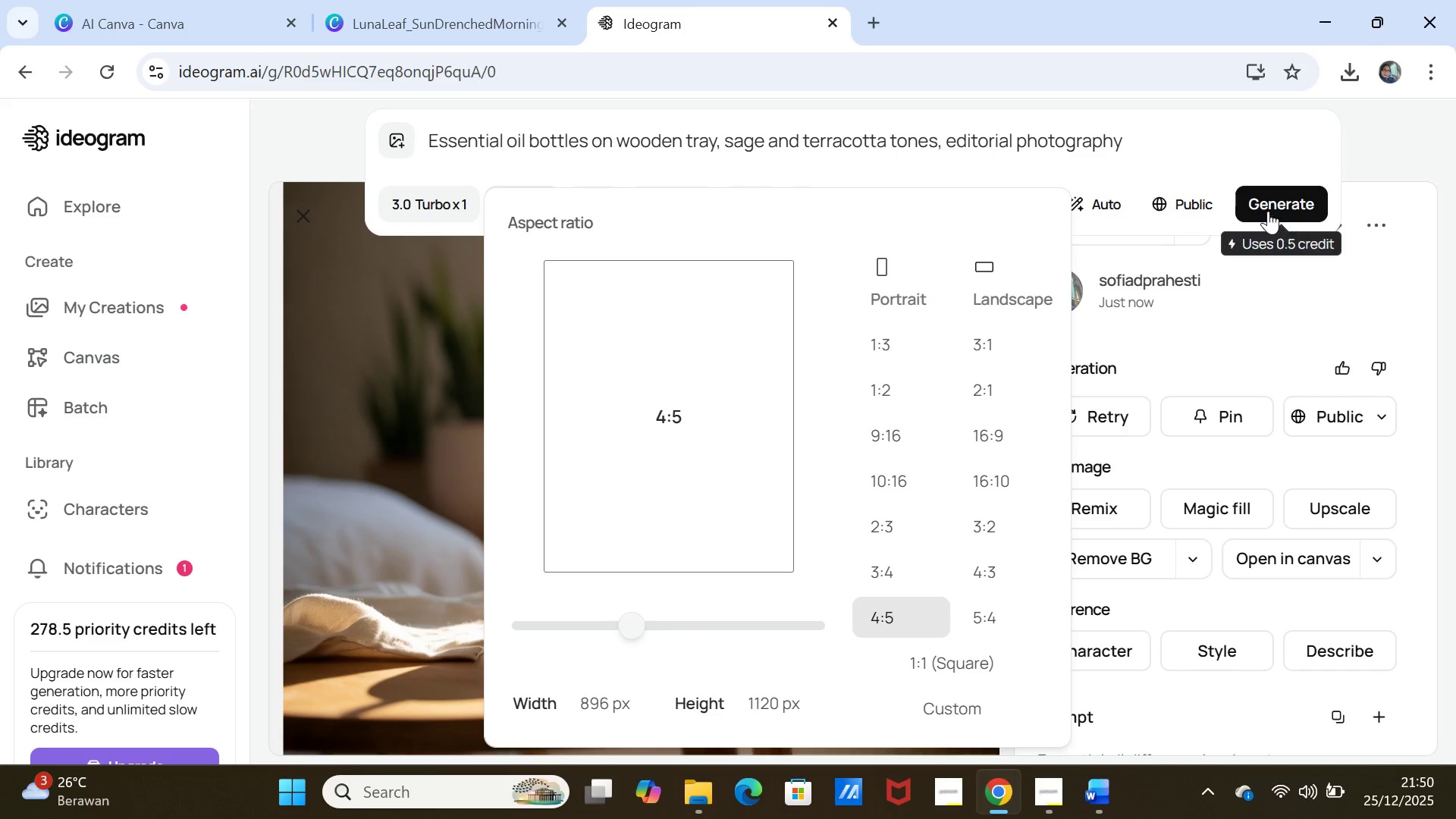 
left_click([1272, 206])
 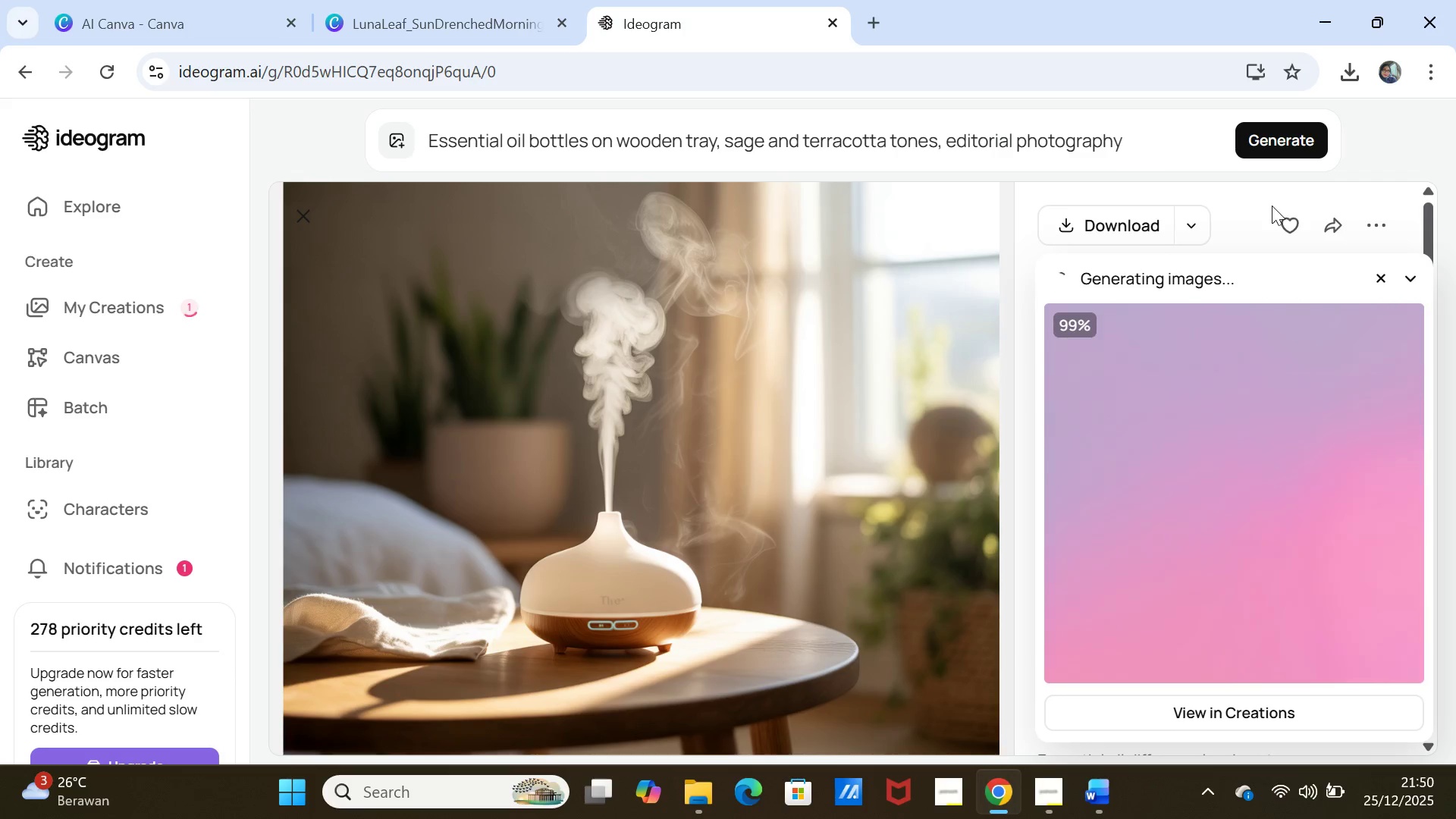 
wait(17.67)
 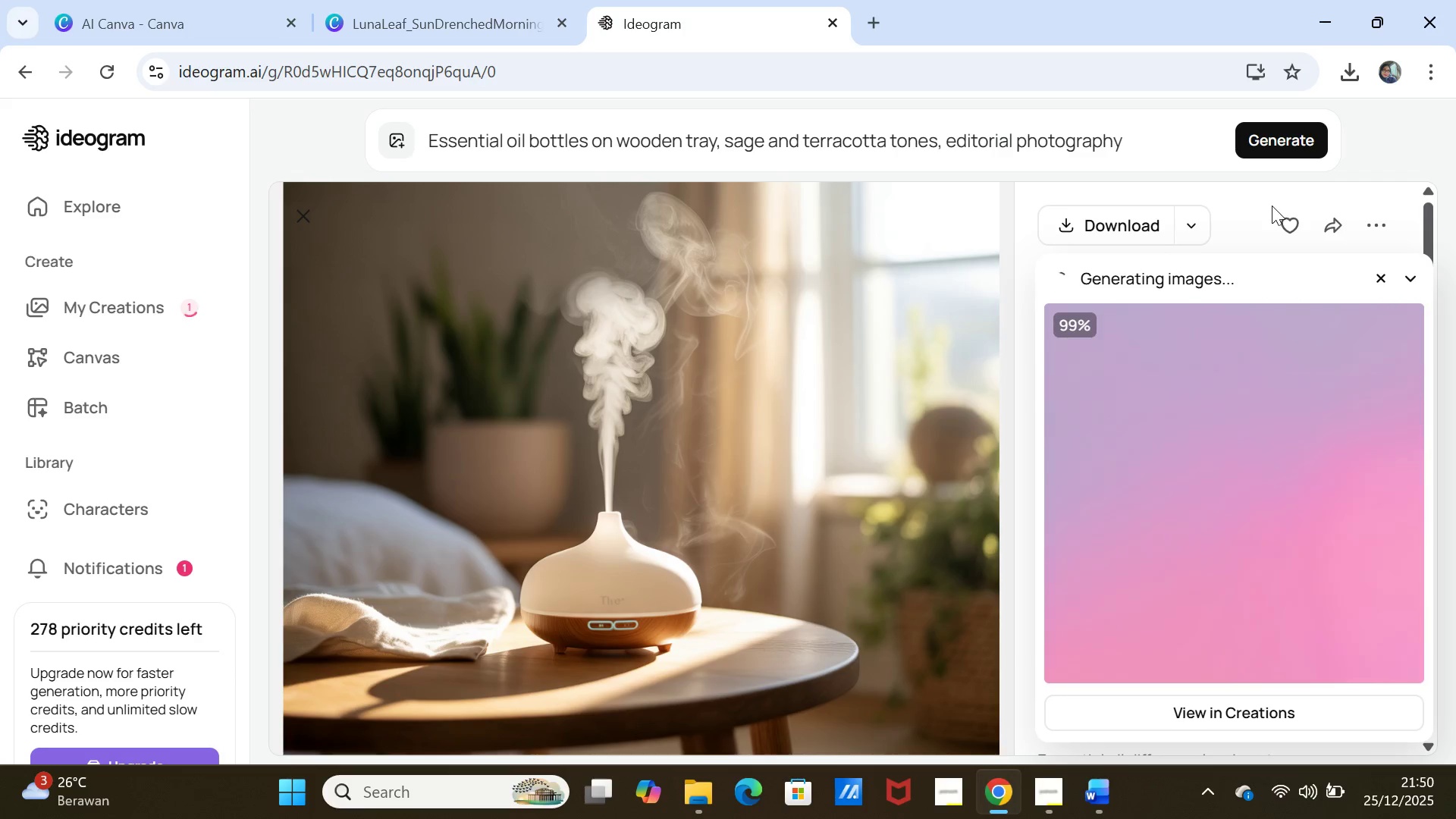 
left_click([1268, 440])
 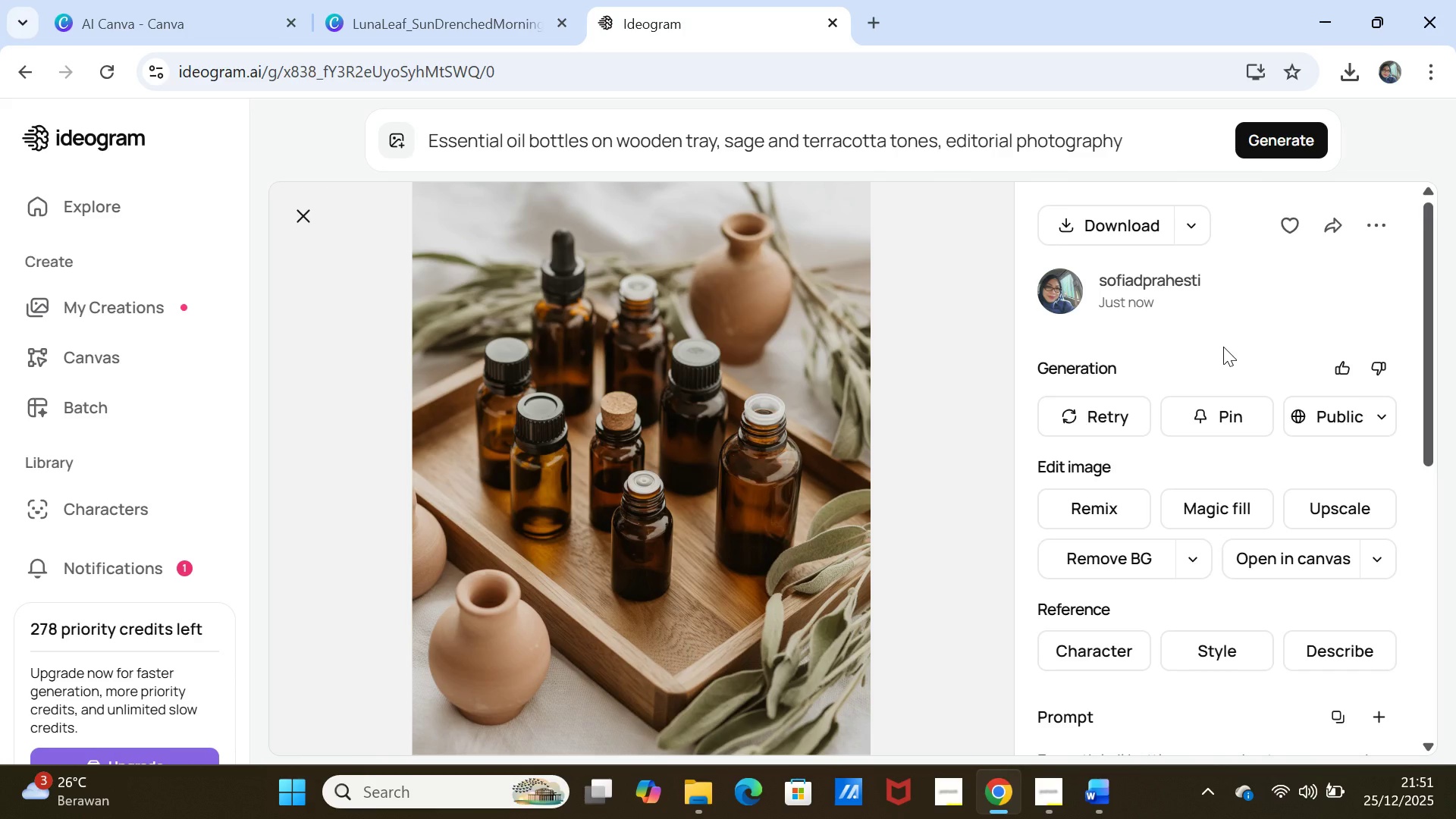 
wait(10.95)
 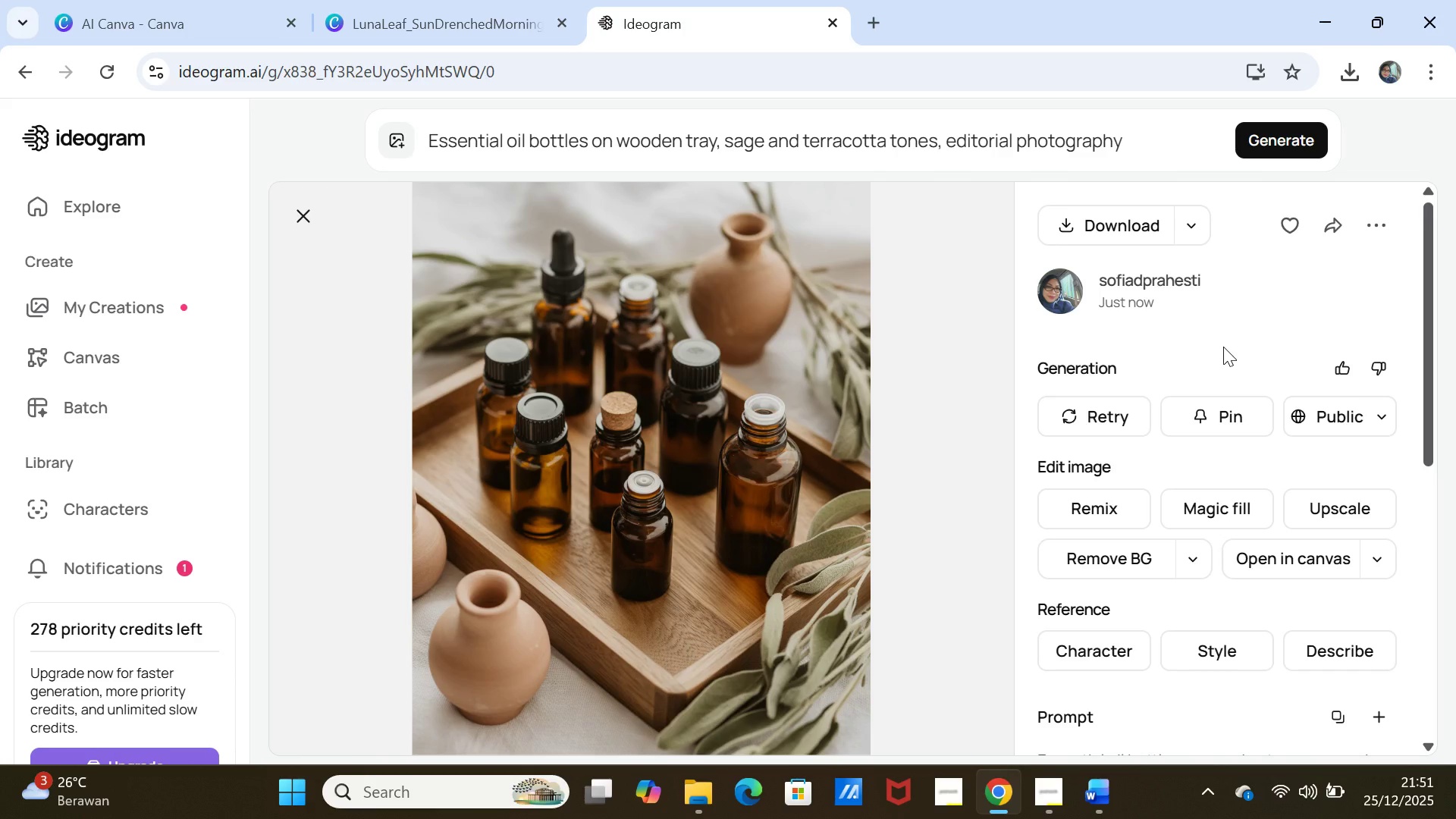 
left_click([197, 17])
 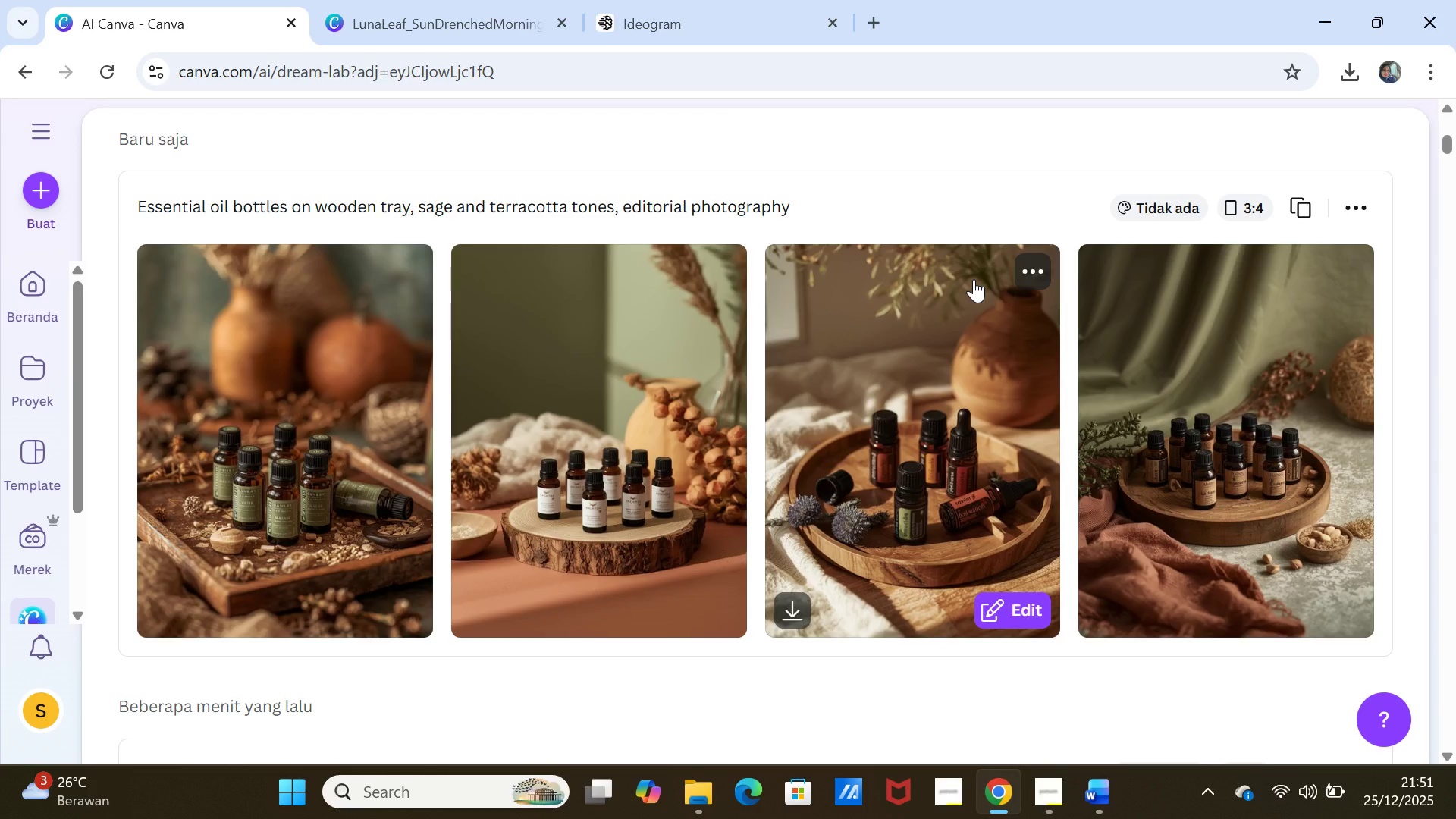 
wait(8.08)
 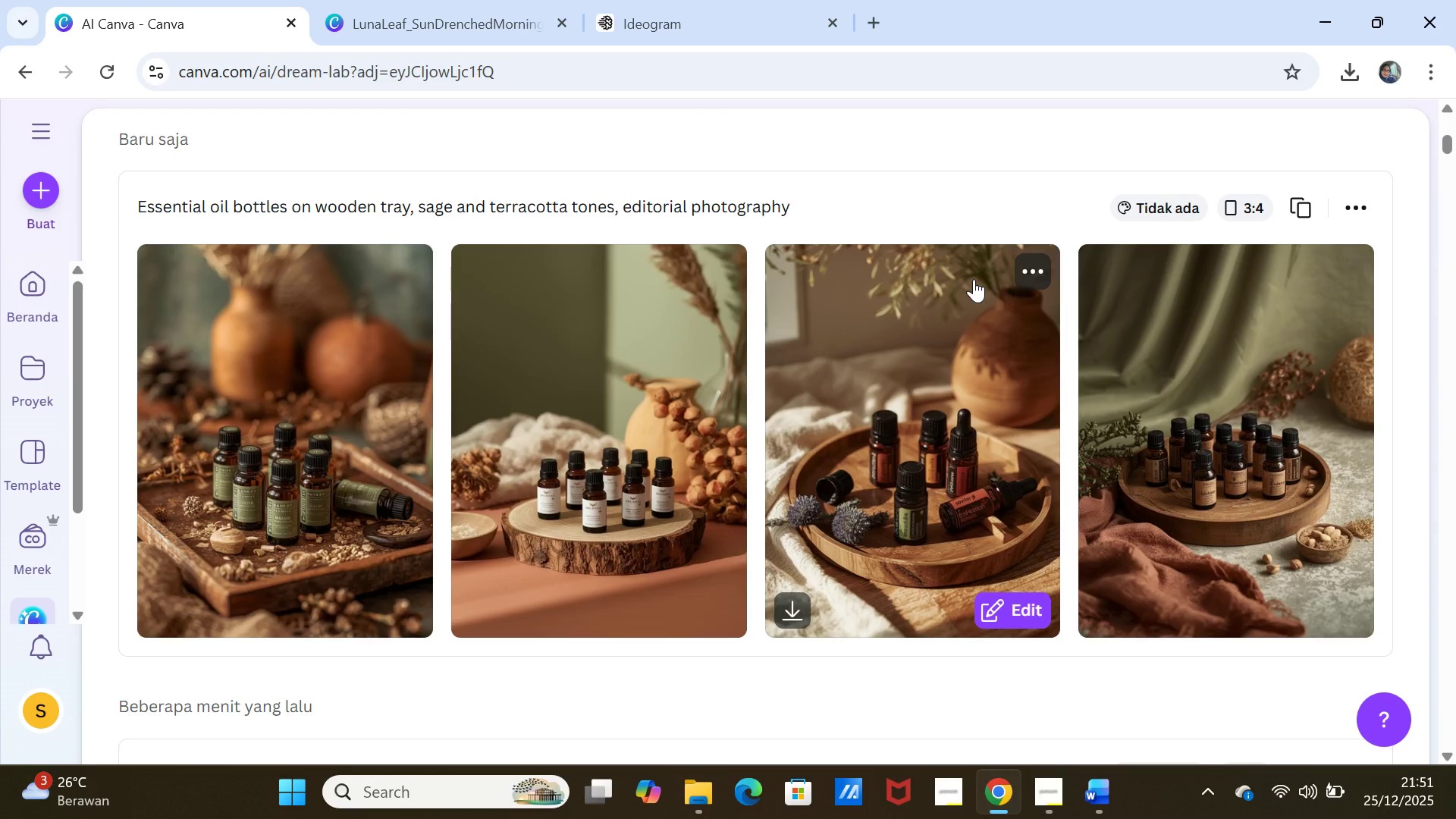 
left_click([1301, 205])
 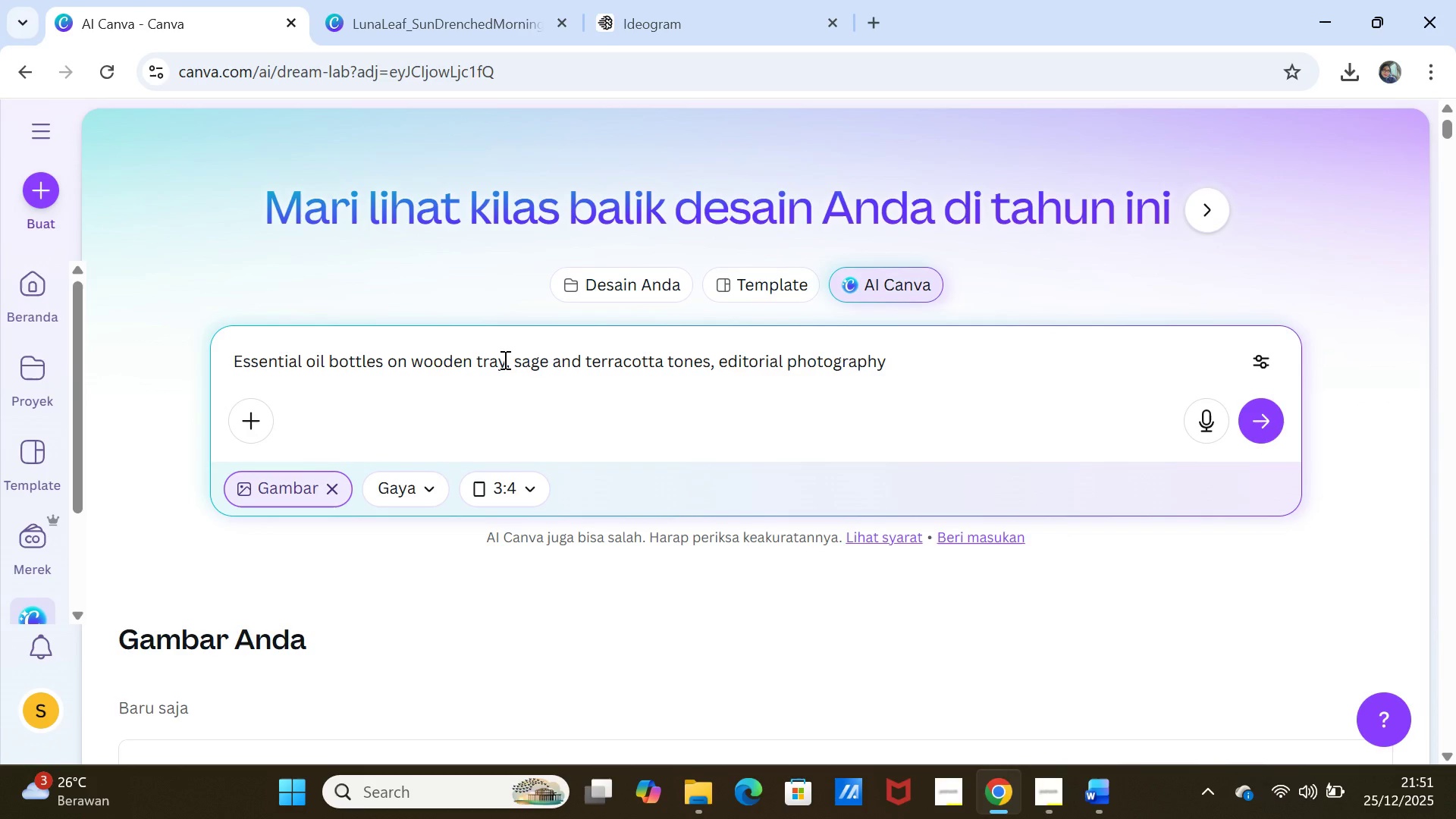 
left_click([504, 359])
 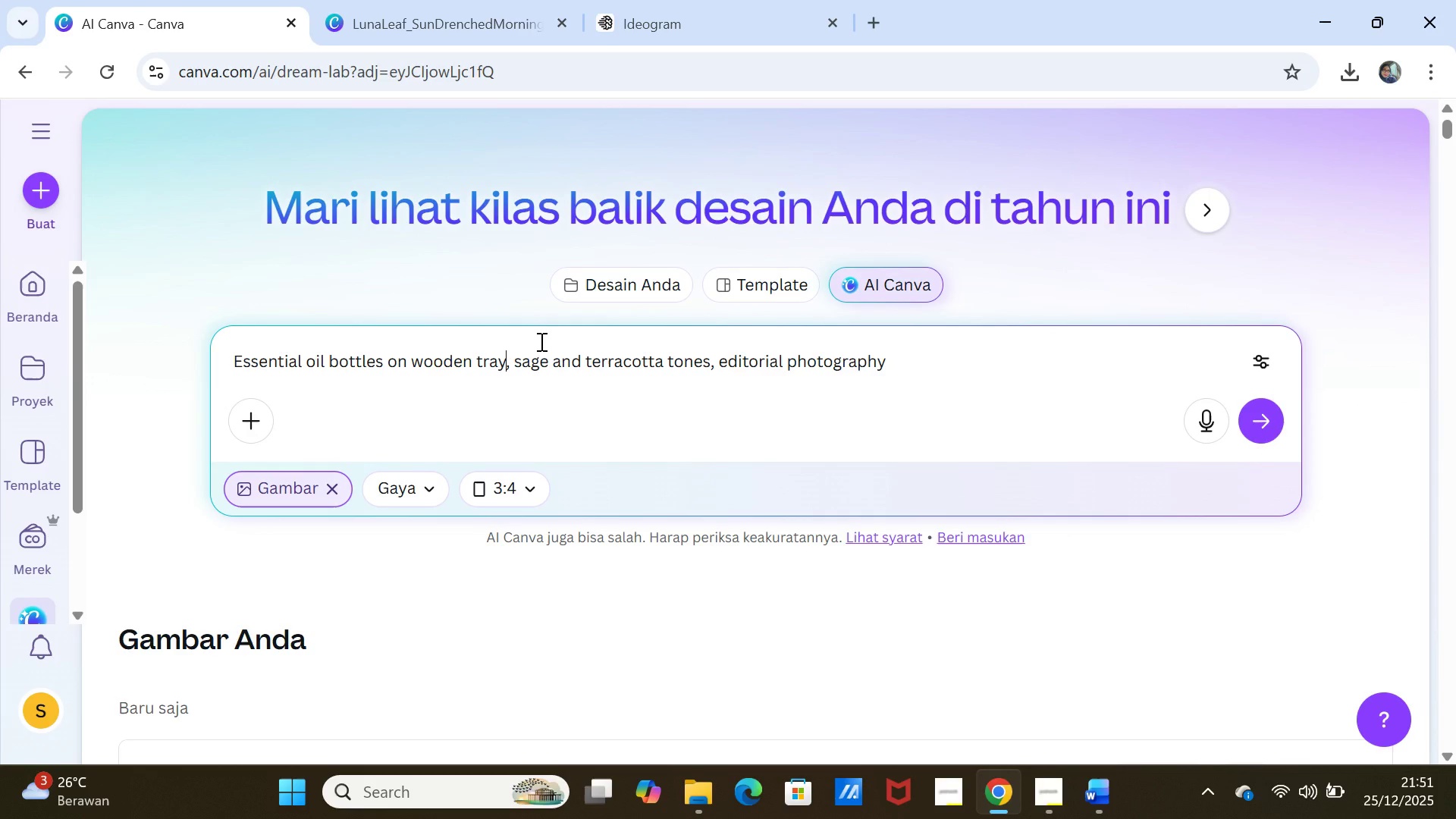 
type( witj)
key(Backspace)
type(h )
 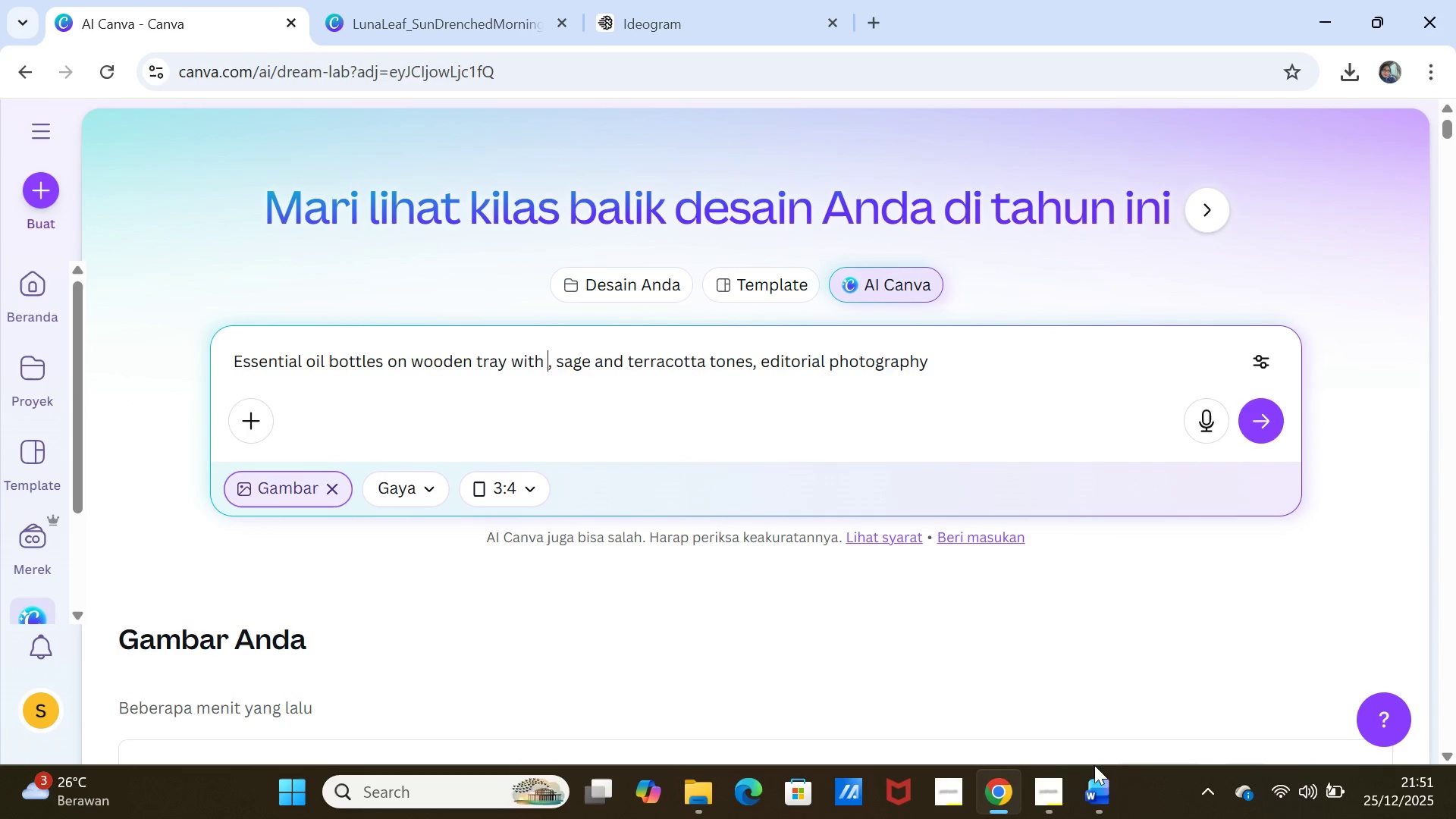 
left_click([1108, 777])
 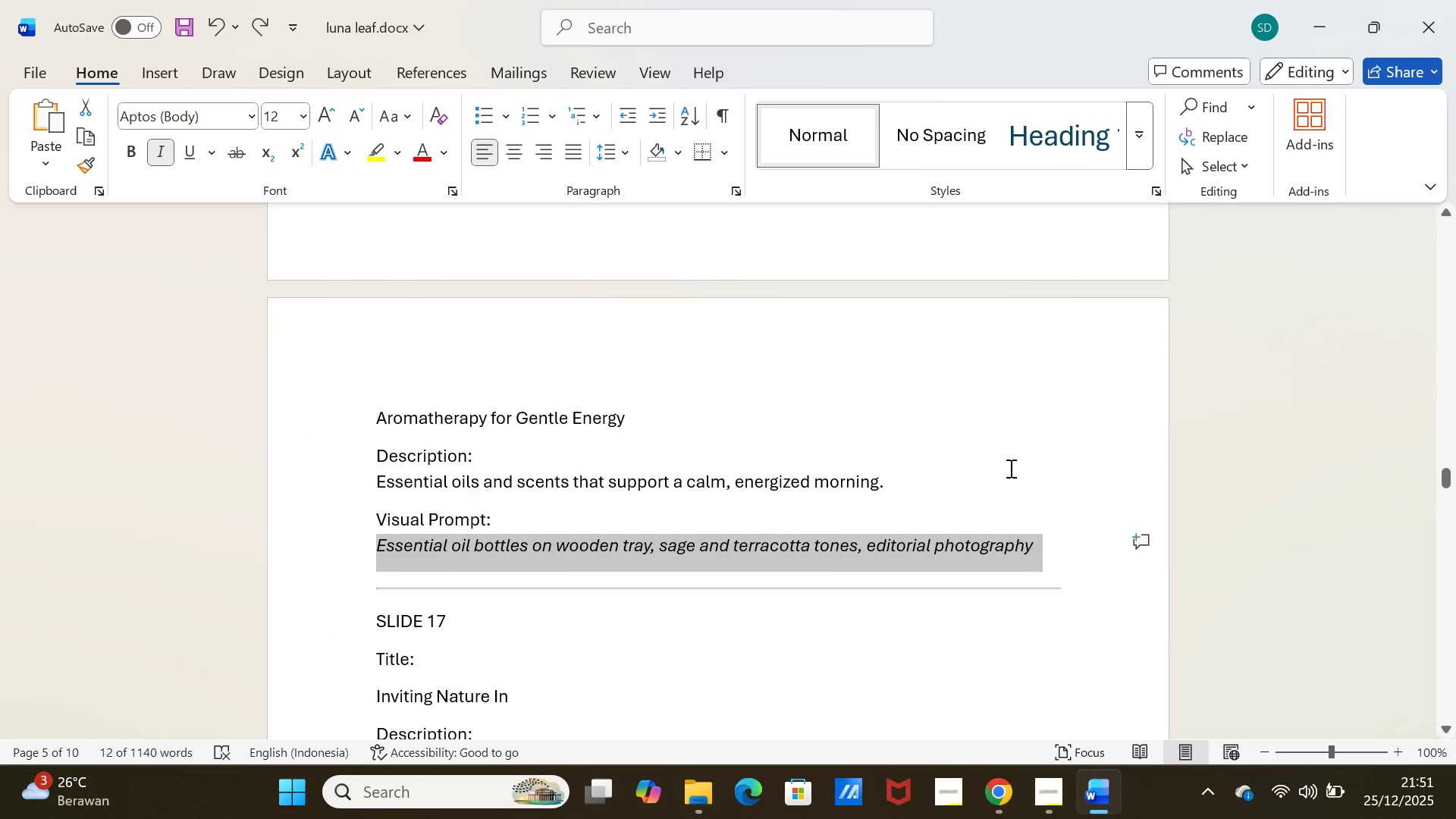 
scroll: coordinate [1009, 462], scroll_direction: up, amount: 6.0
 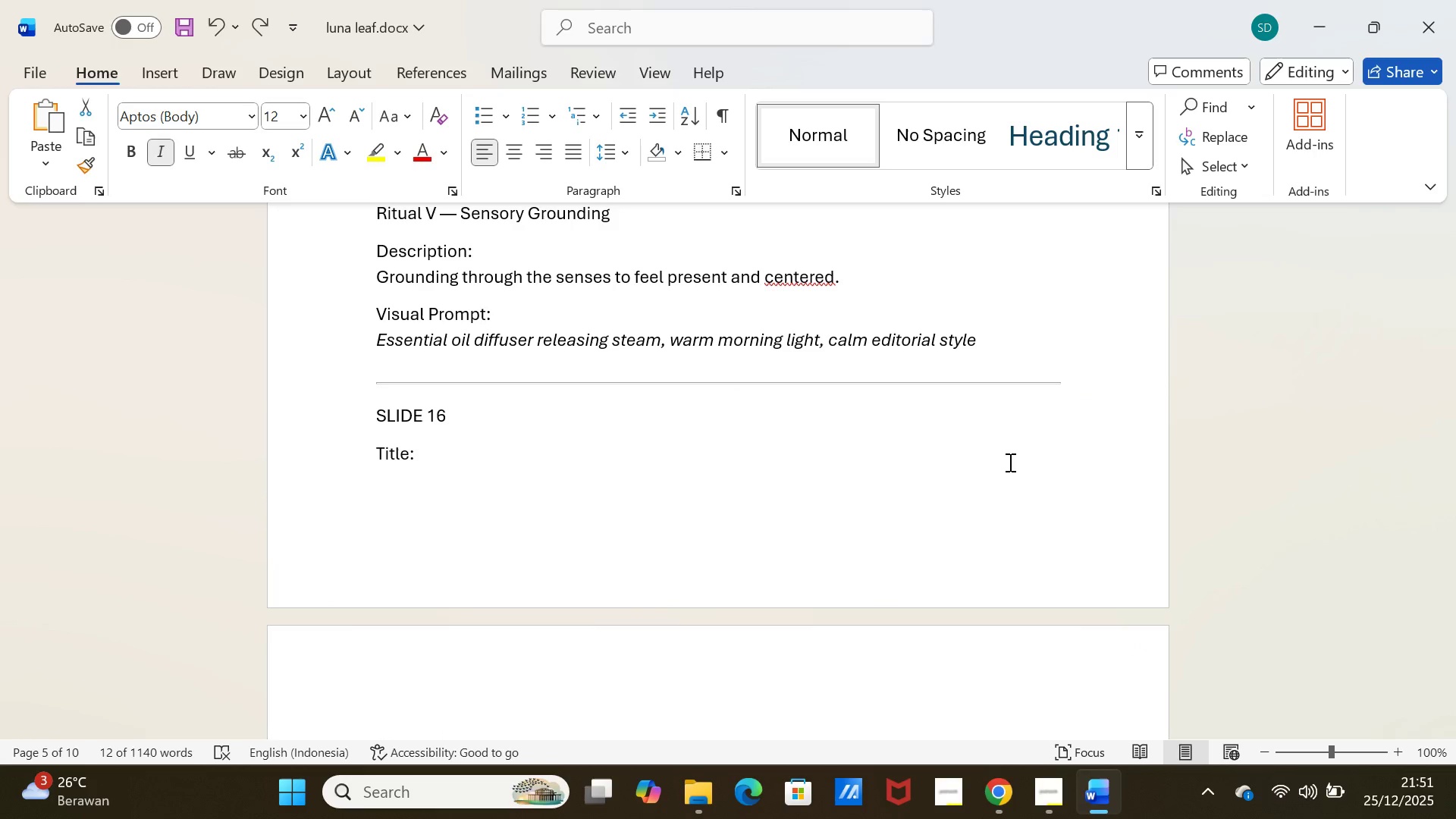 
wait(6.41)
 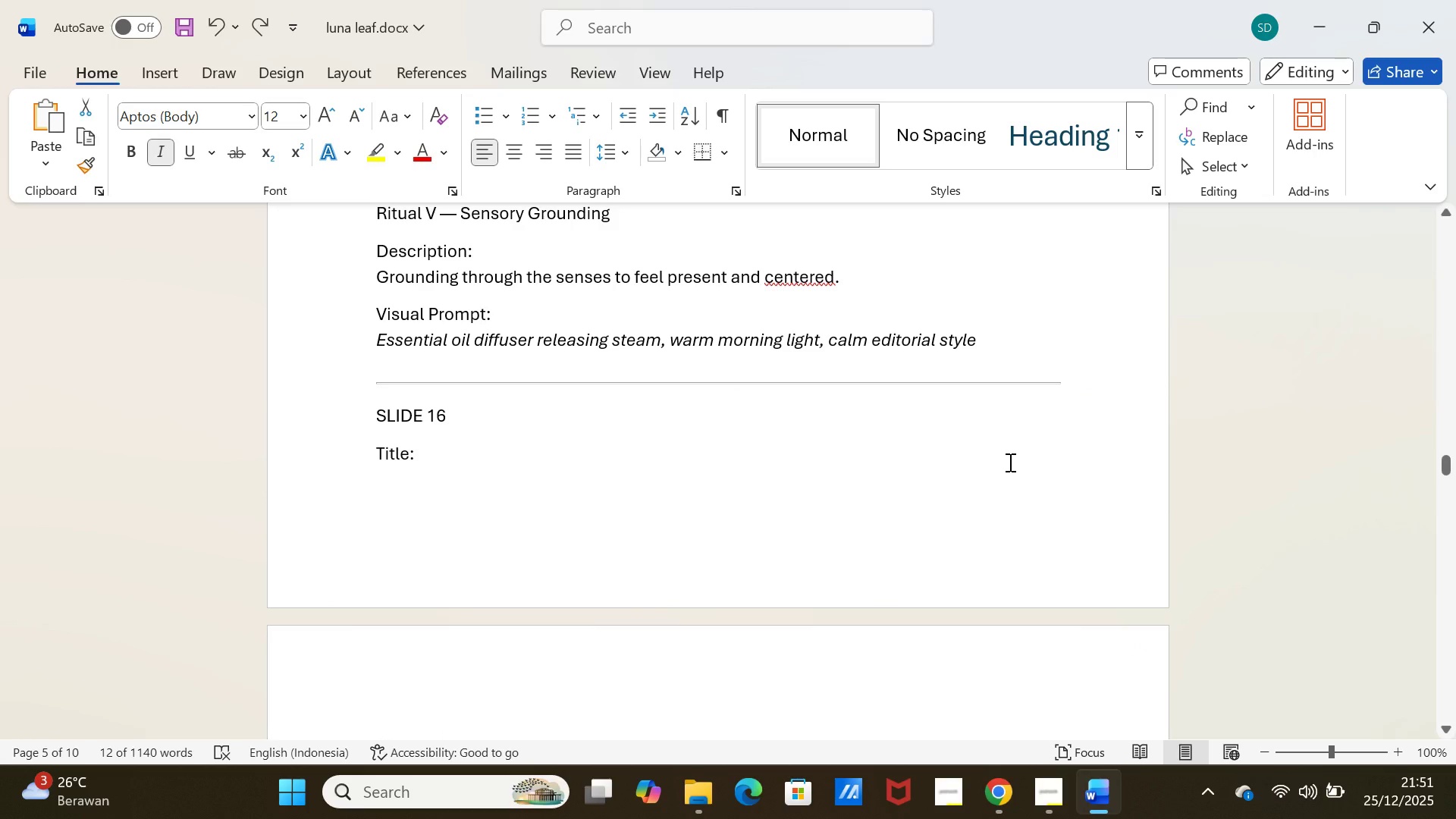 
left_click([1311, 11])
 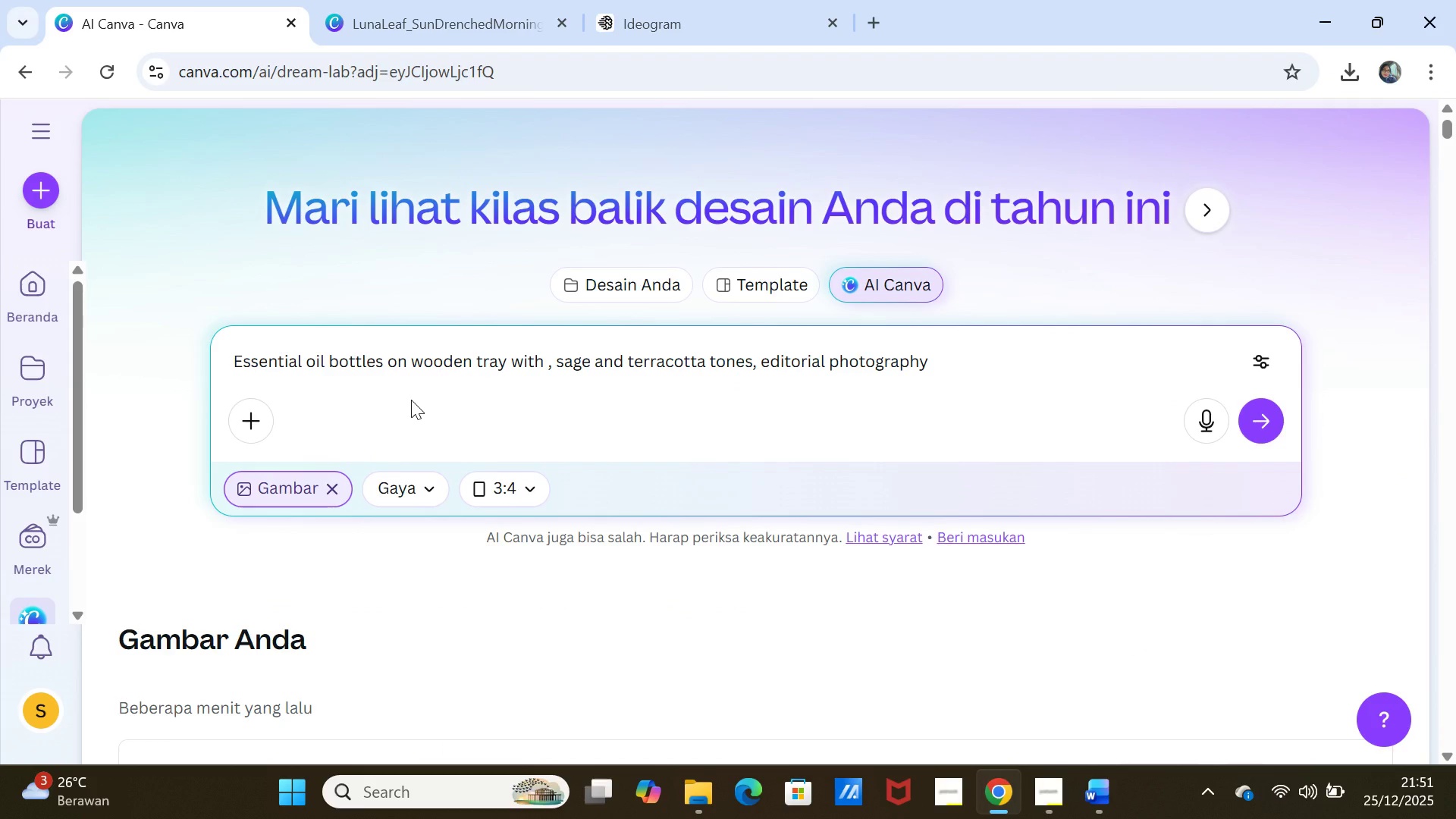 
type(diffuser behind)
 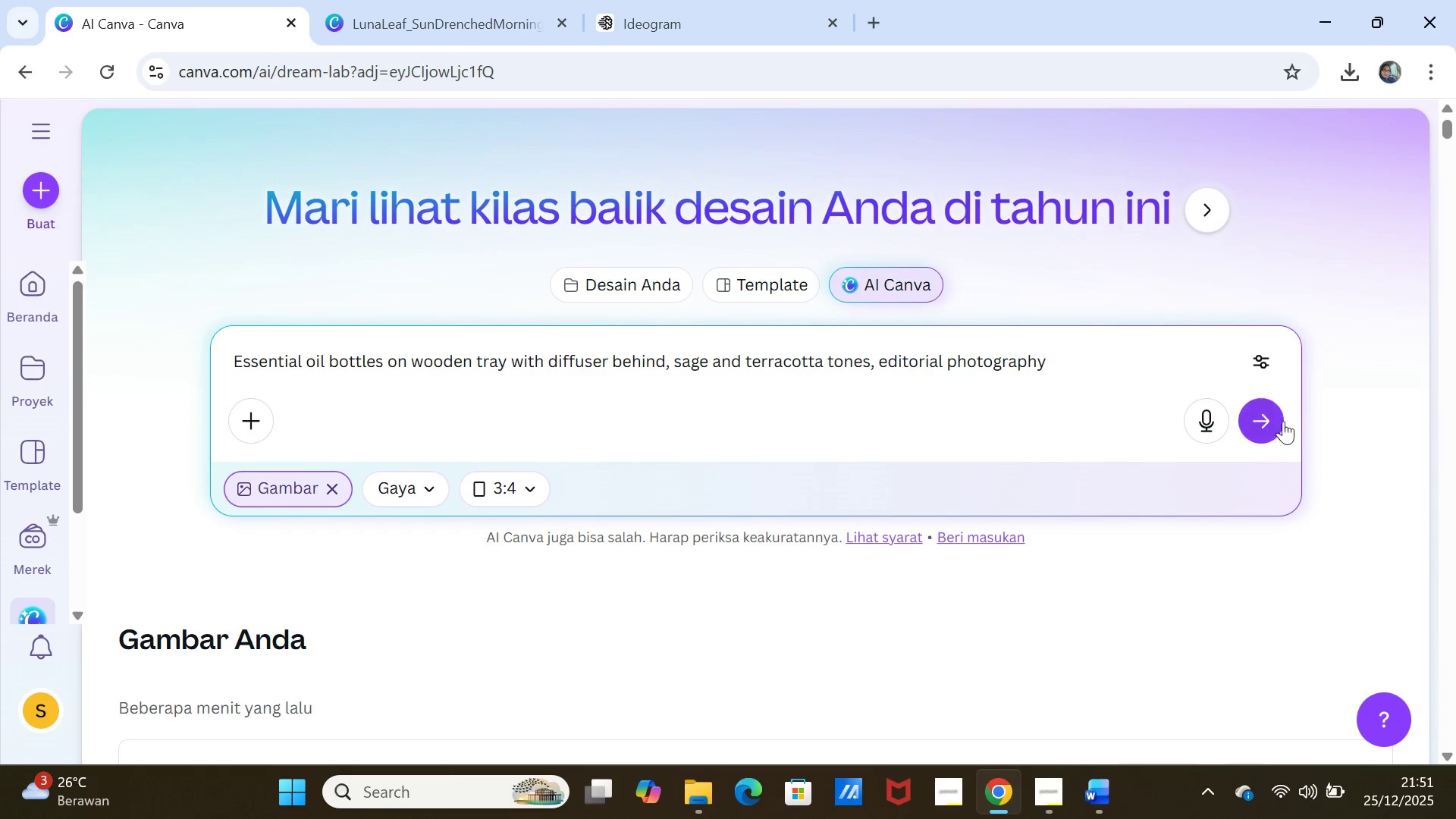 
left_click([1270, 416])
 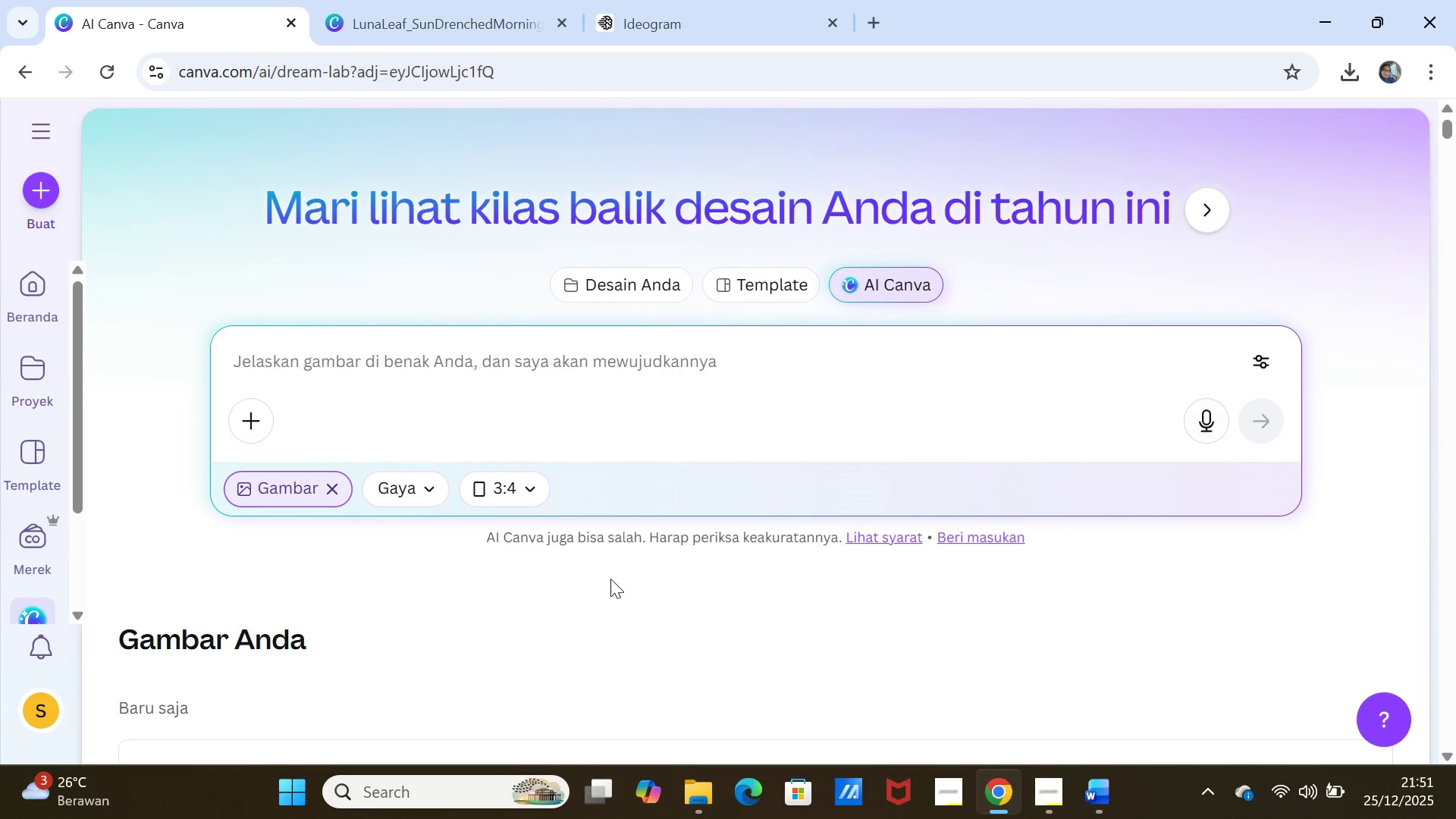 
scroll: coordinate [610, 581], scroll_direction: down, amount: 3.0
 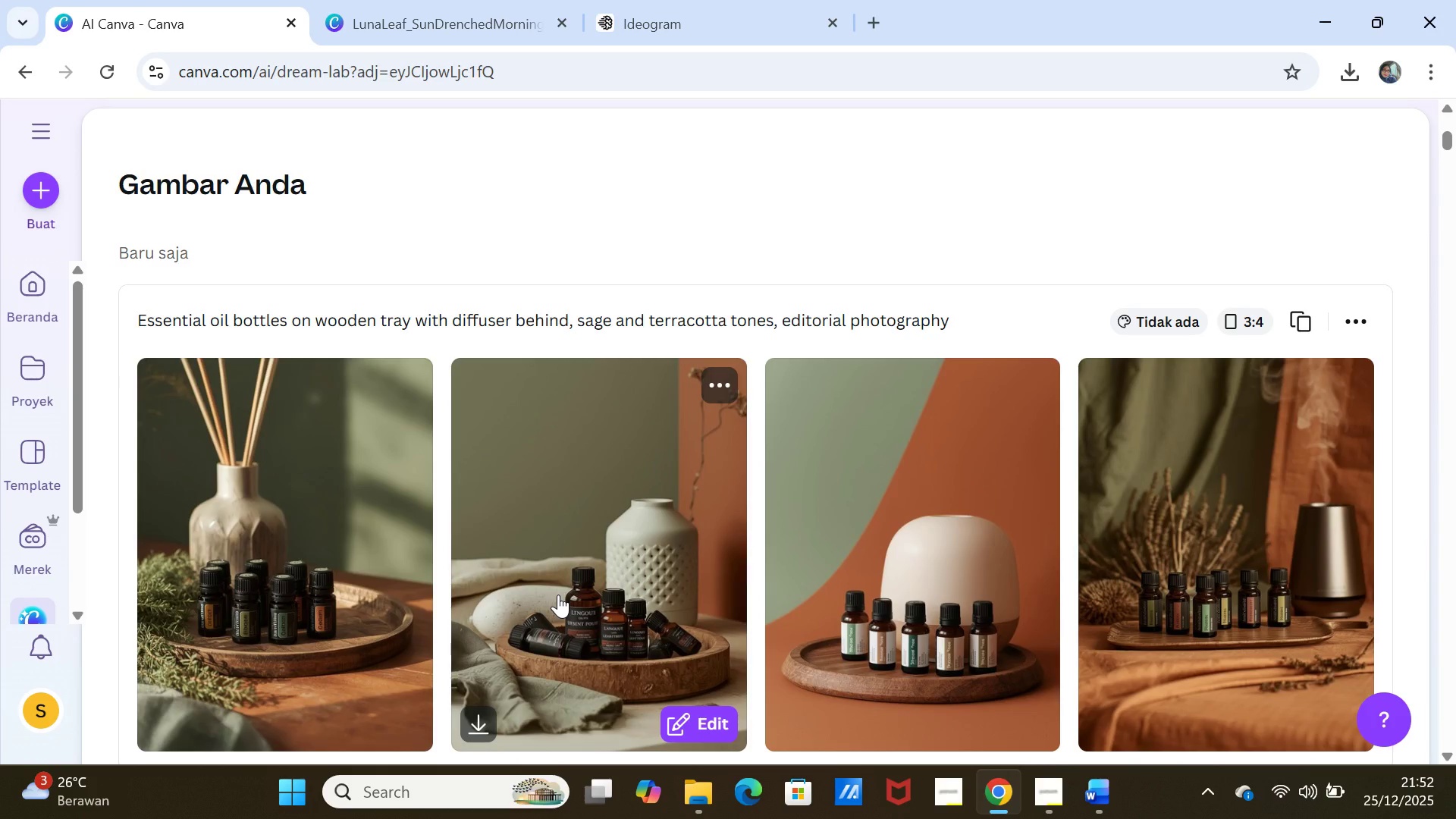 
wait(17.27)
 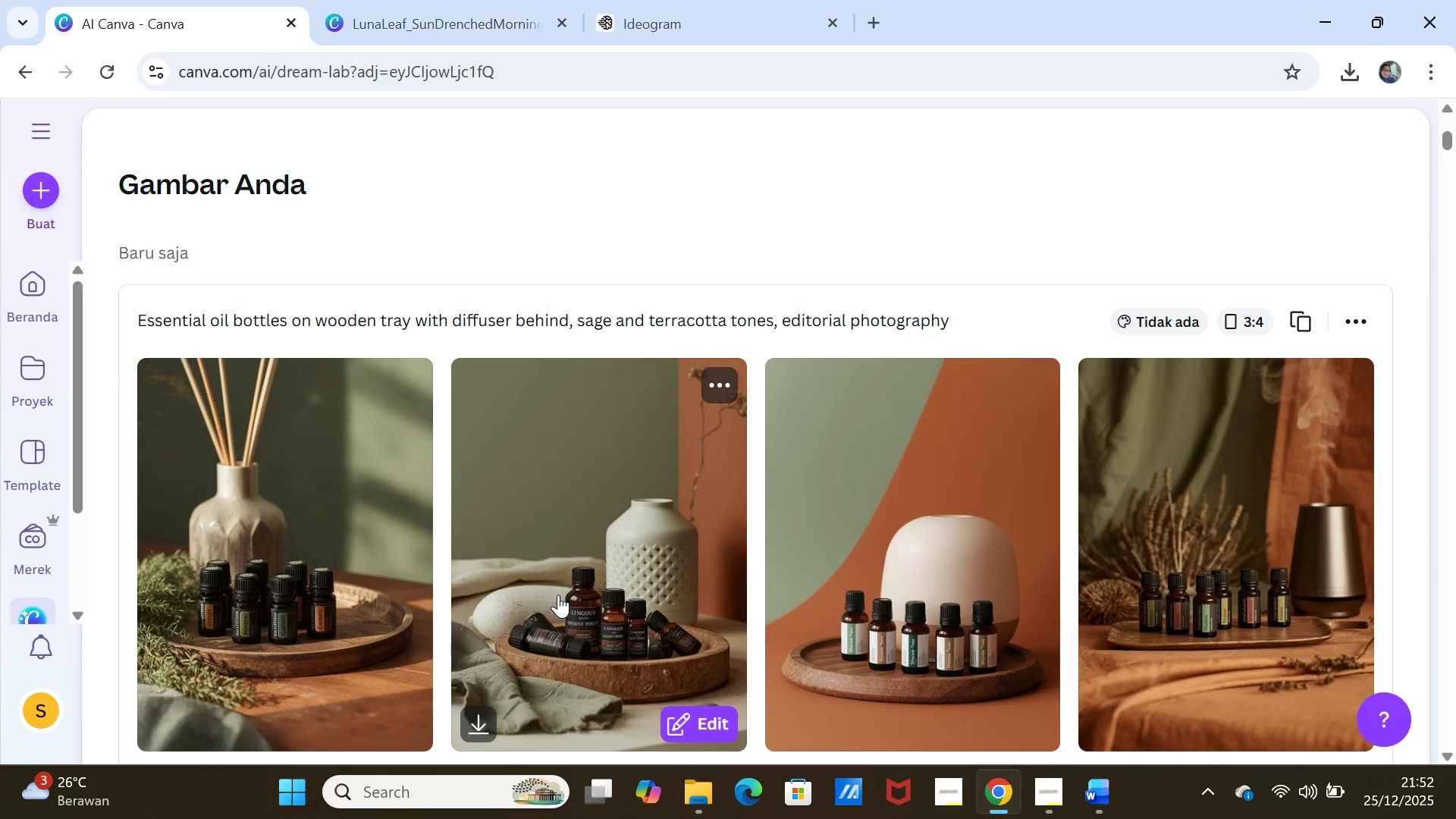 
left_click([1307, 317])
 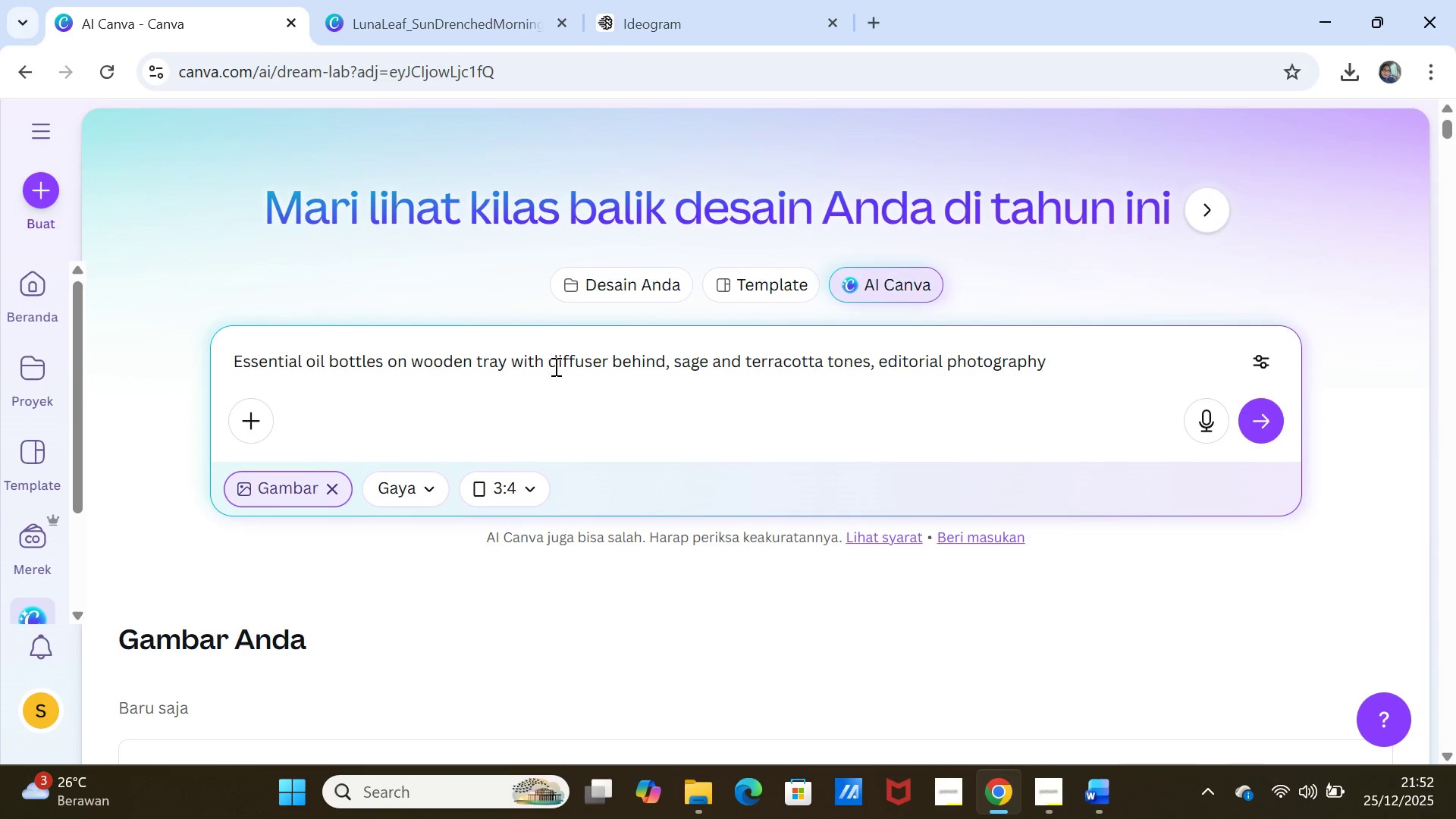 
left_click([547, 365])
 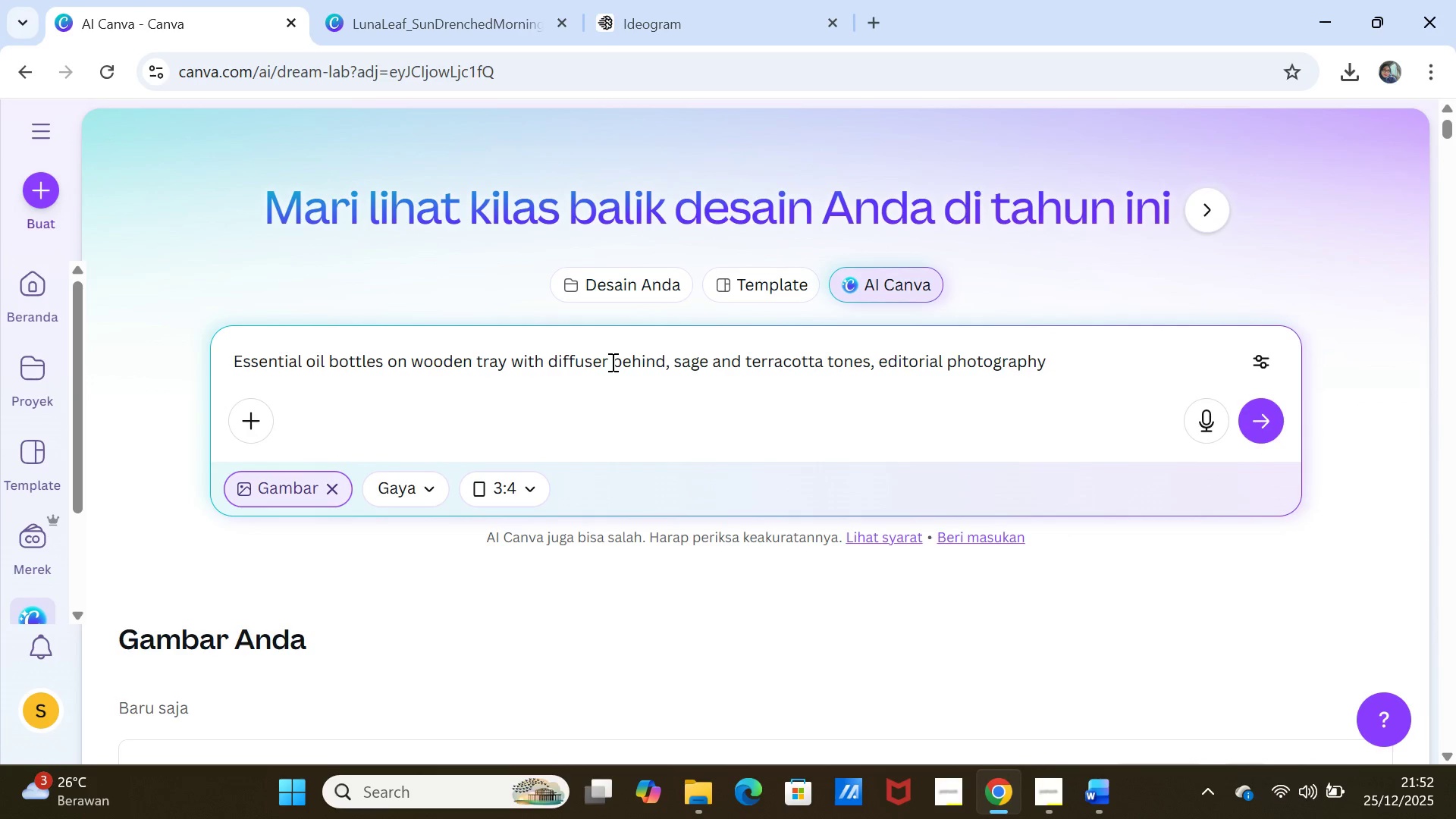 
left_click([611, 362])
 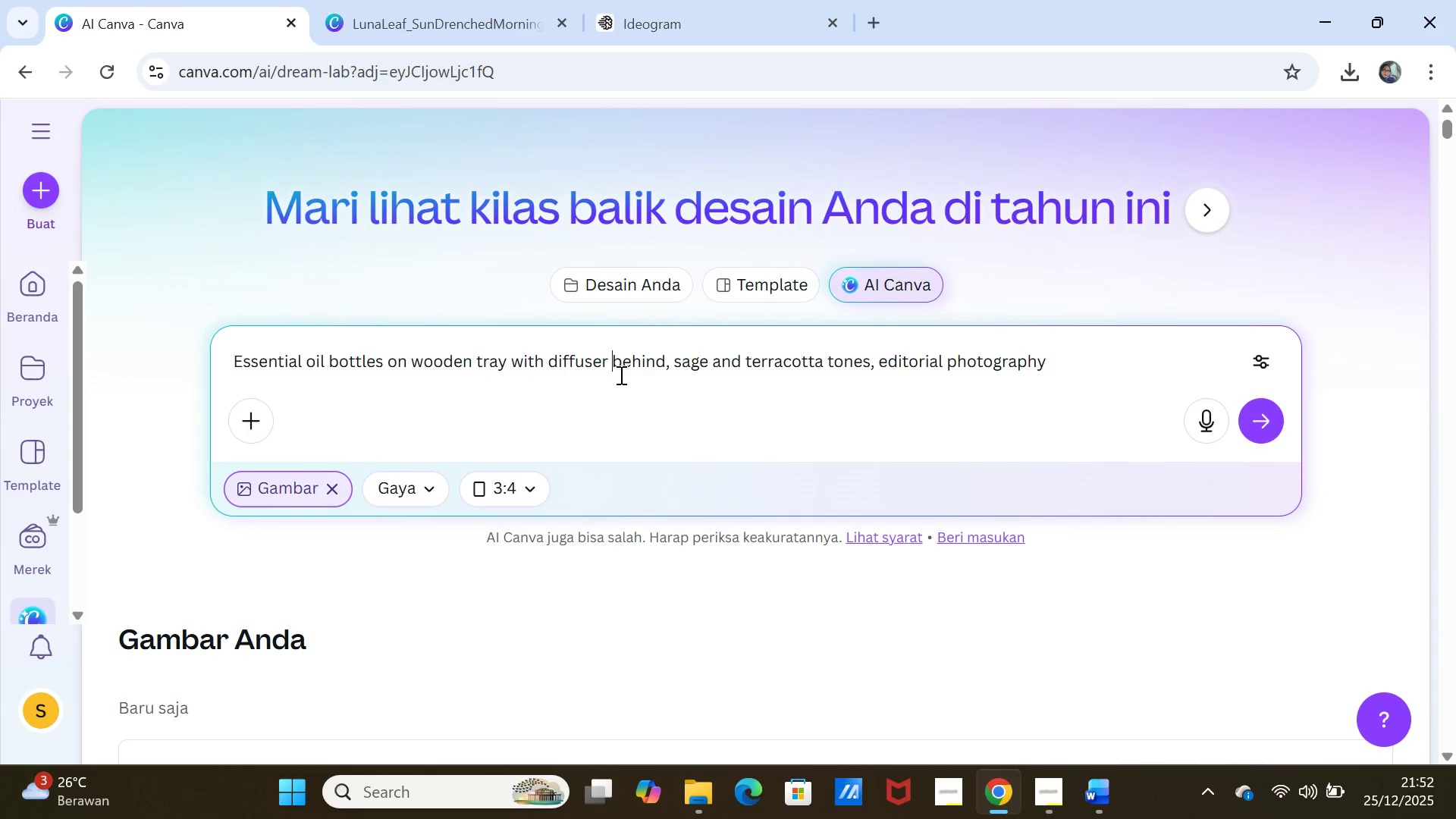 
left_click([550, 358])
 